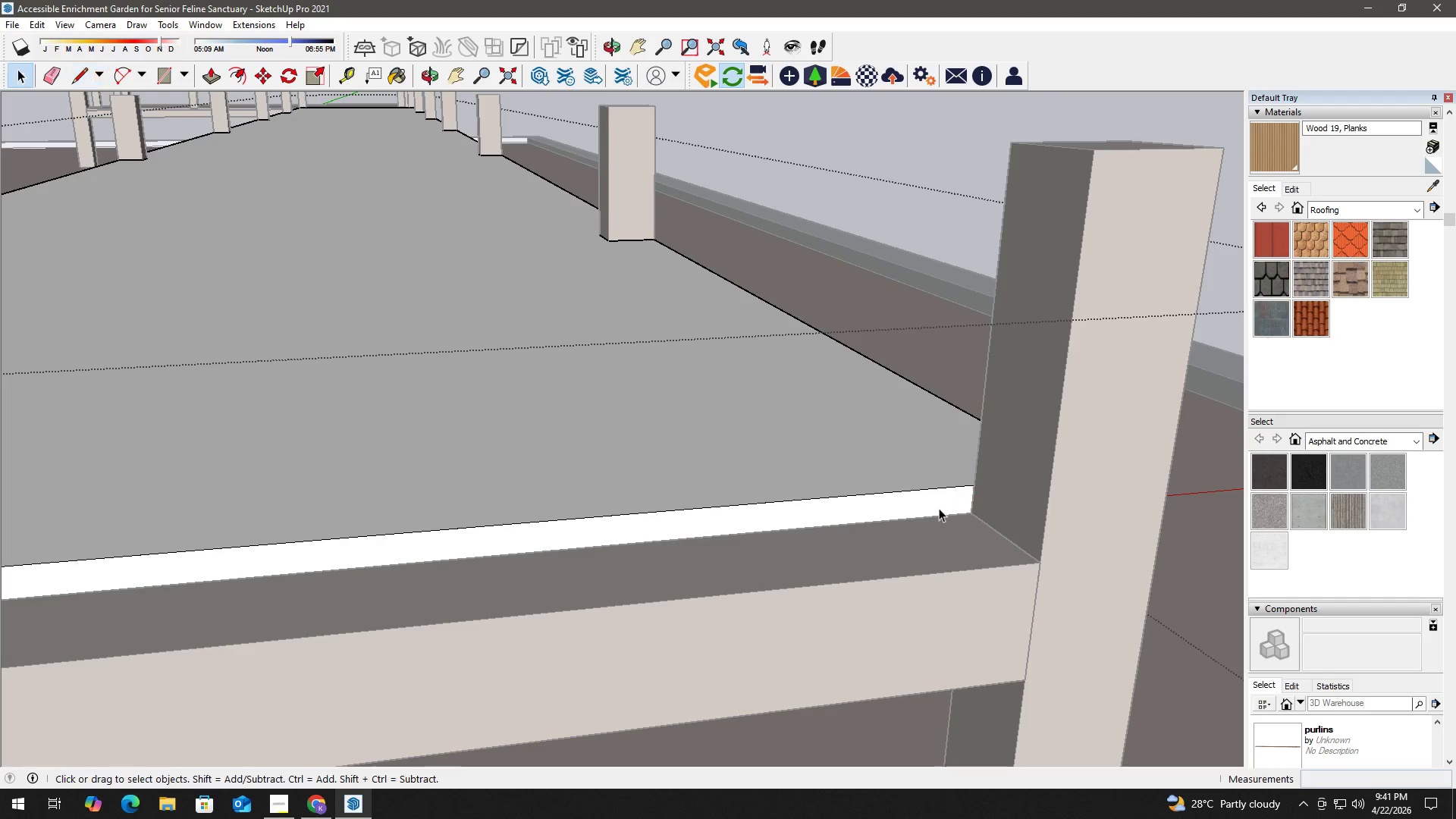 
double_click([939, 508])
 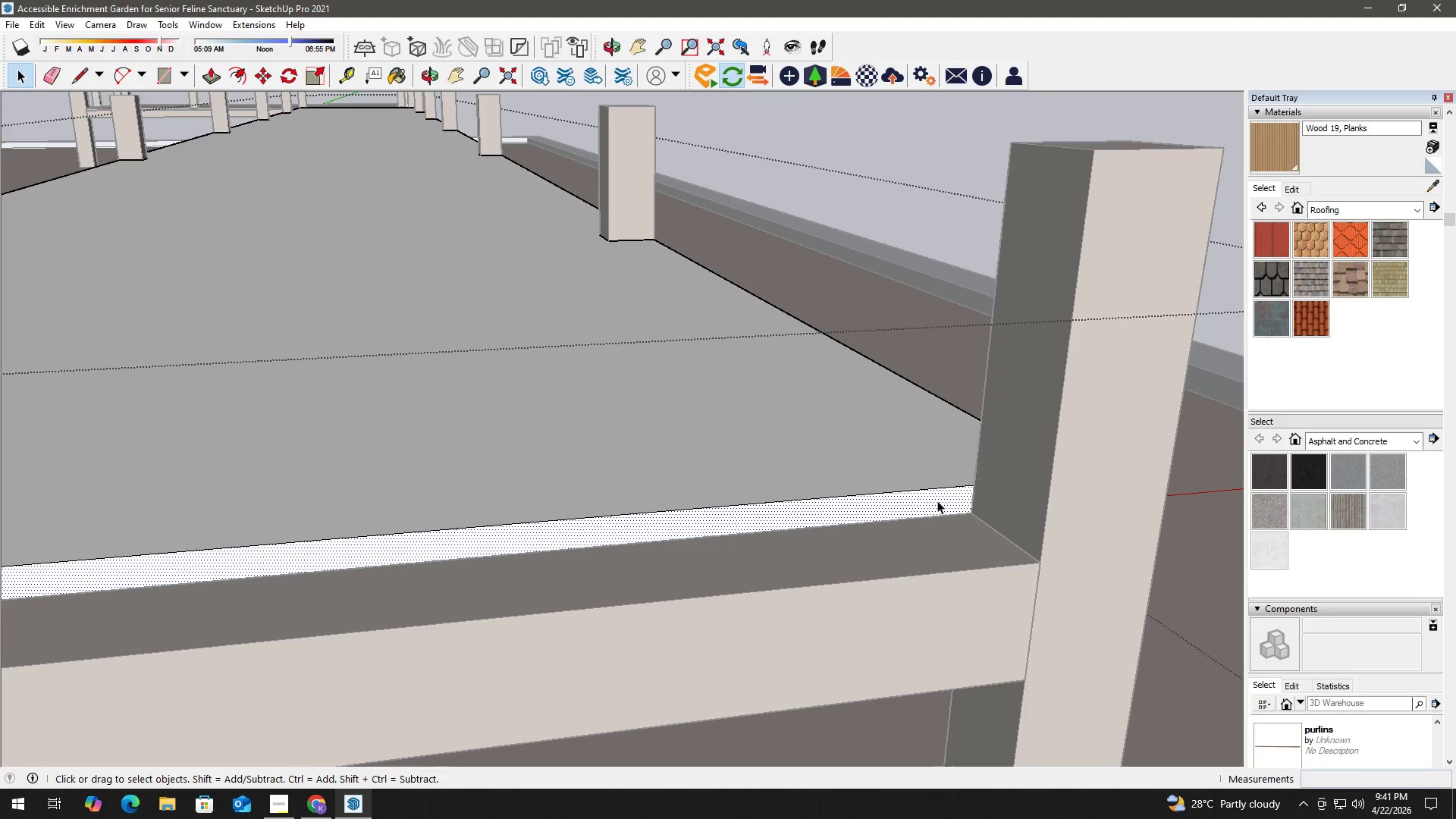 
key(P)
 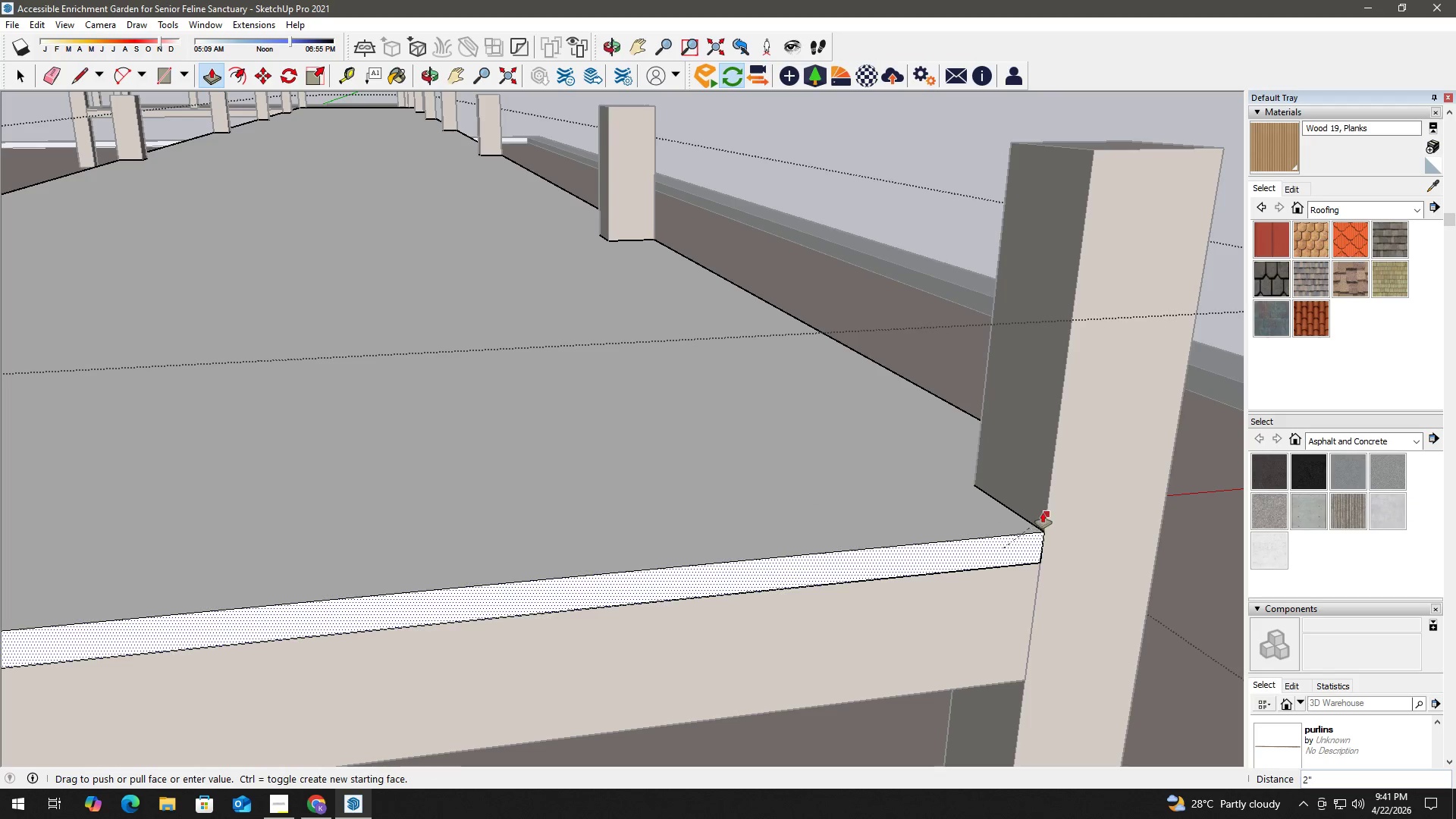 
left_click([1047, 497])
 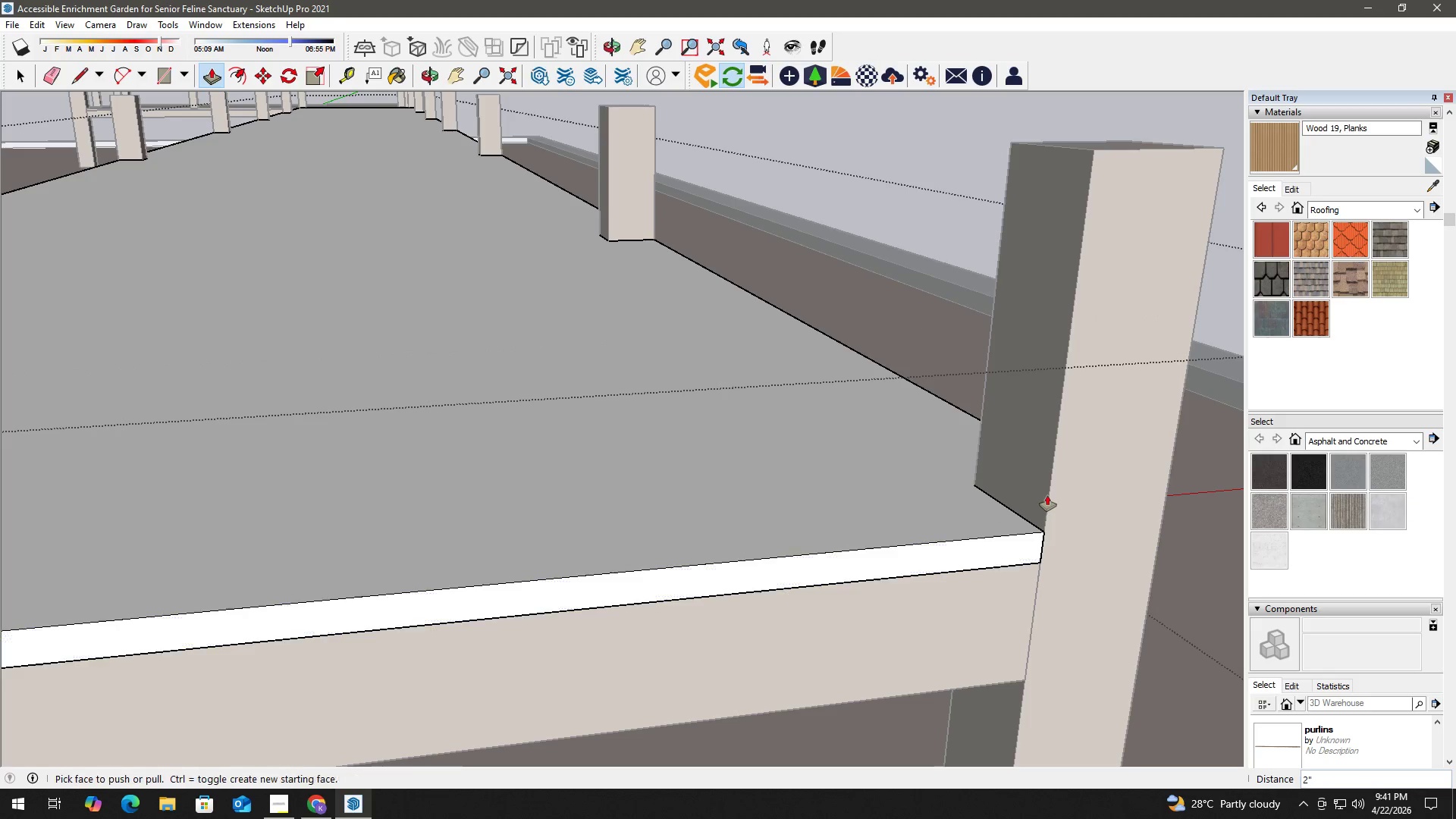 
key(Space)
 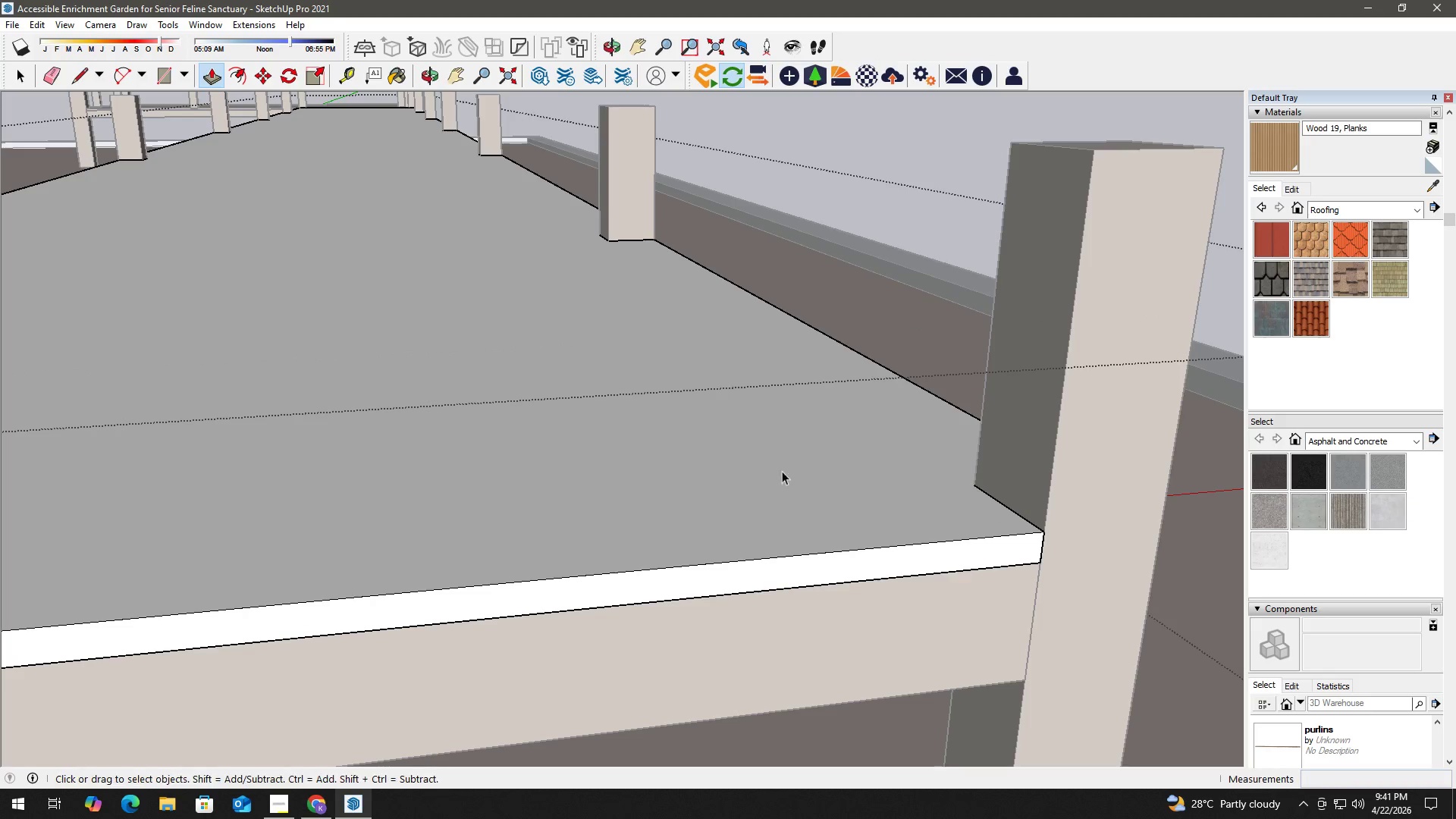 
key(Escape)
 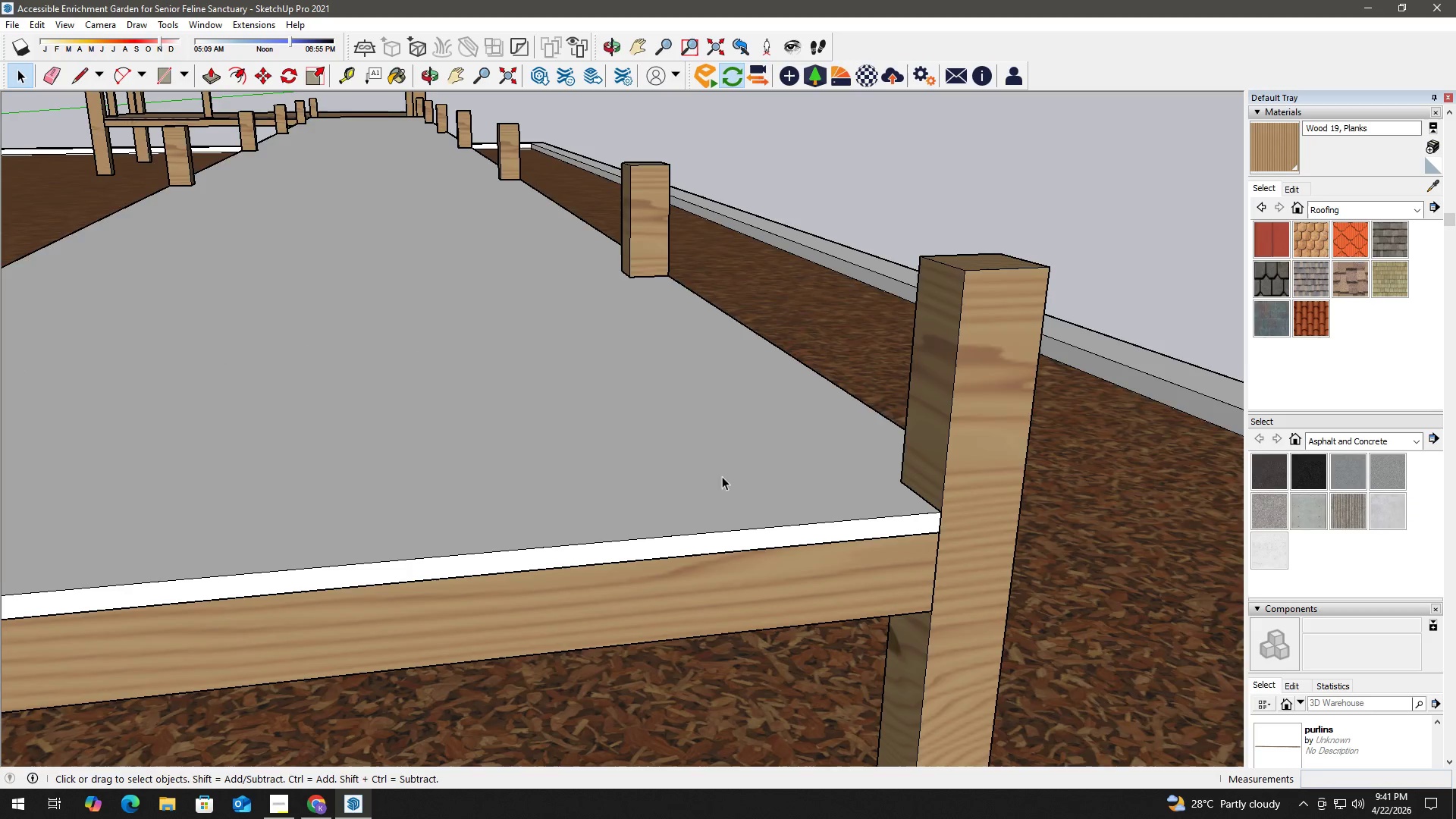 
key(Escape)
 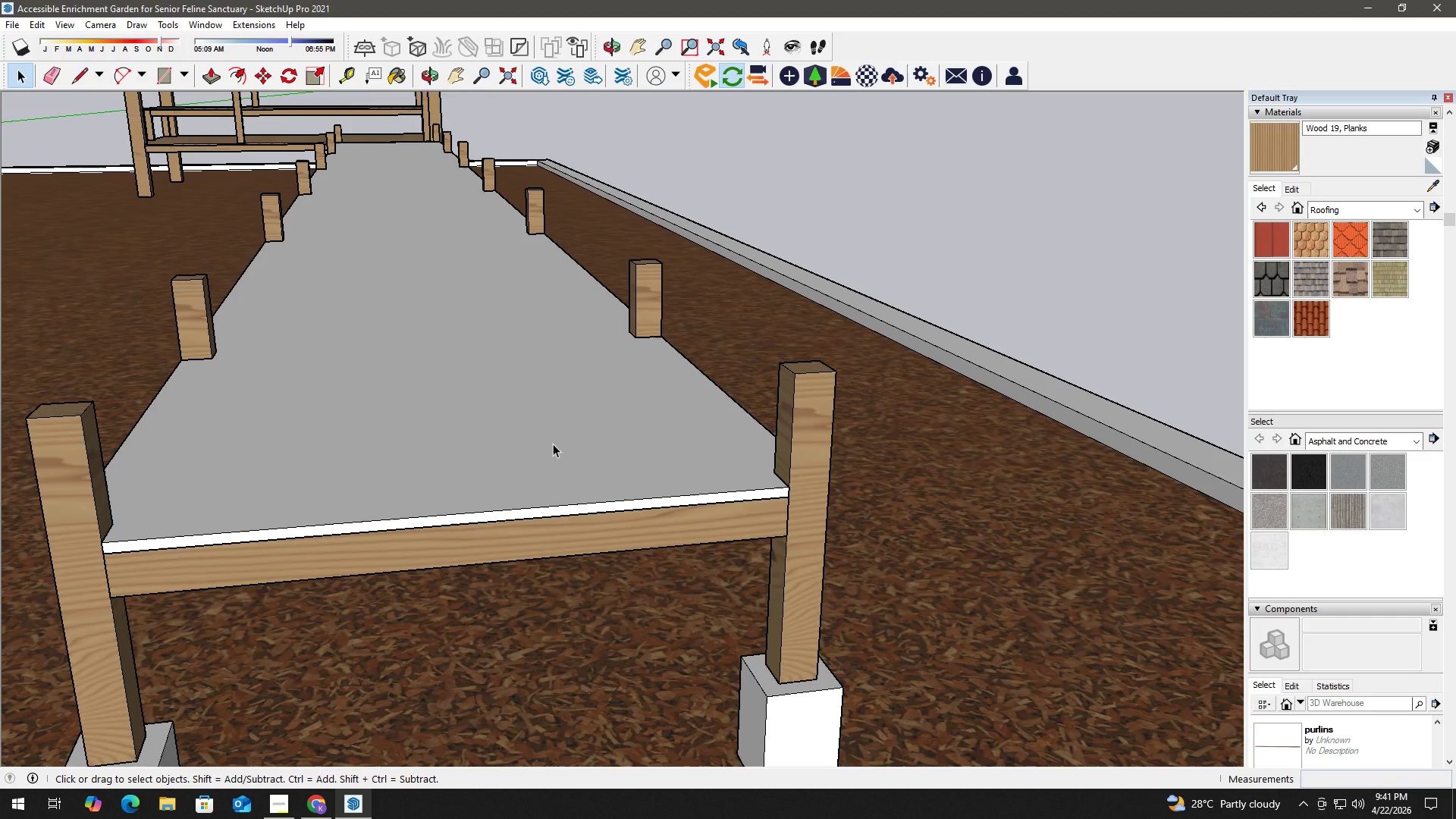 
left_click([478, 419])
 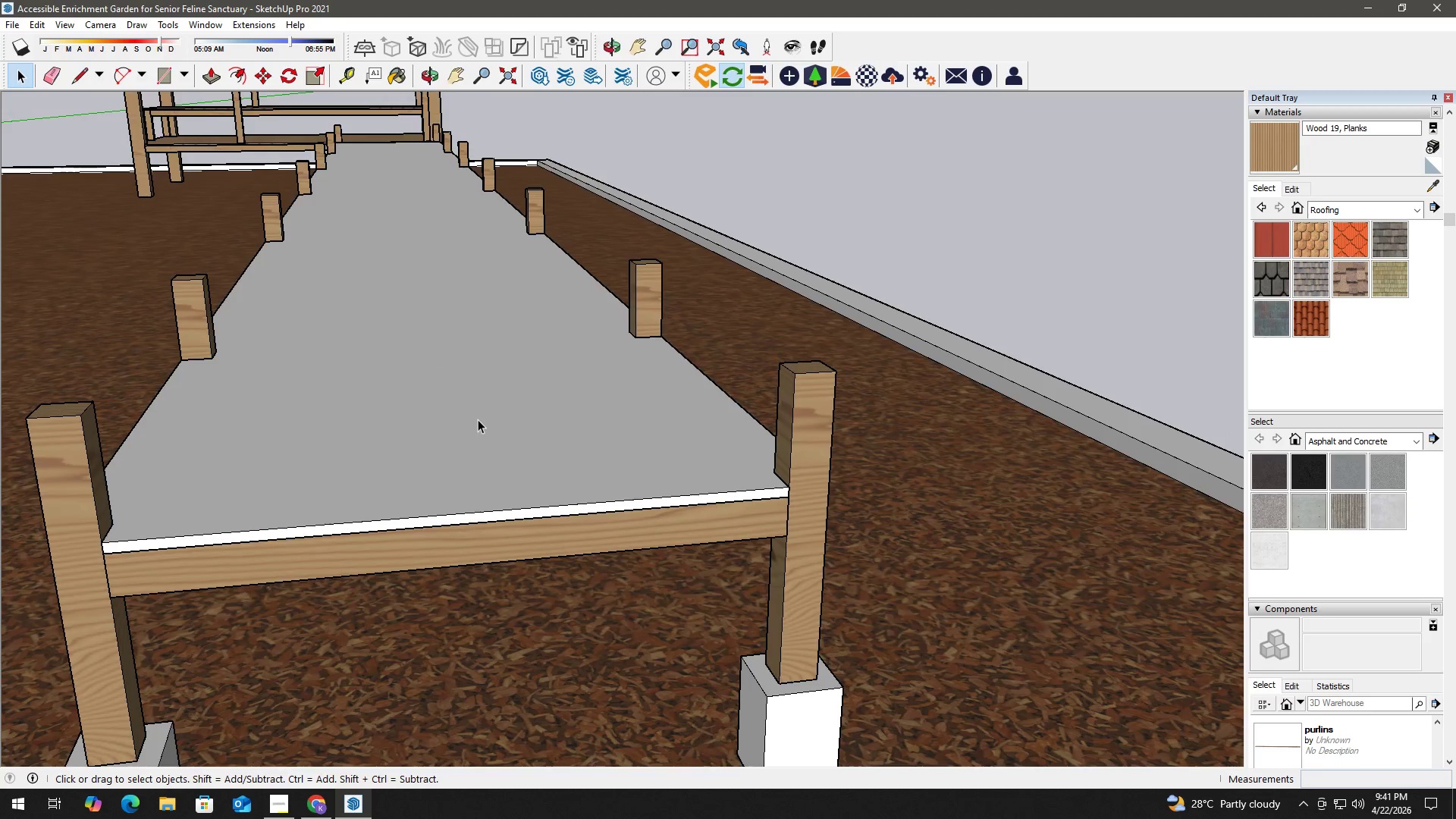 
scroll: coordinate [616, 460], scroll_direction: down, amount: 11.0
 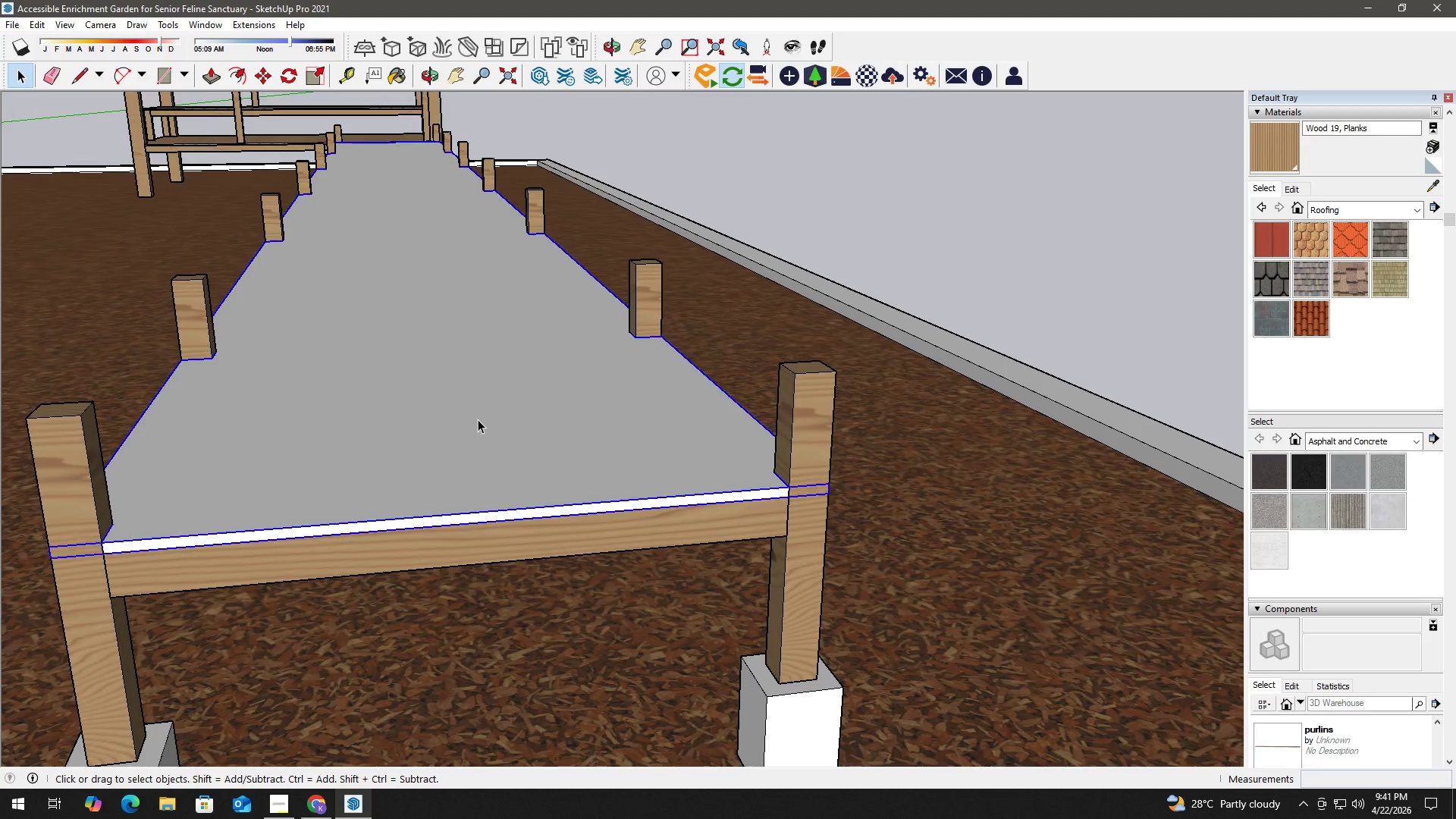 
double_click([478, 419])
 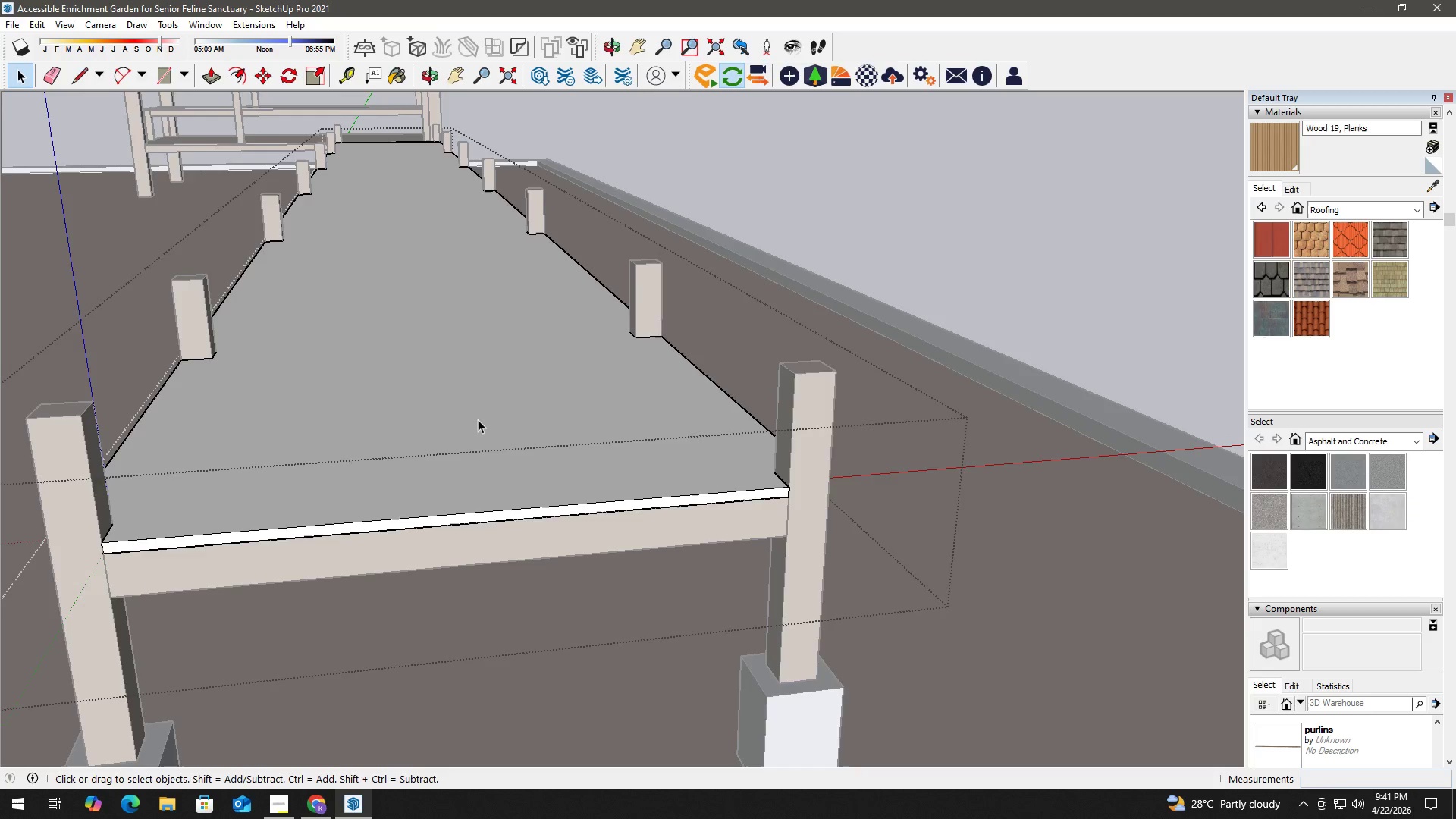 
scroll: coordinate [511, 460], scroll_direction: down, amount: 9.0
 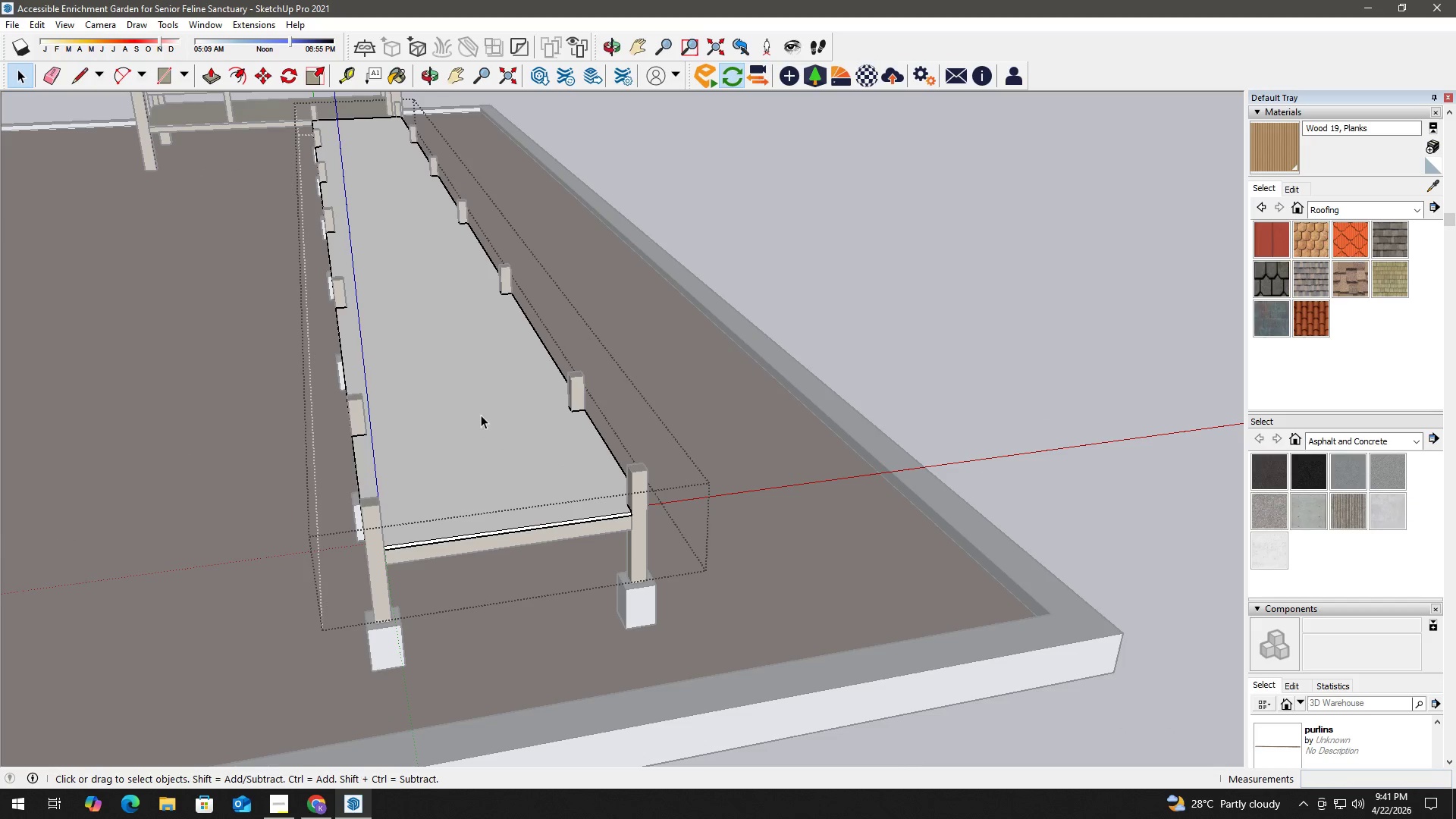 
double_click([481, 415])
 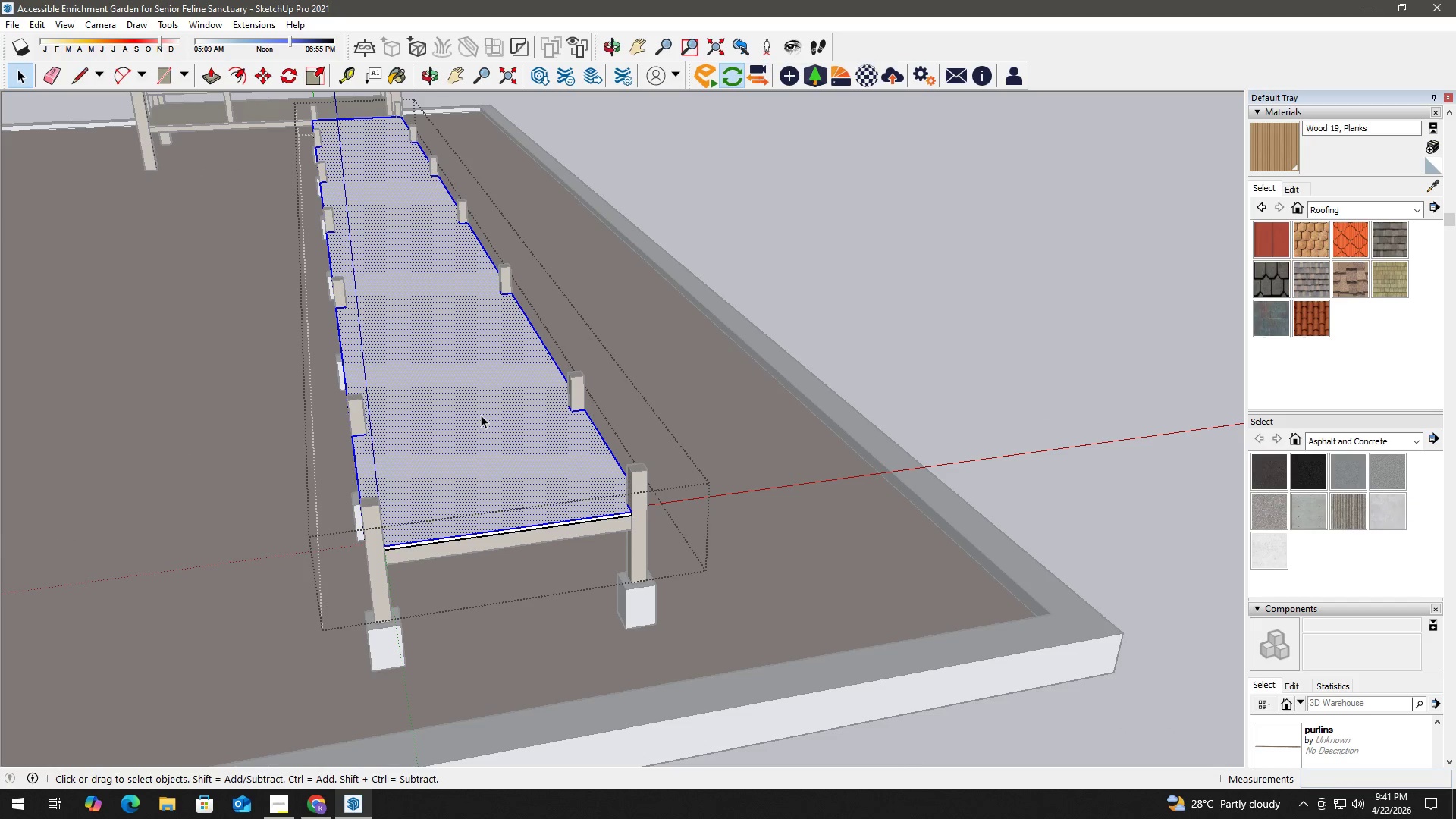 
triple_click([481, 415])
 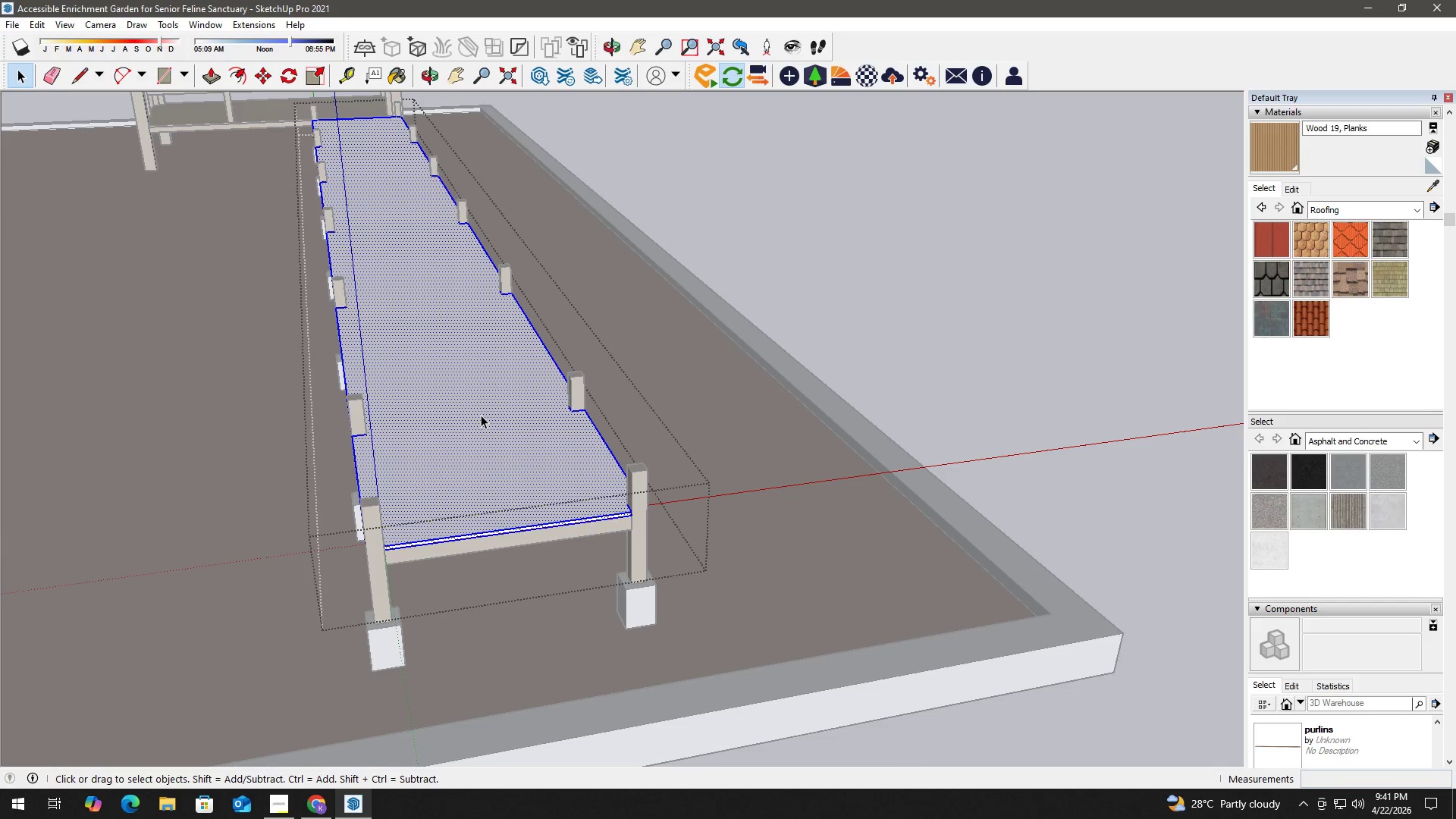 
triple_click([481, 415])
 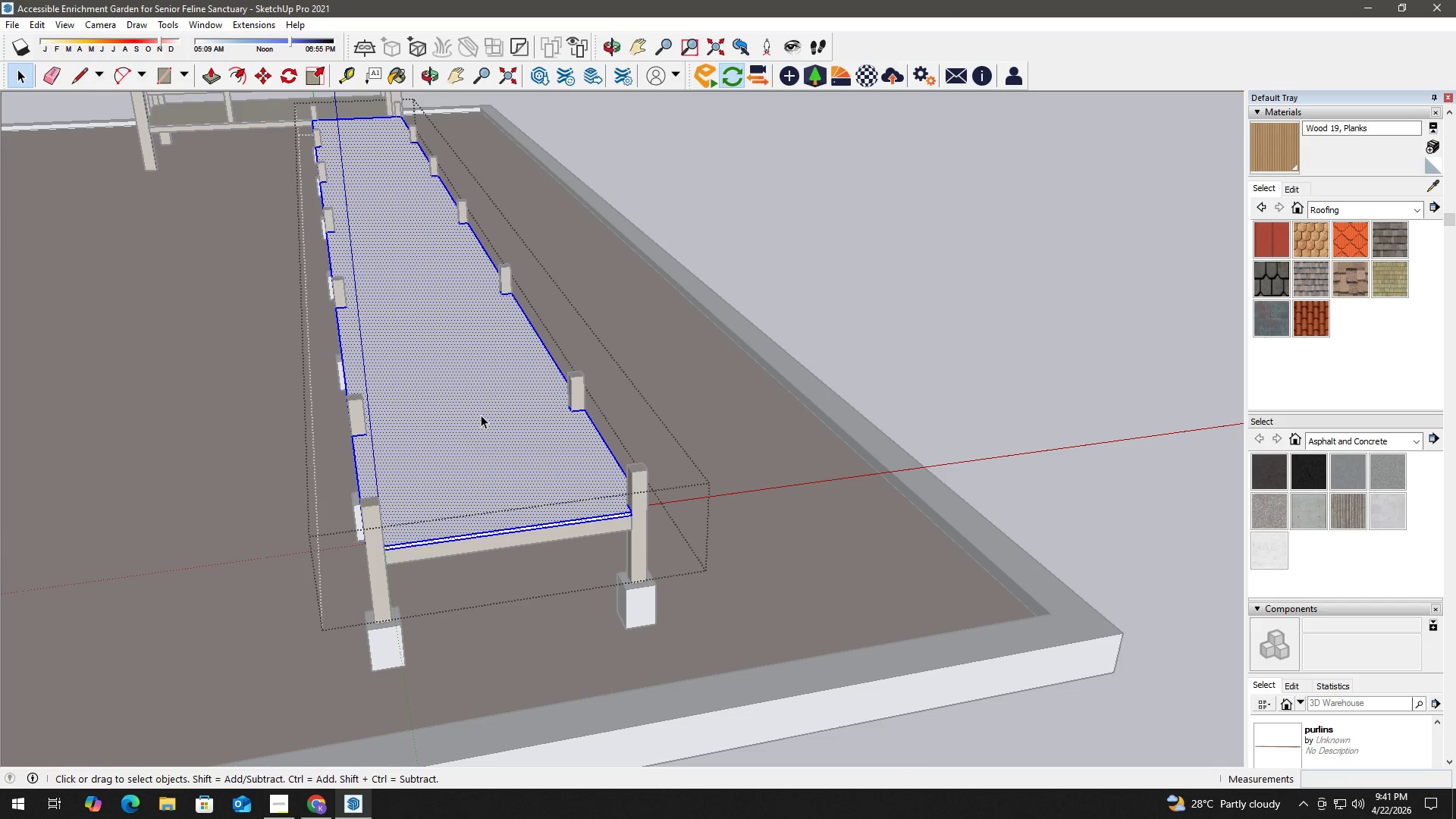 
key(B)
 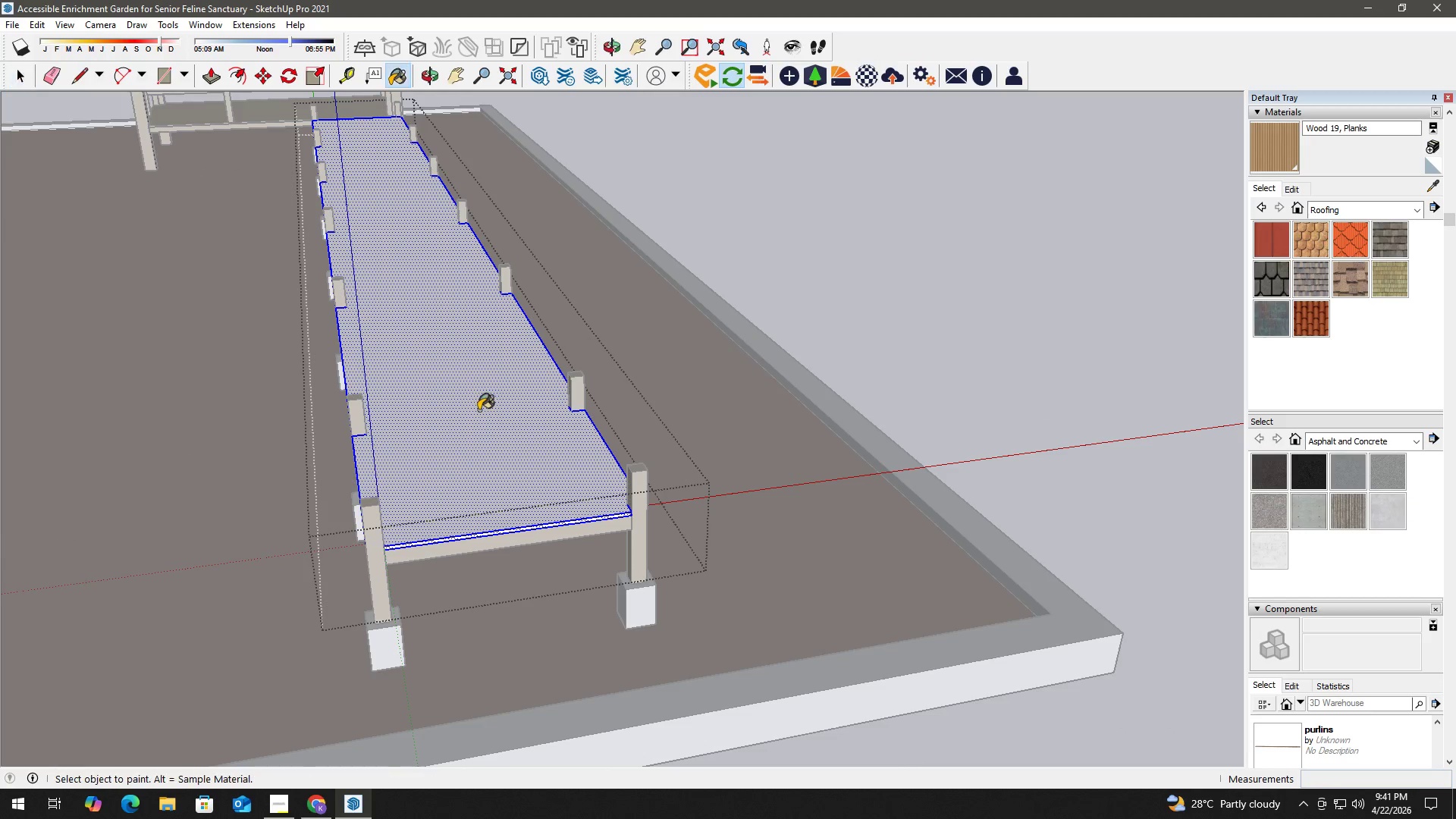 
triple_click([477, 407])
 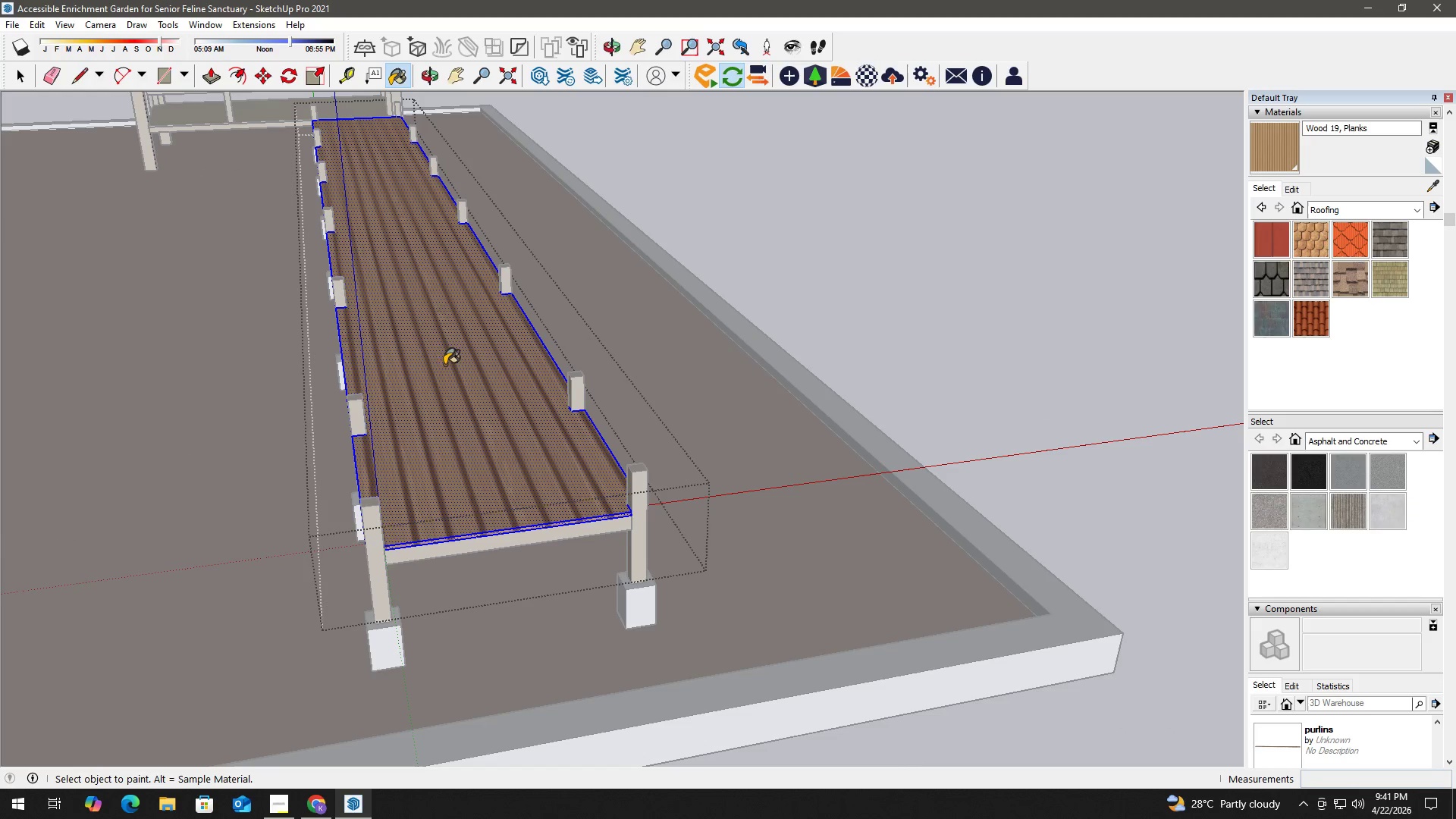 
scroll: coordinate [445, 295], scroll_direction: down, amount: 2.0
 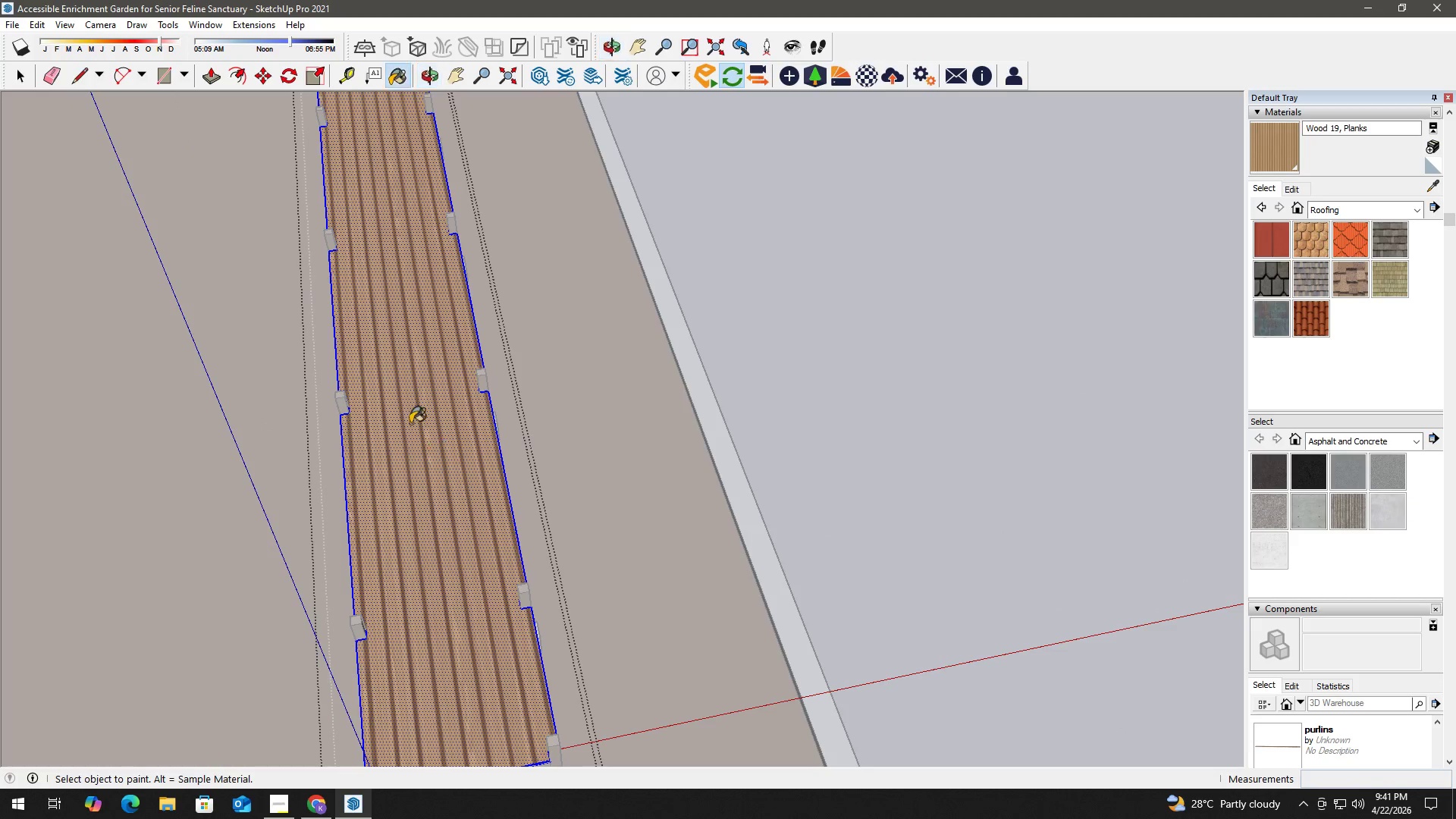 
key(Space)
 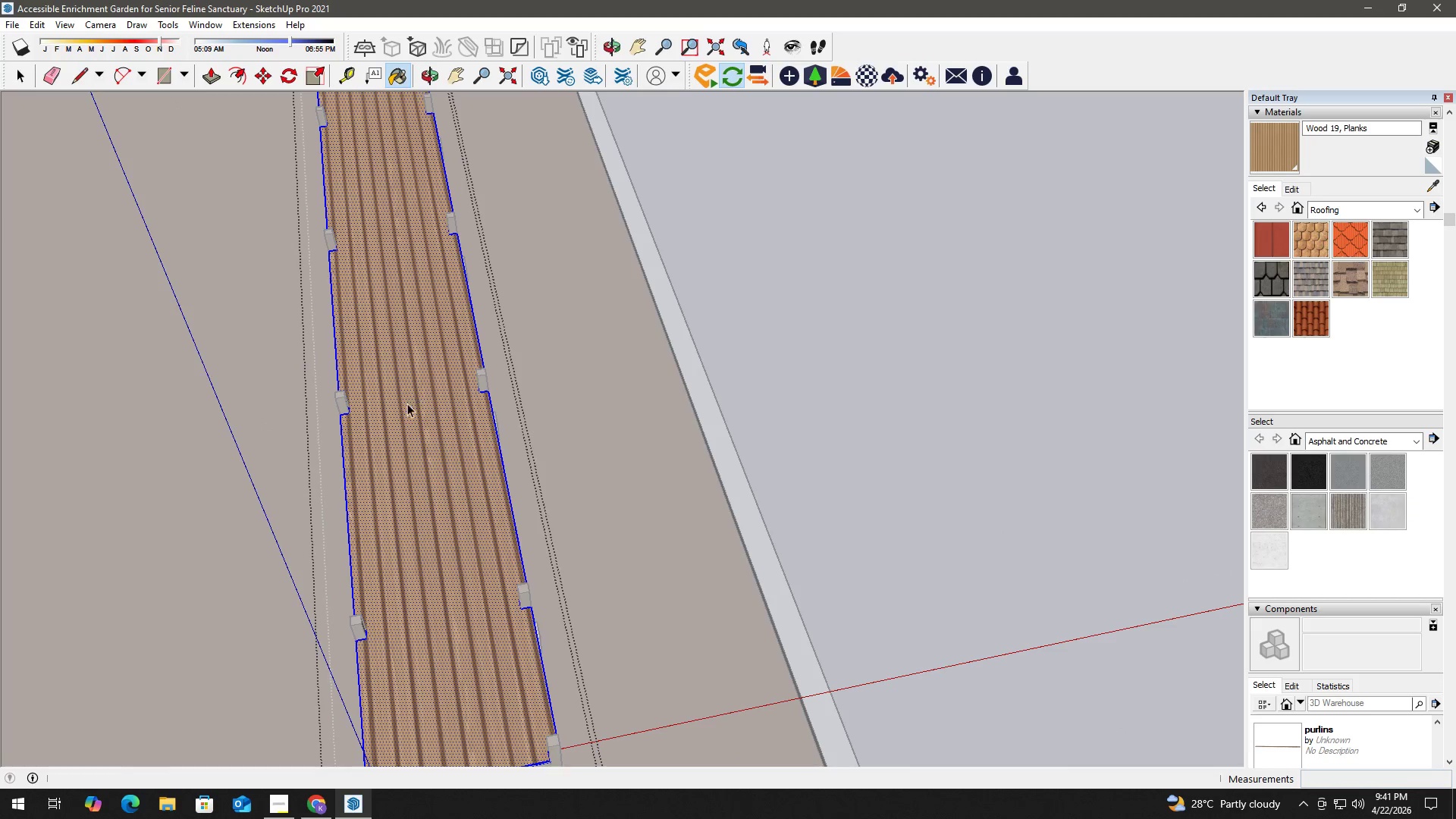 
right_click([407, 403])
 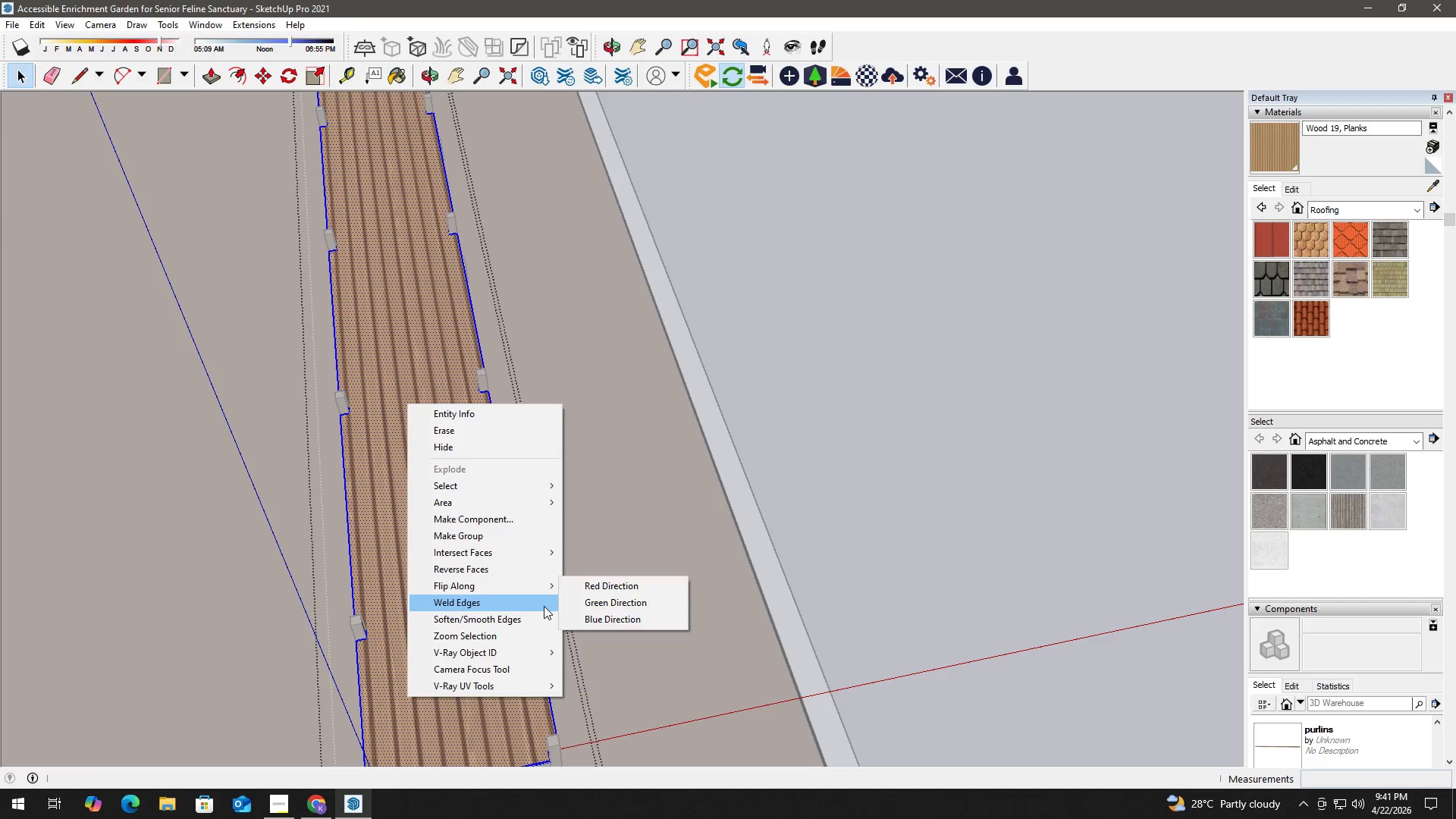 
mouse_move([537, 660])
 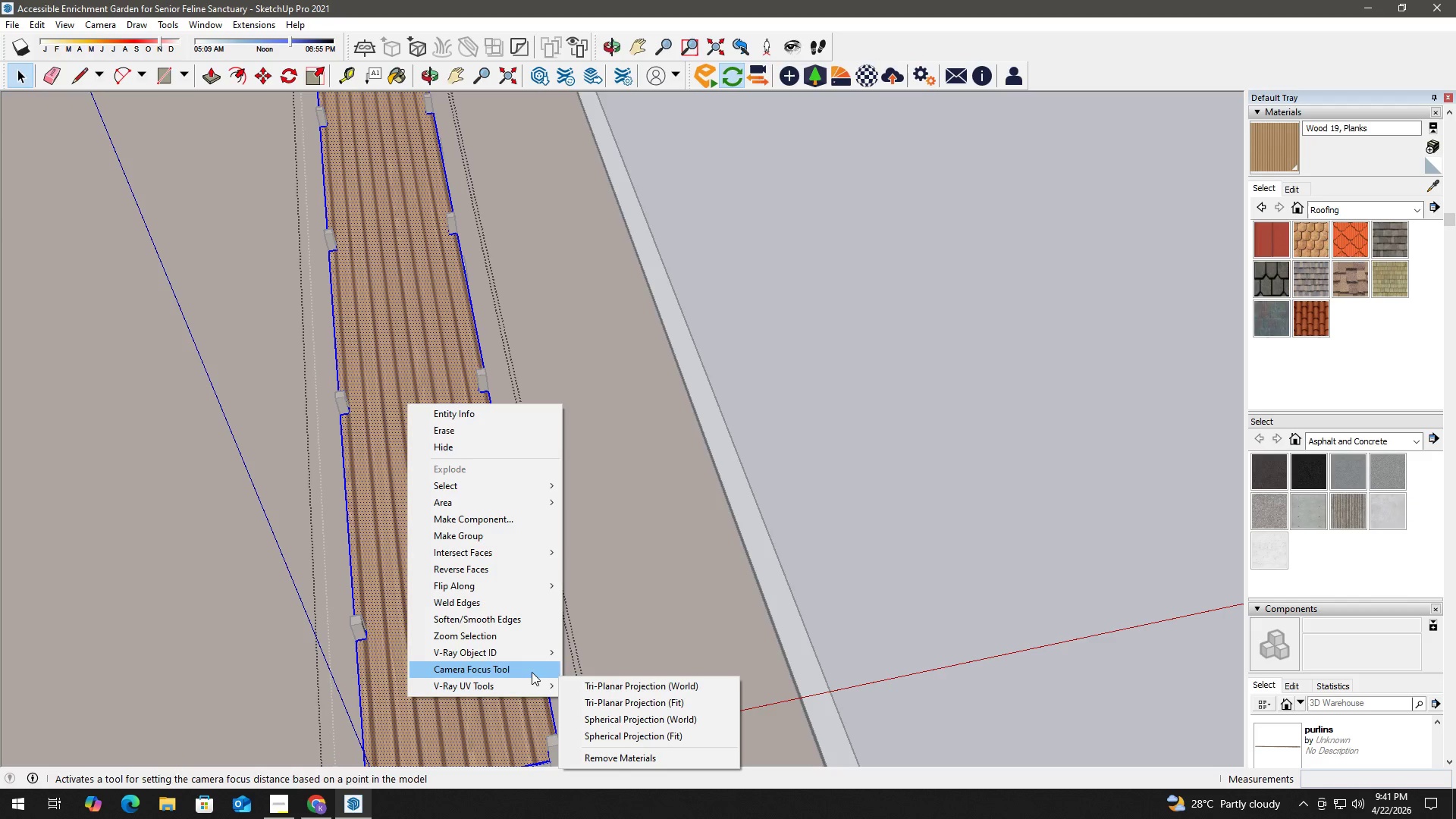 
mouse_move([532, 590])
 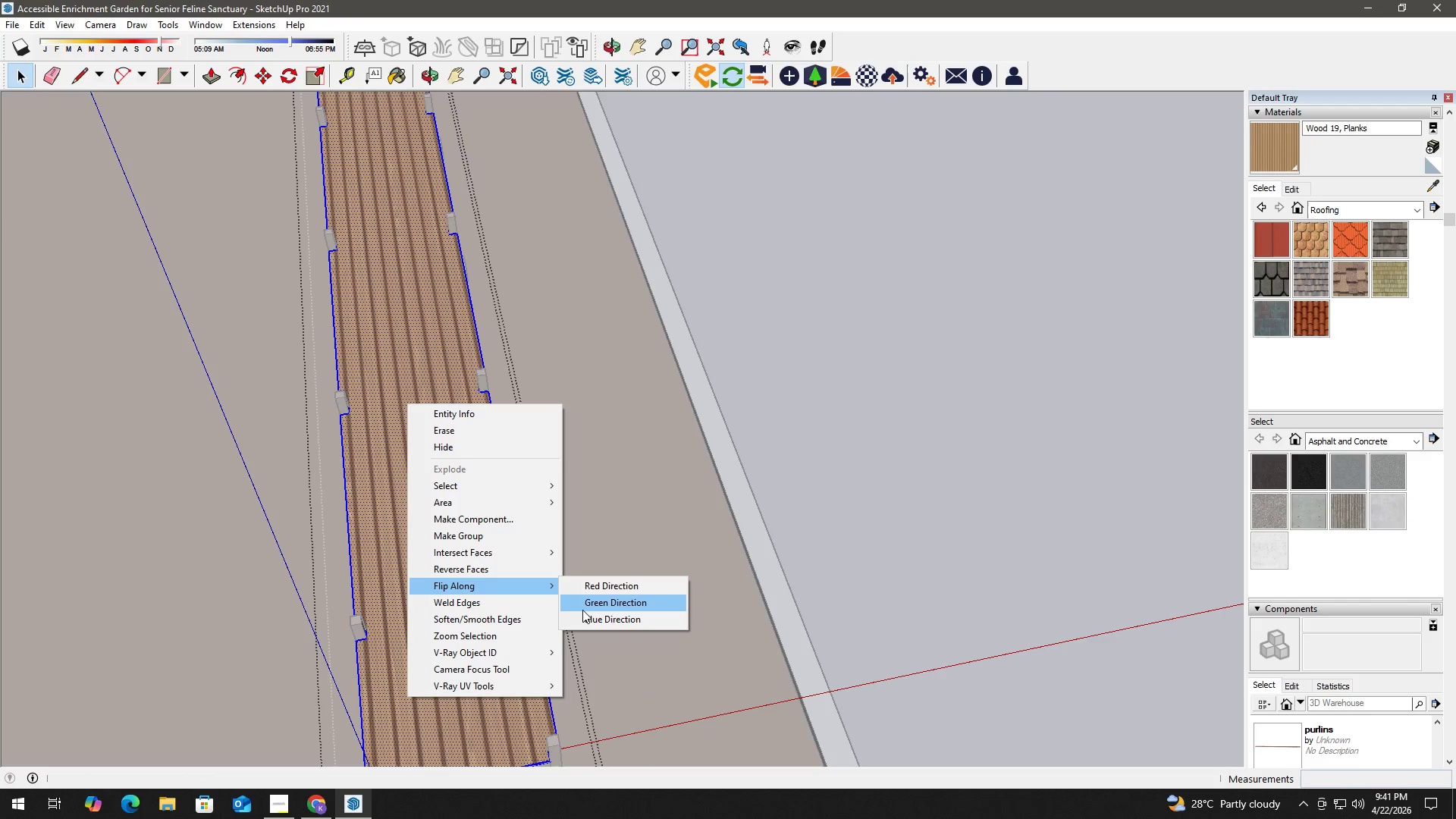 
left_click([583, 610])
 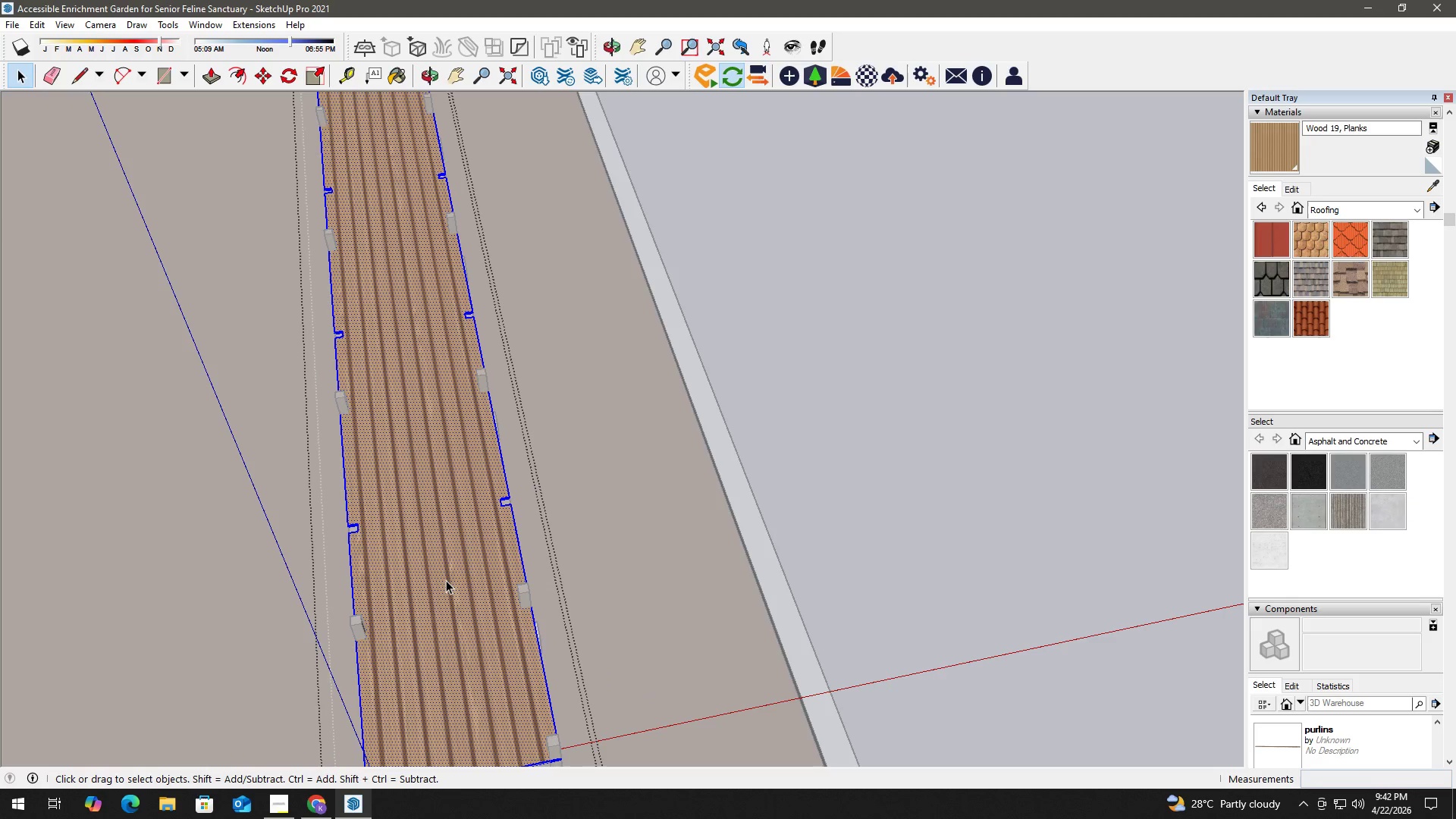 
key(Control+Z)
 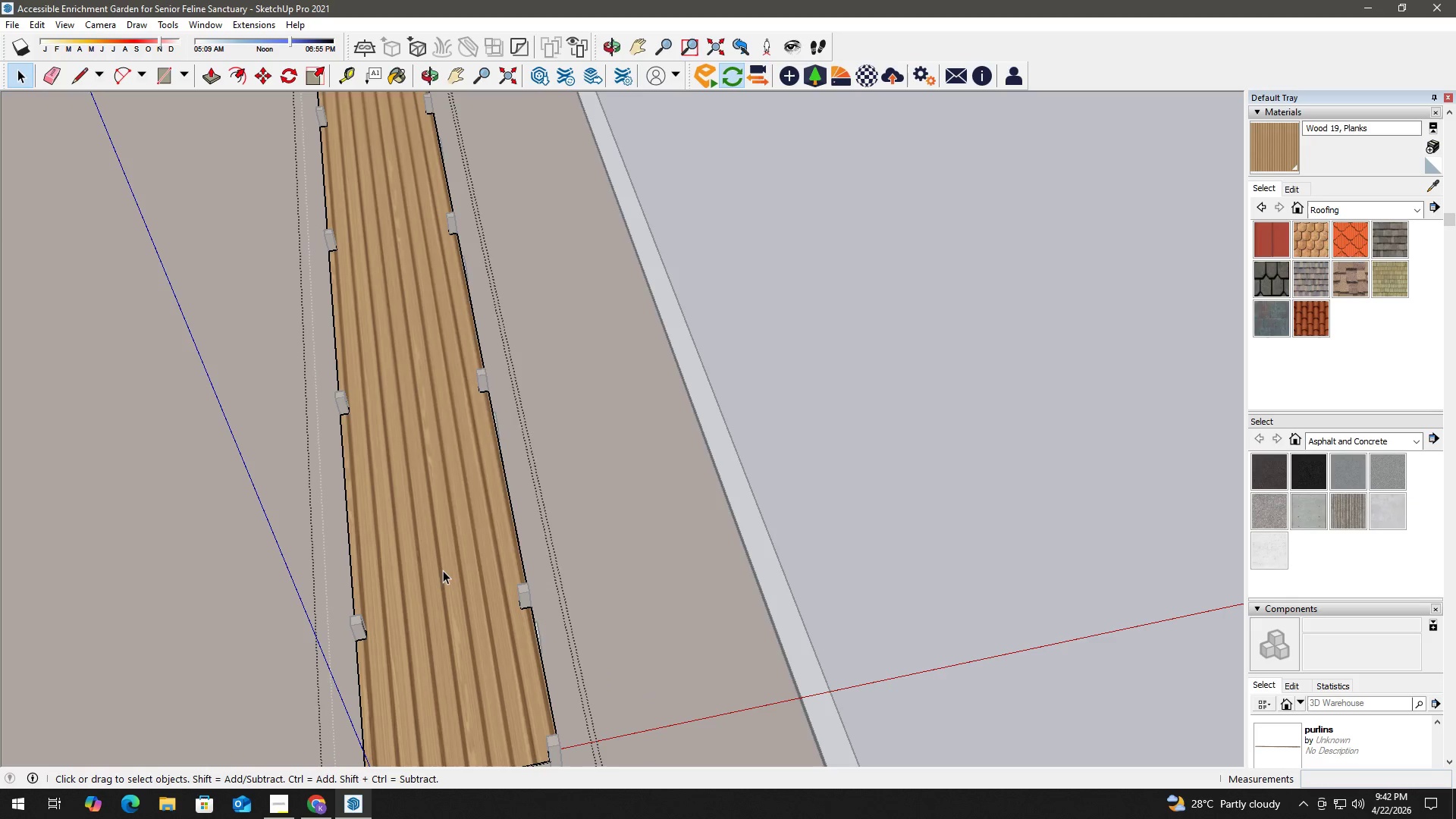 
right_click([443, 568])
 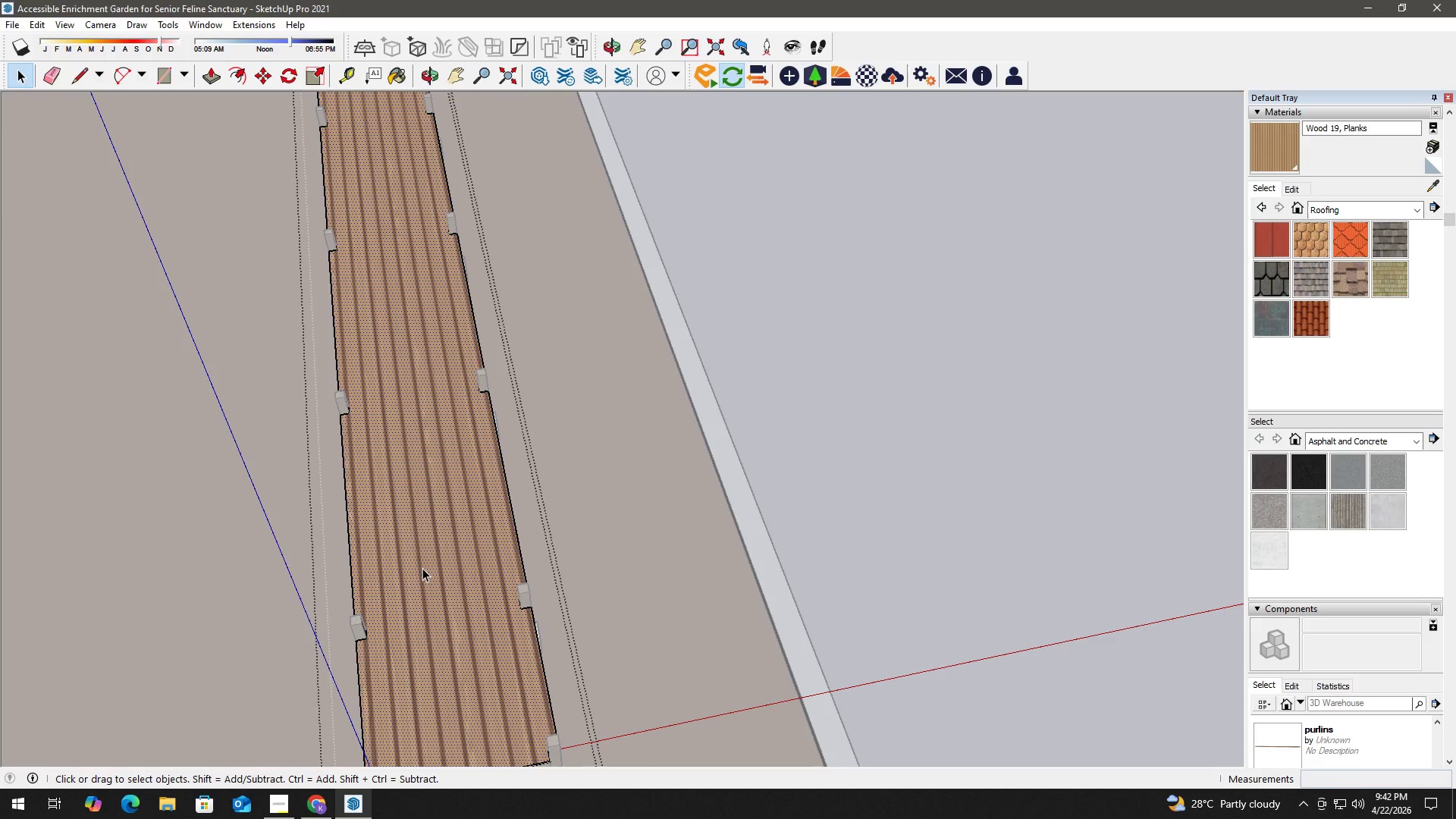 
double_click([422, 568])
 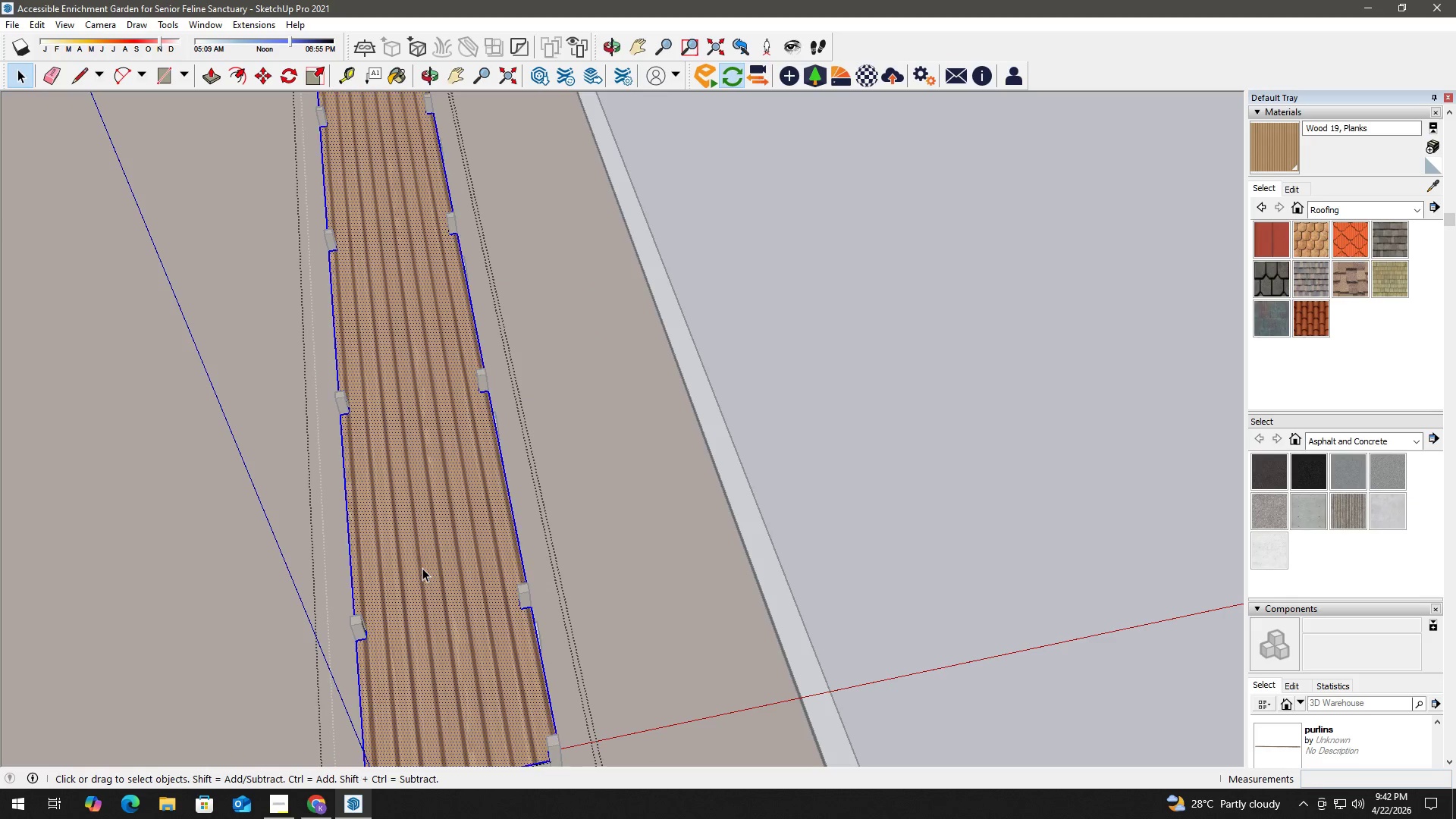 
triple_click([422, 568])
 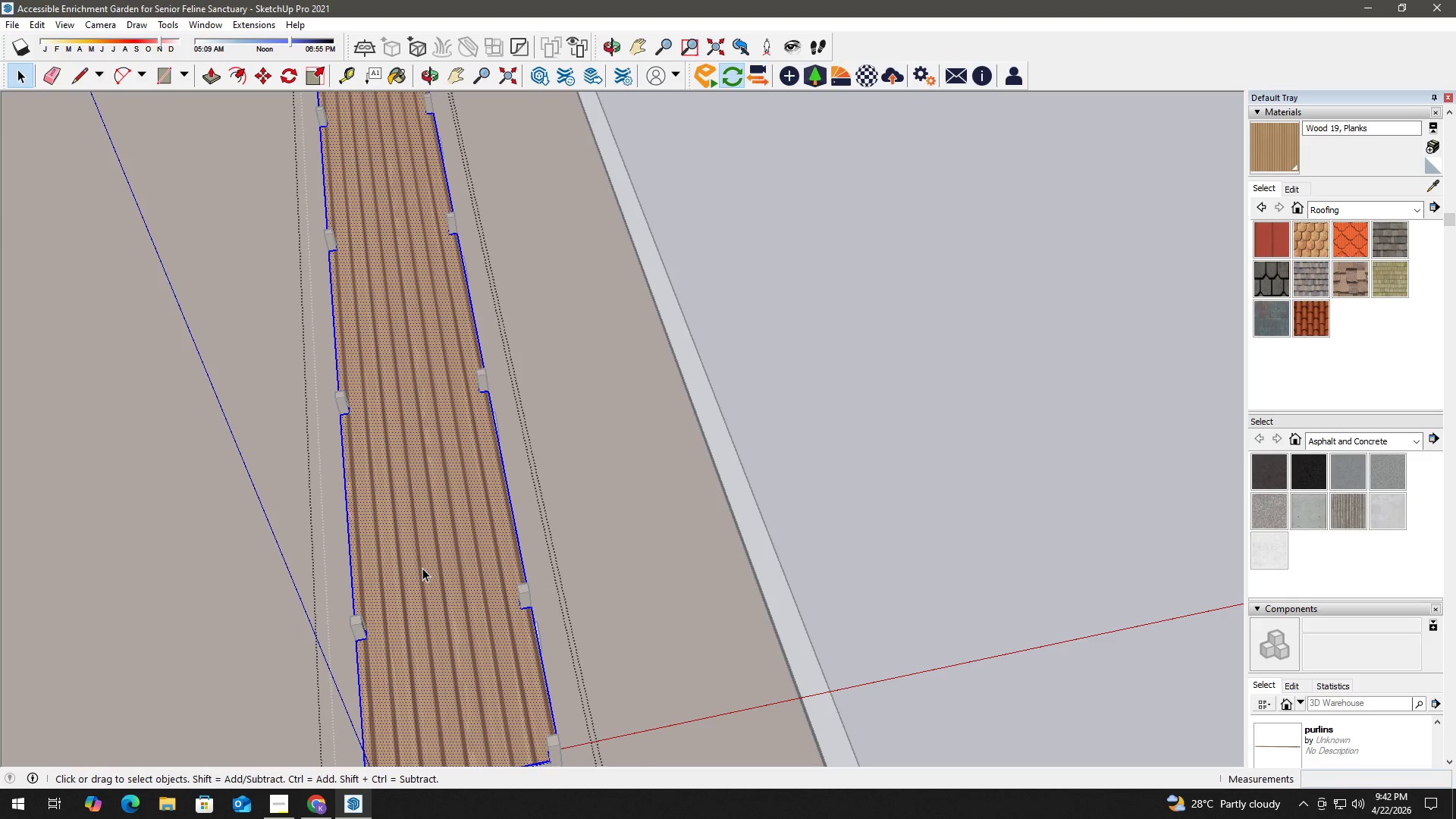 
right_click([422, 568])
 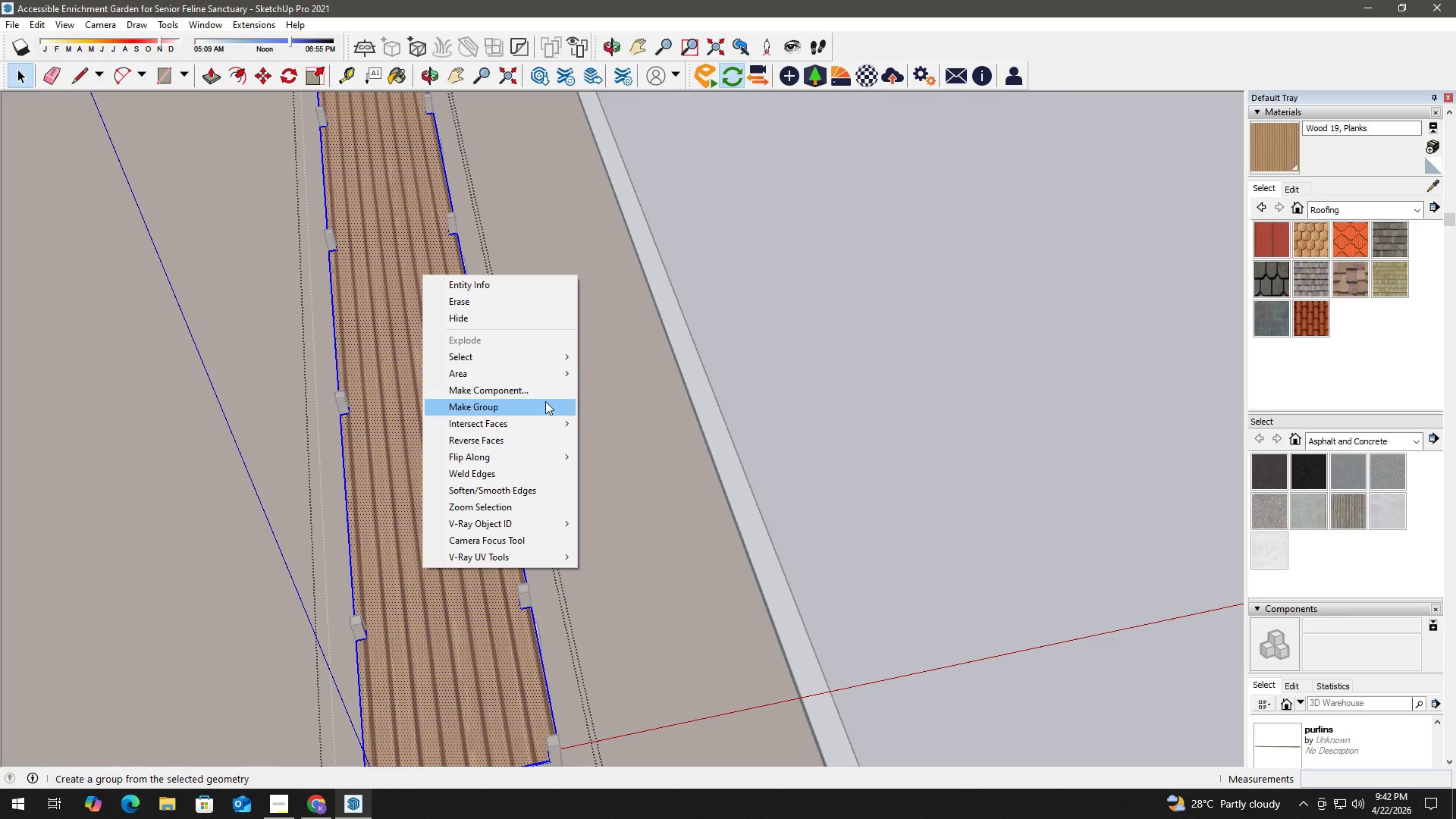 
mouse_move([554, 426])
 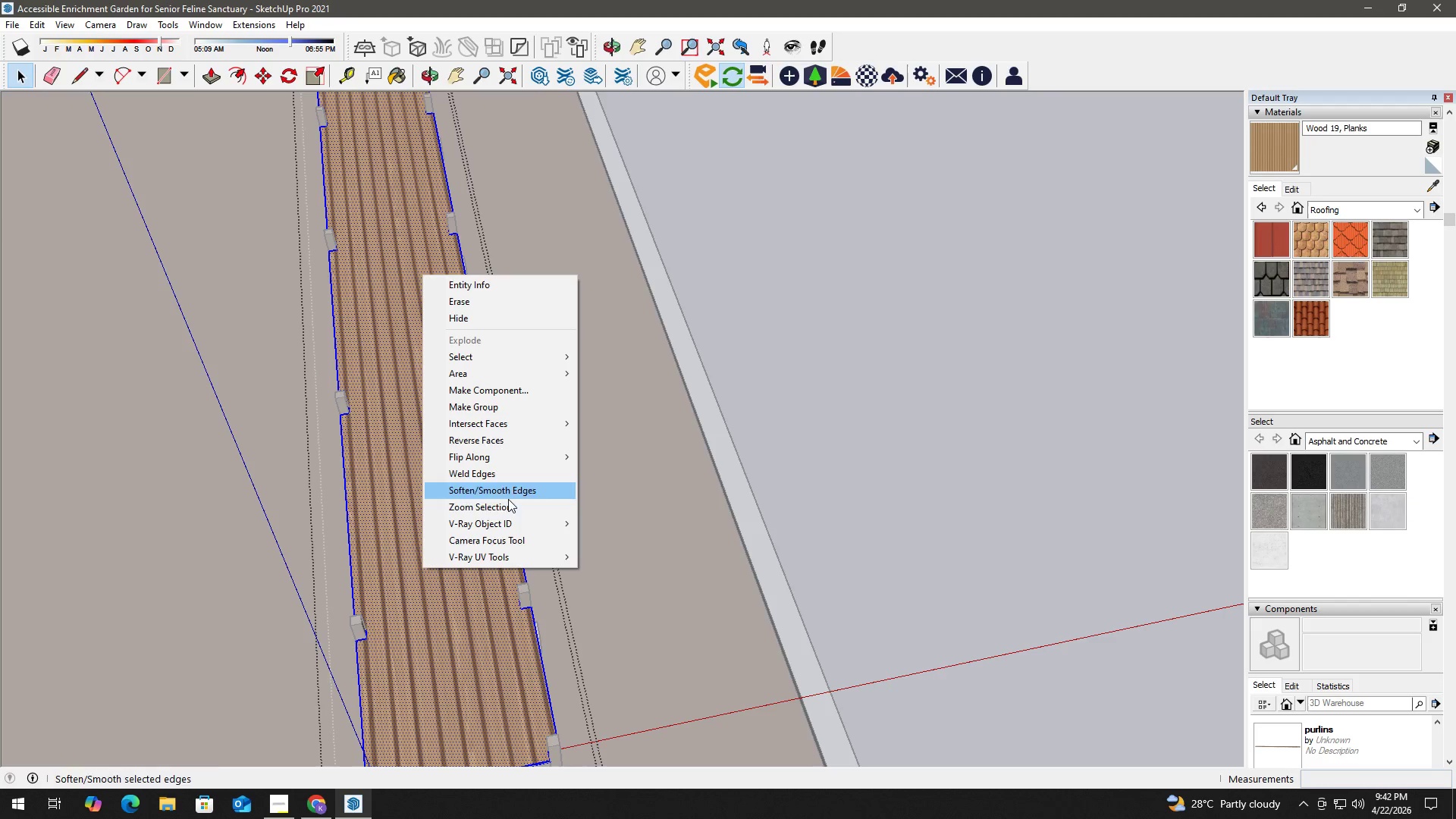 
key(Escape)
 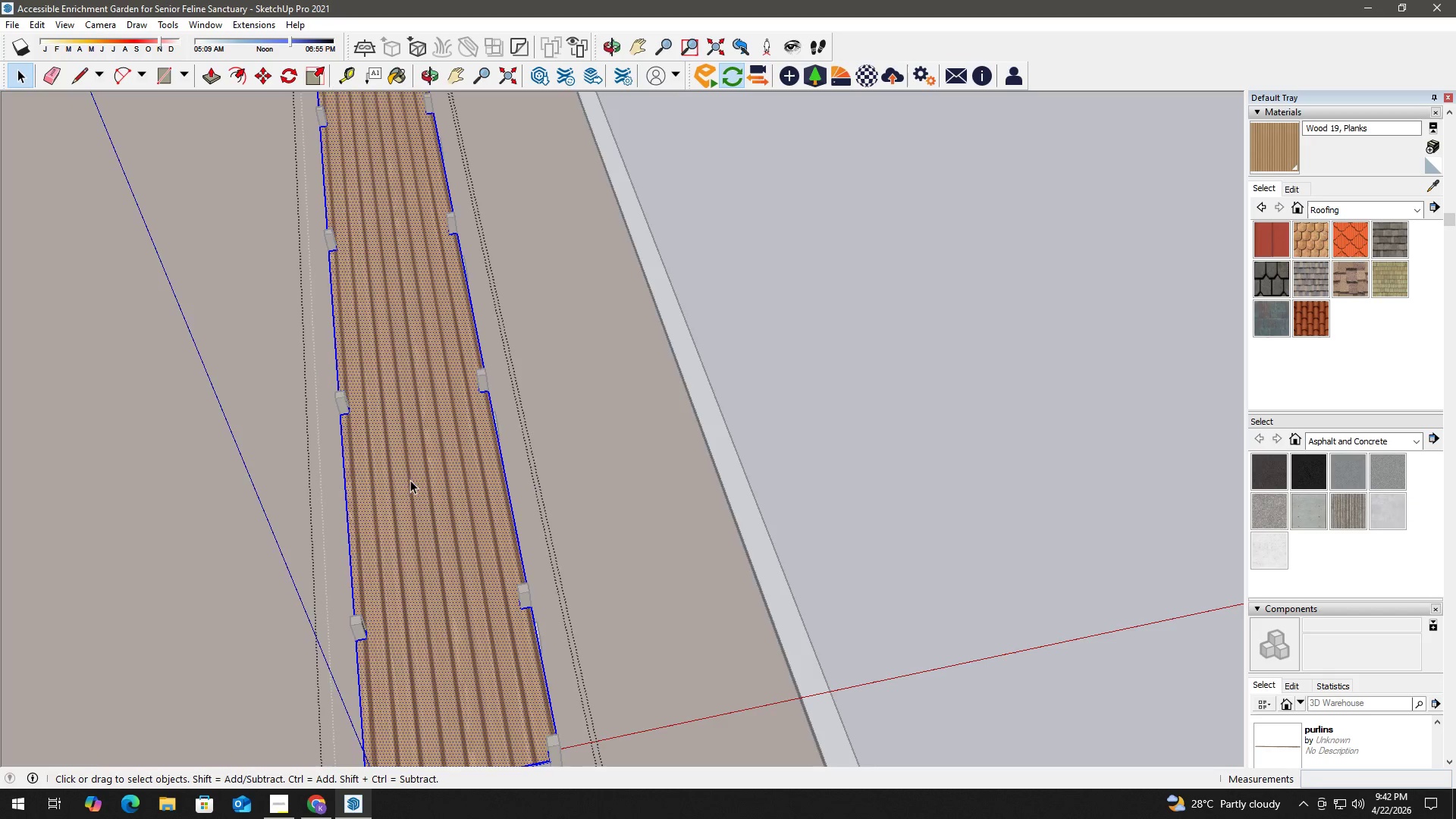 
key(Escape)
 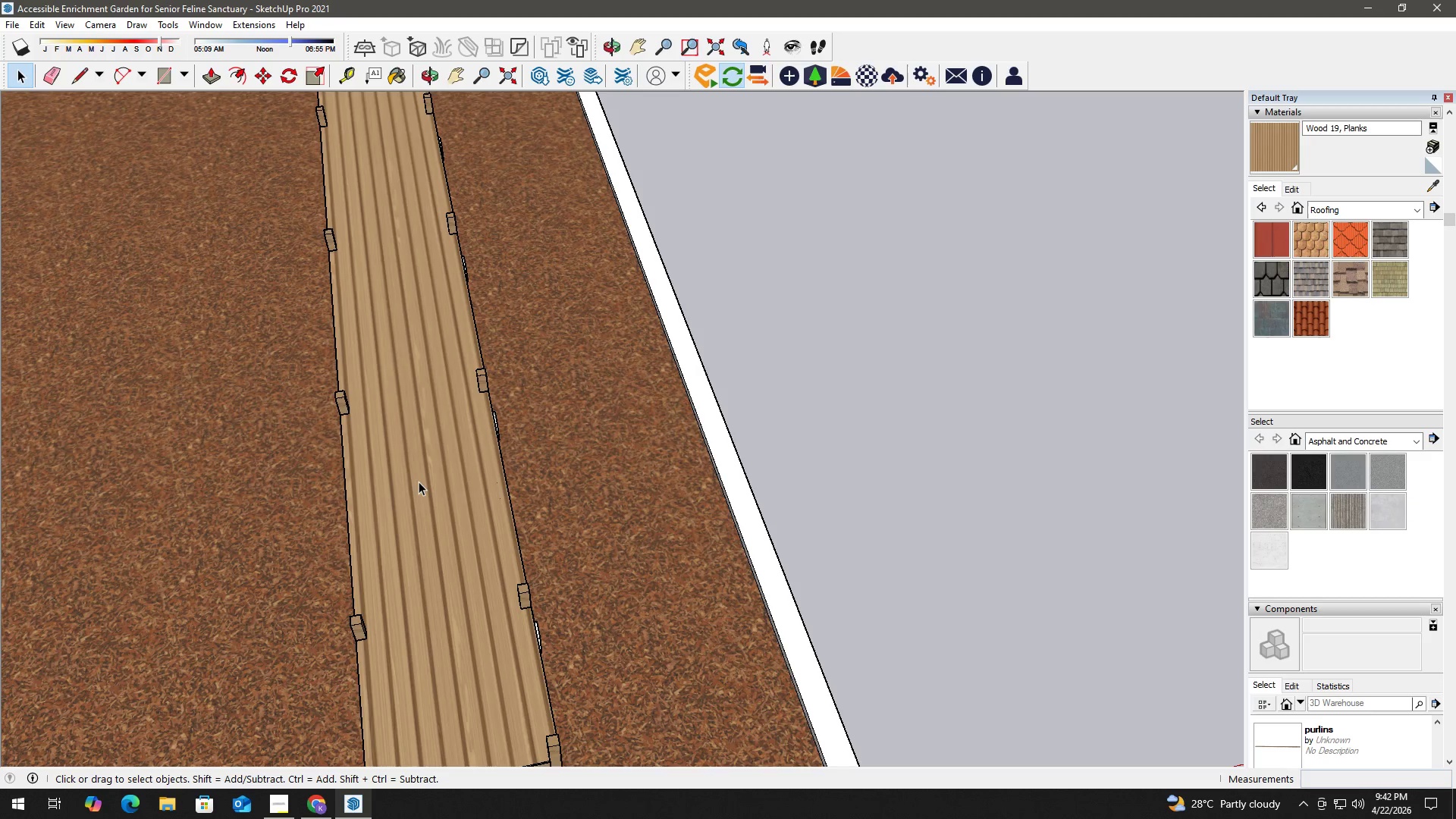 
key(Escape)
 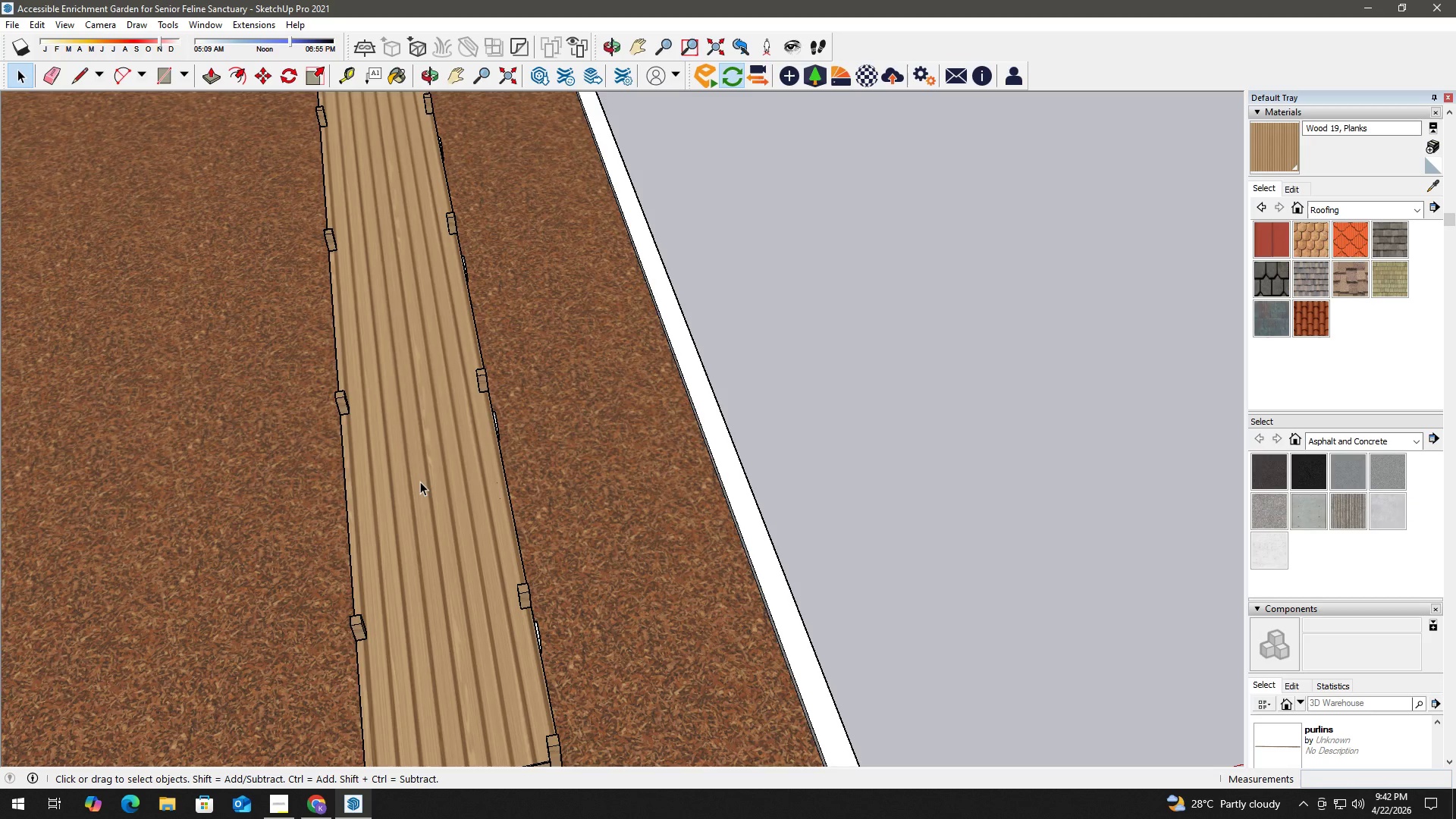 
key(Escape)
 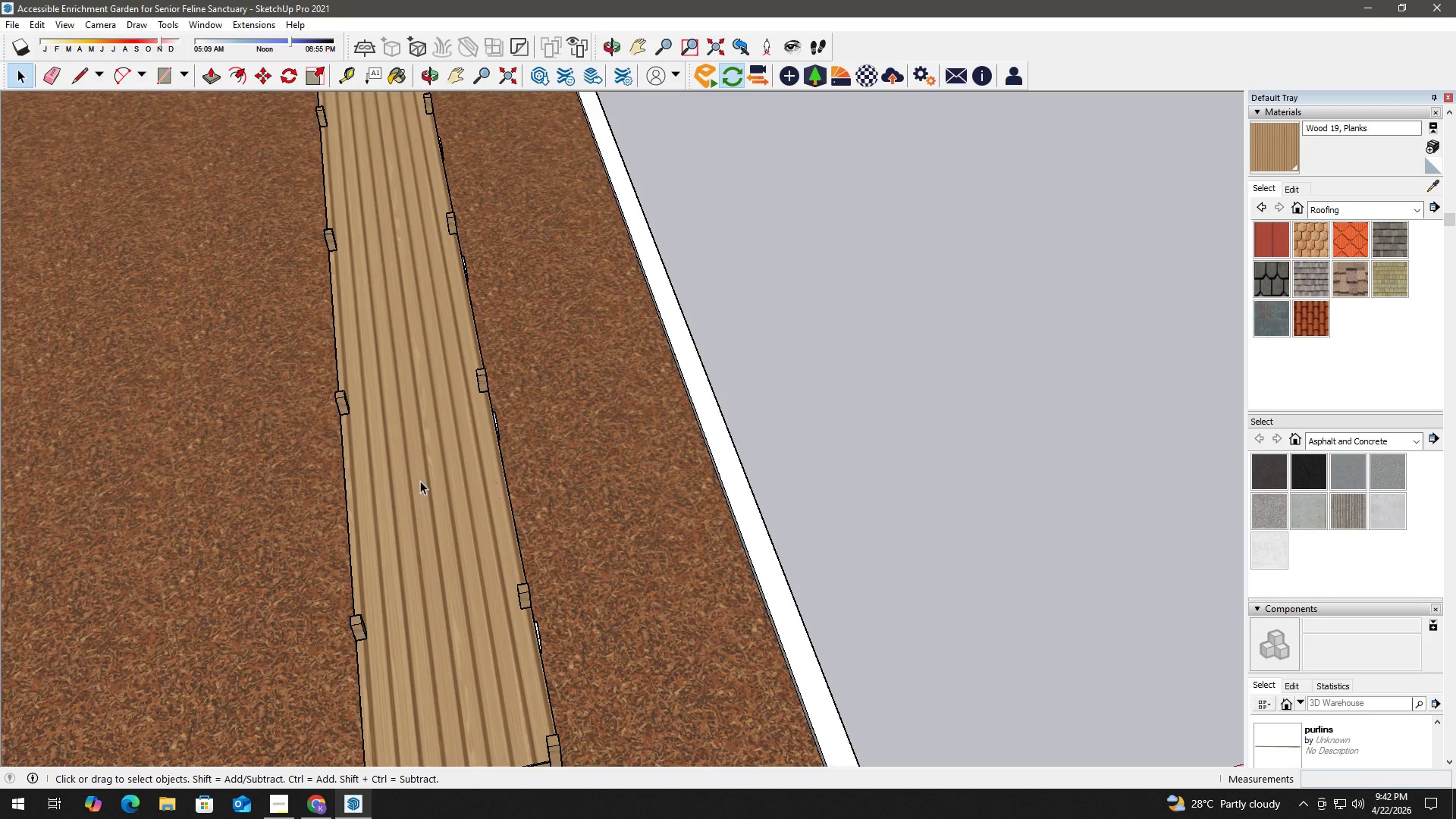 
left_click([420, 480])
 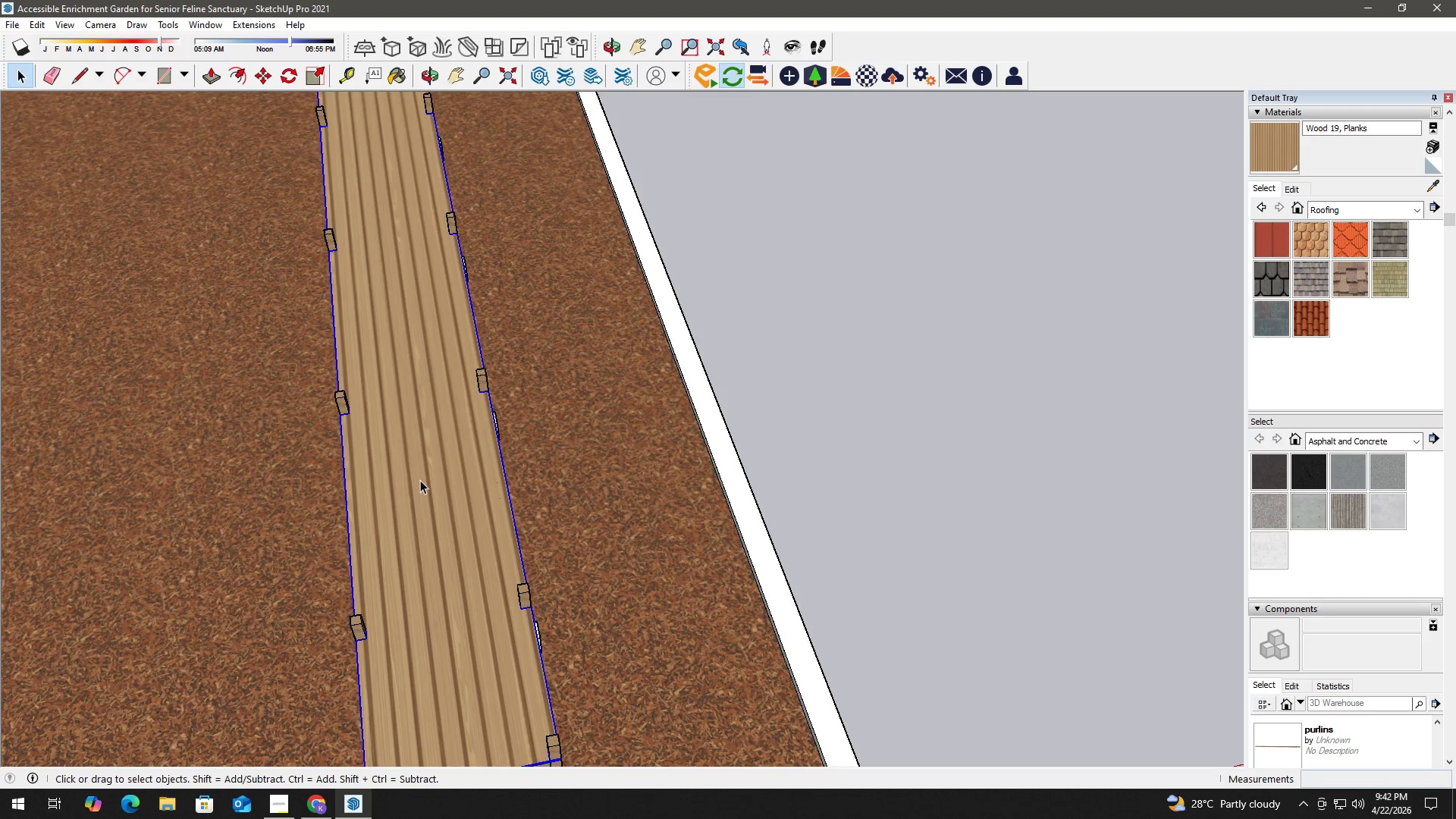 
right_click([420, 480])
 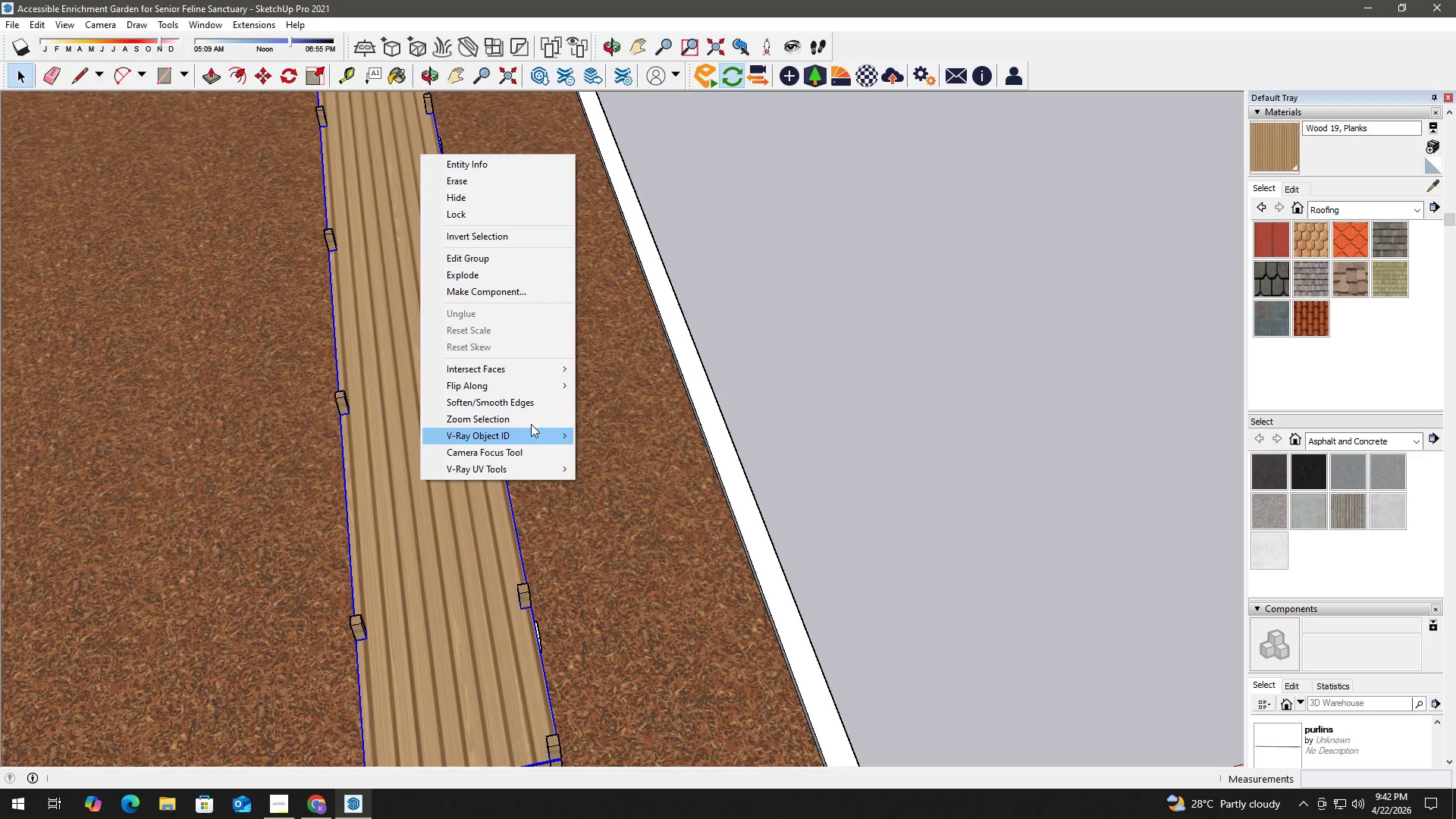 
mouse_move([529, 379])
 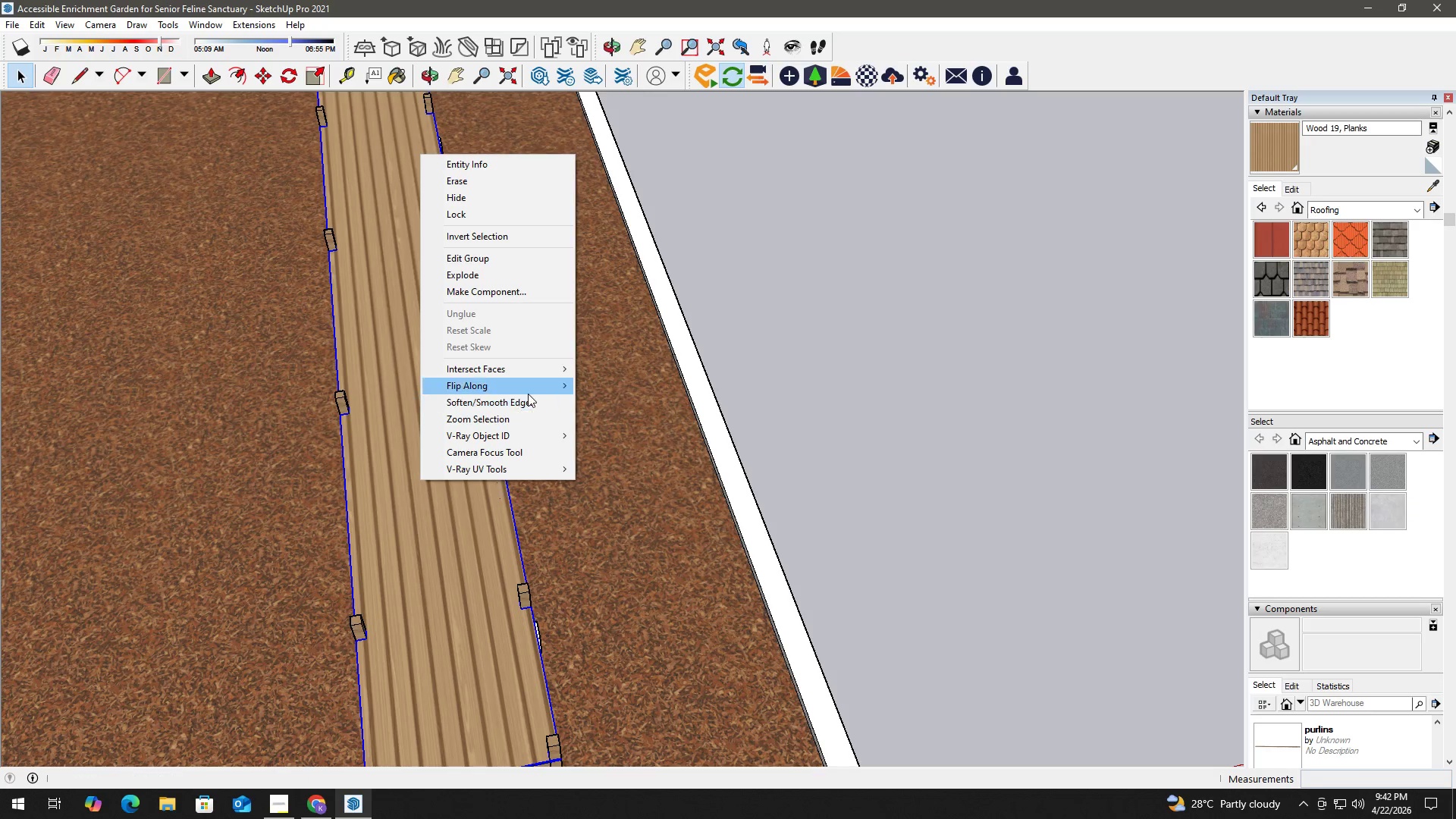 
double_click([404, 397])
 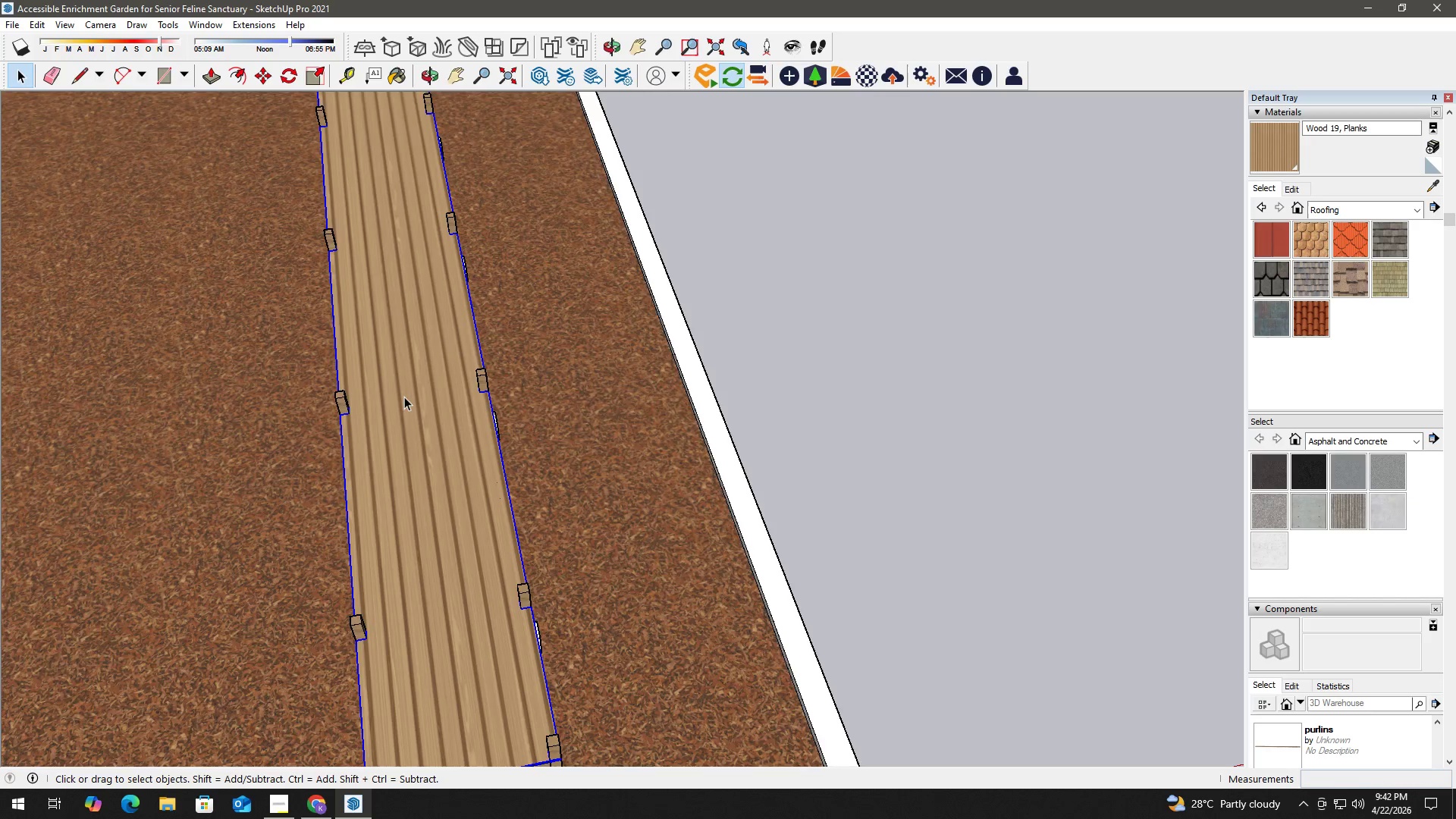 
triple_click([404, 397])
 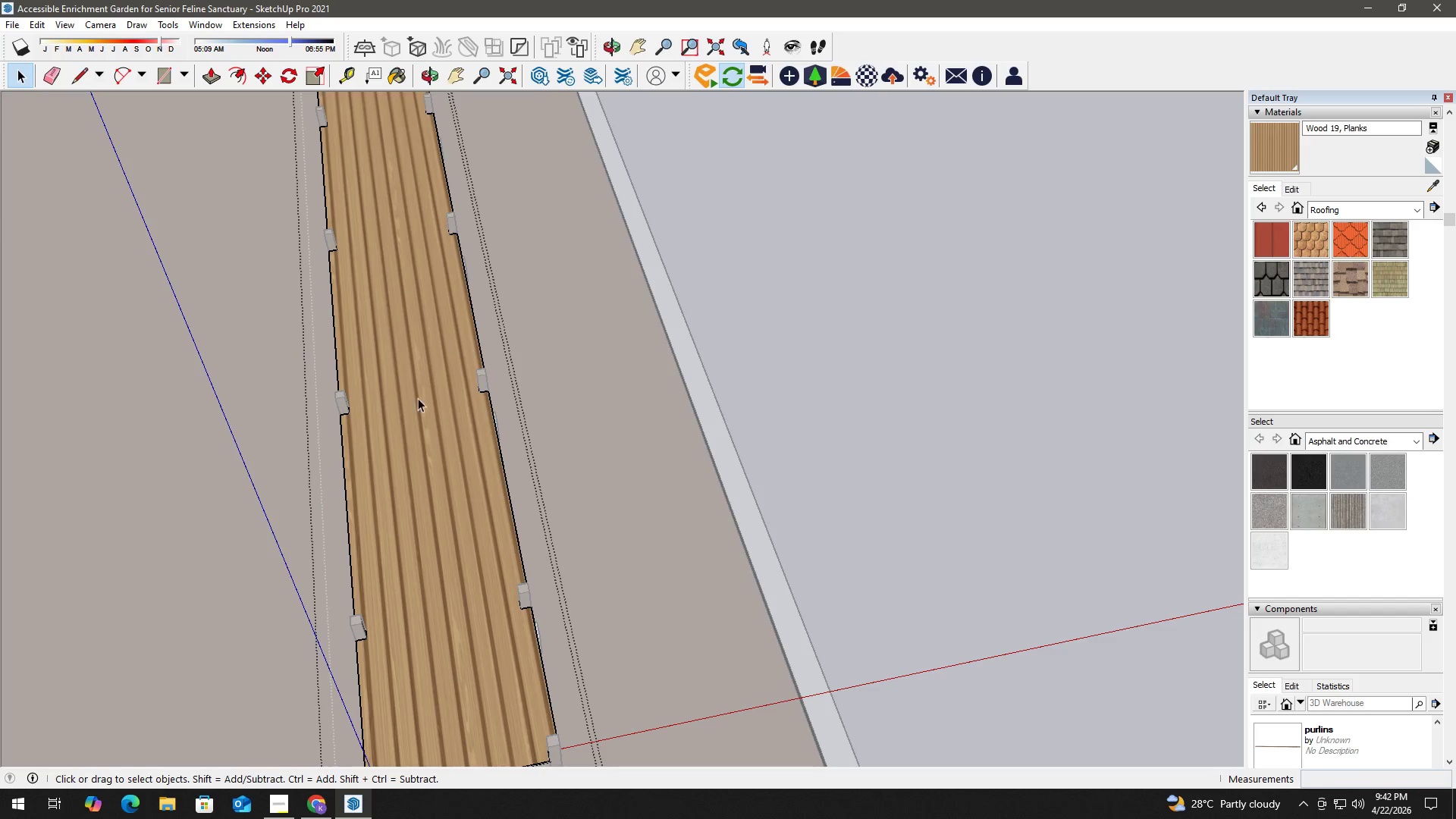 
triple_click([422, 398])
 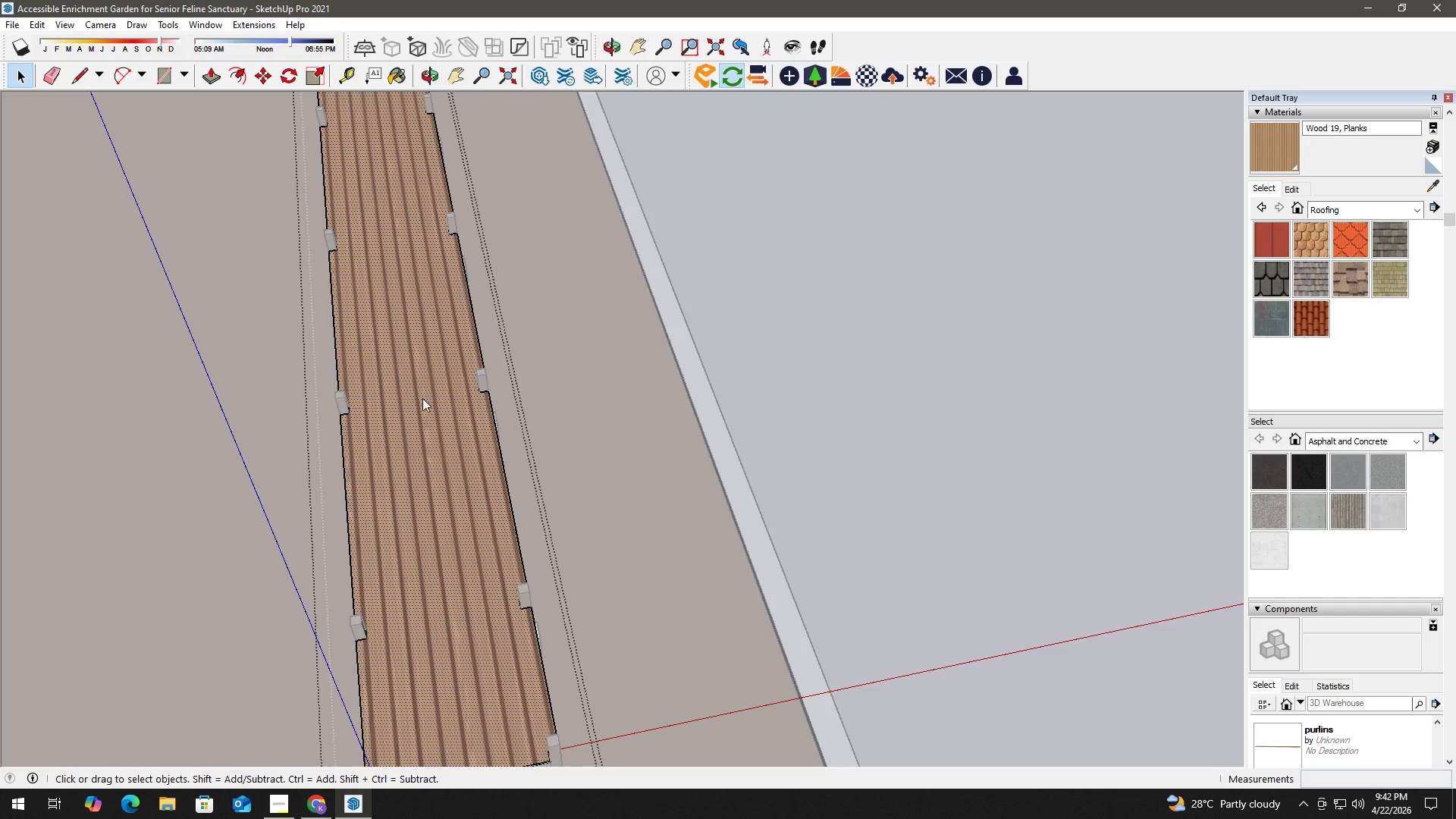 
right_click([422, 398])
 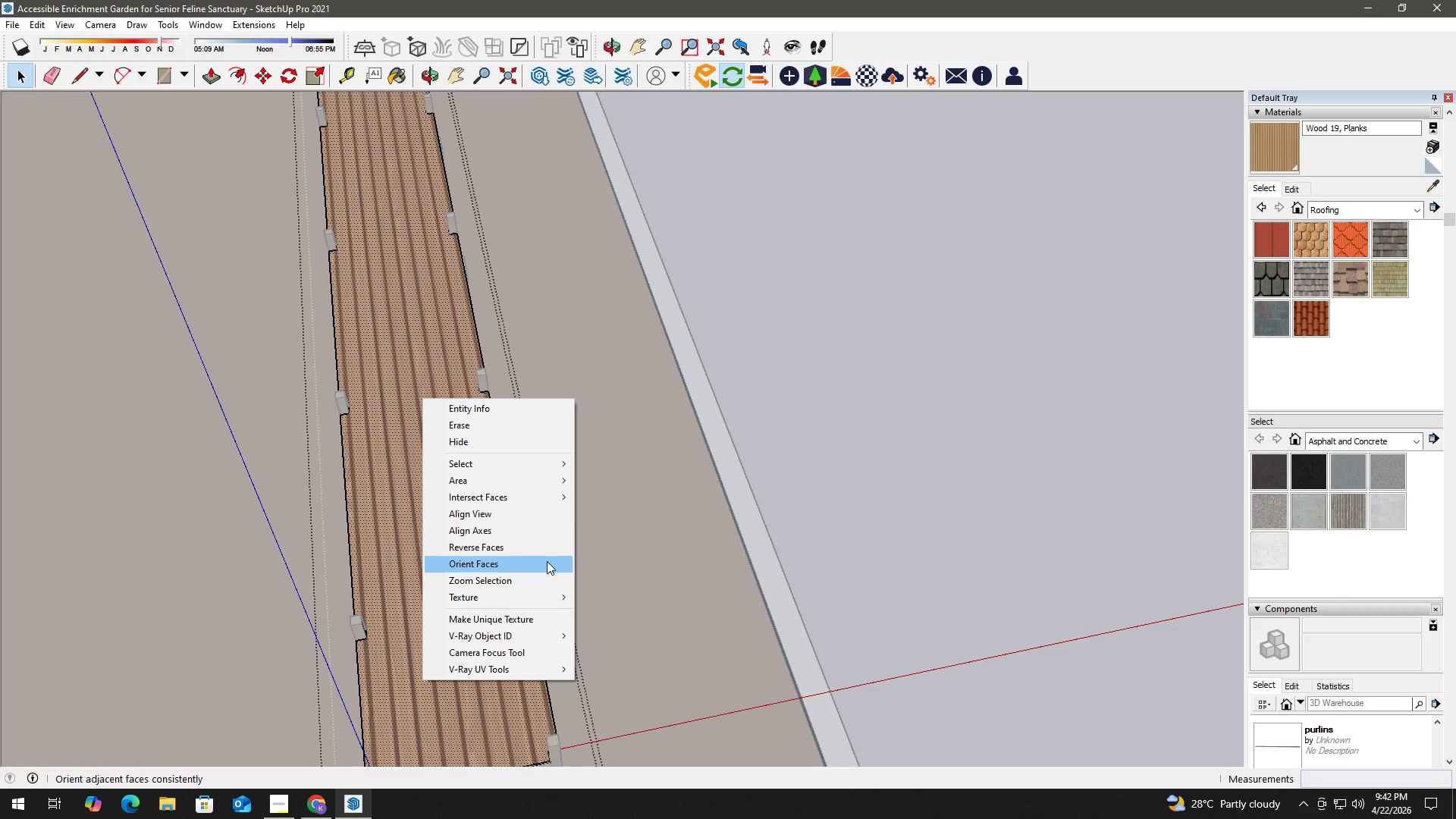 
left_click([547, 561])
 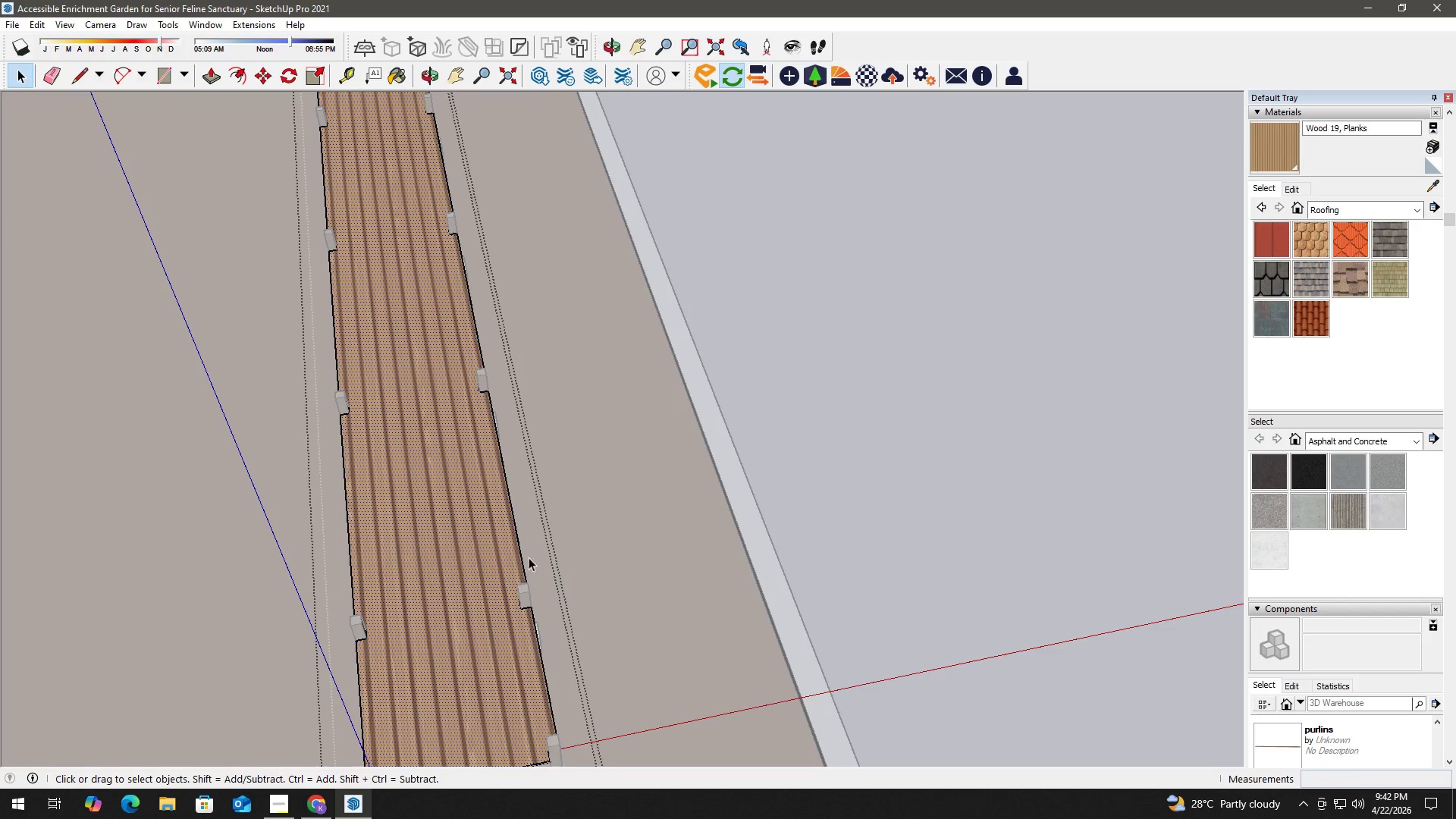 
right_click([413, 538])
 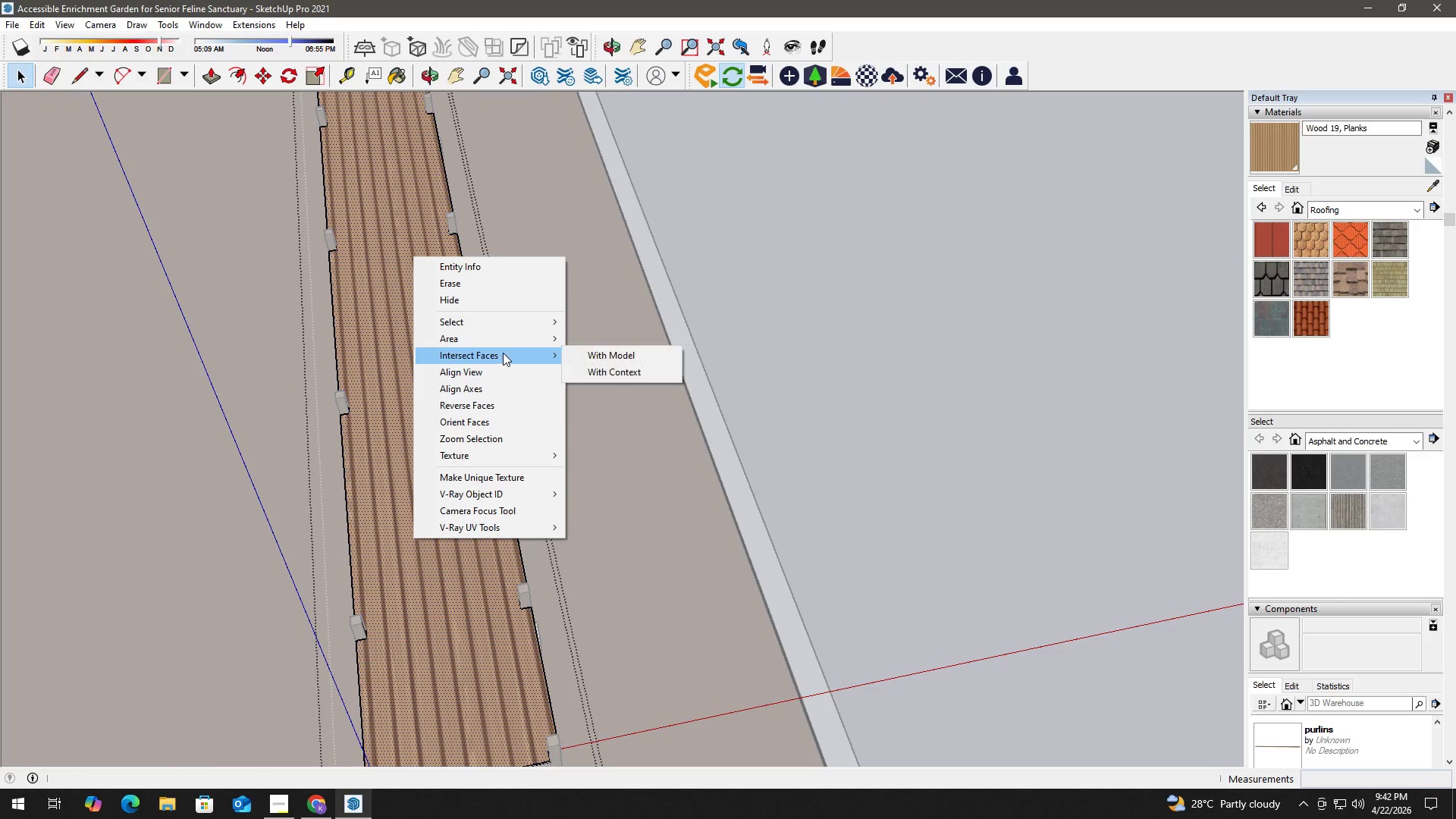 
mouse_move([523, 334])
 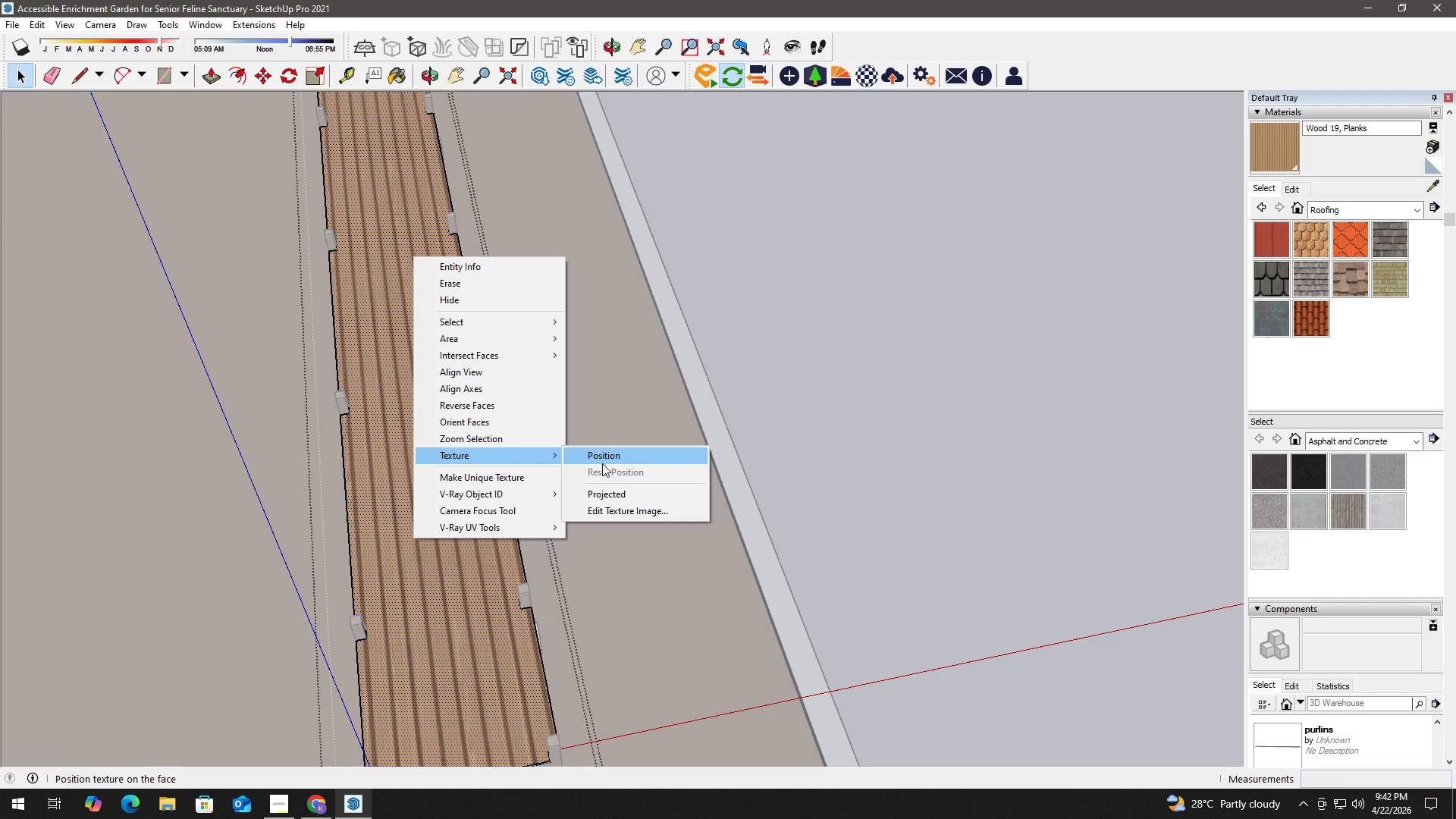 
wait(6.23)
 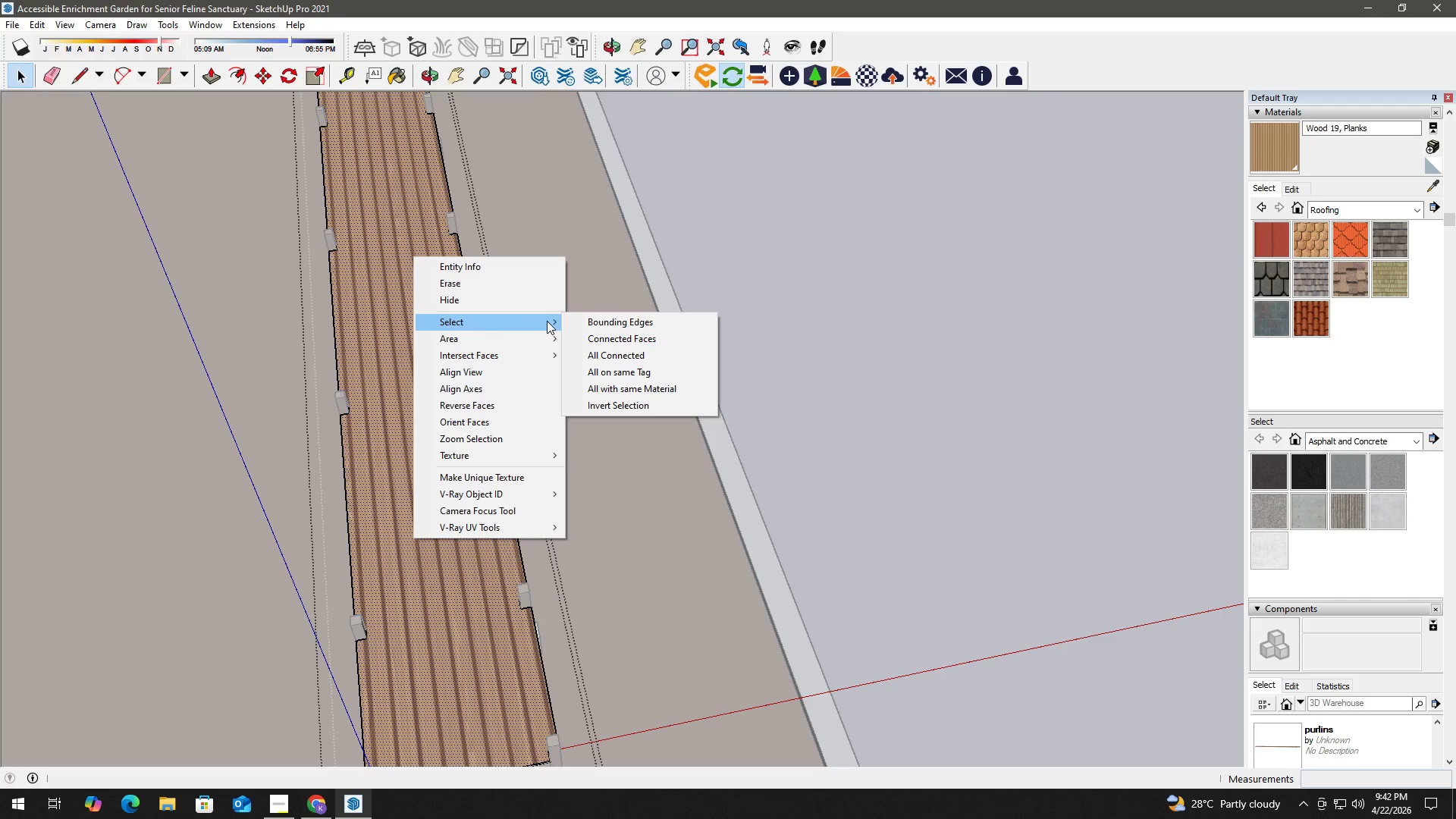 
left_click([629, 496])
 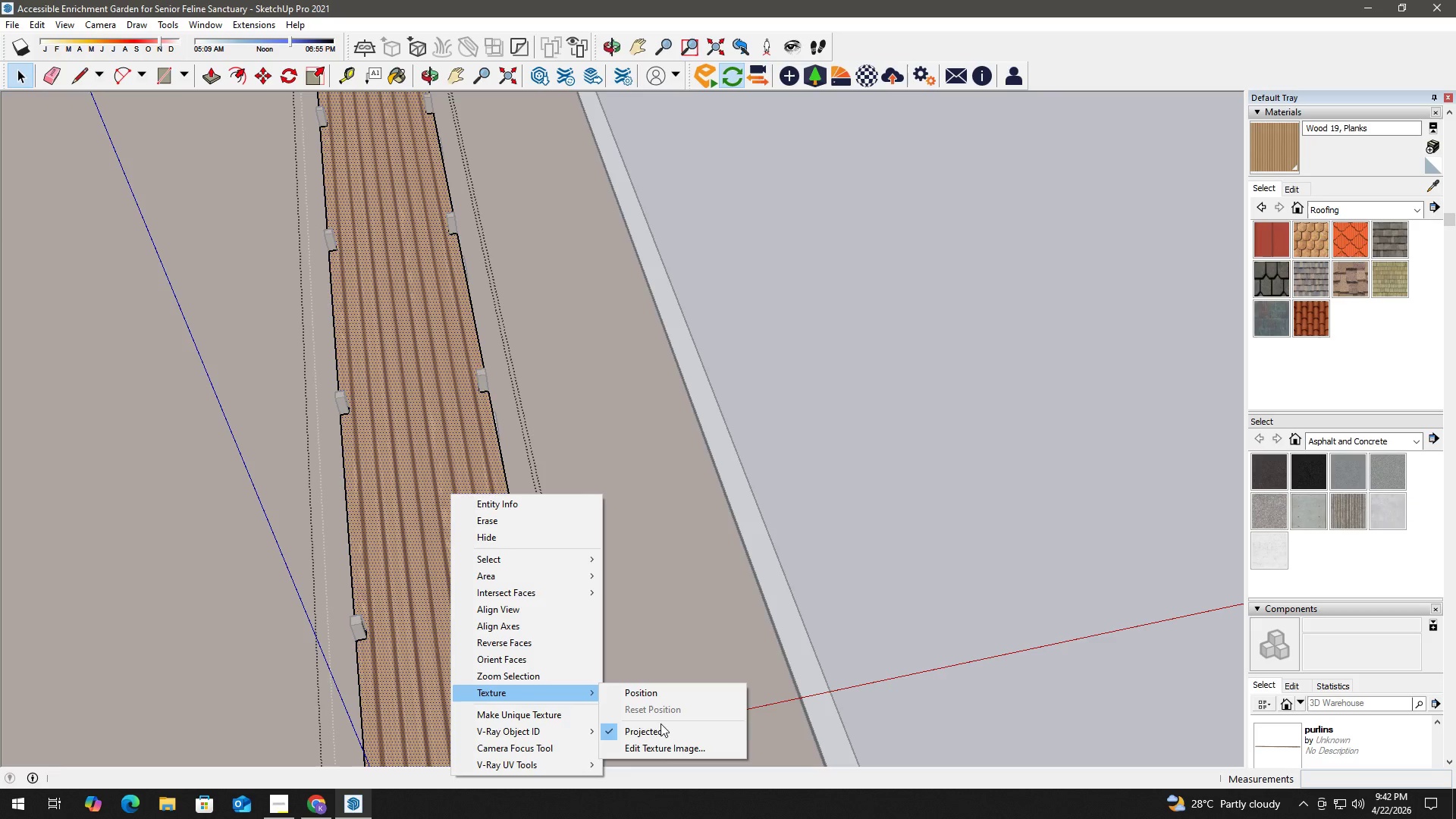 
left_click([661, 694])
 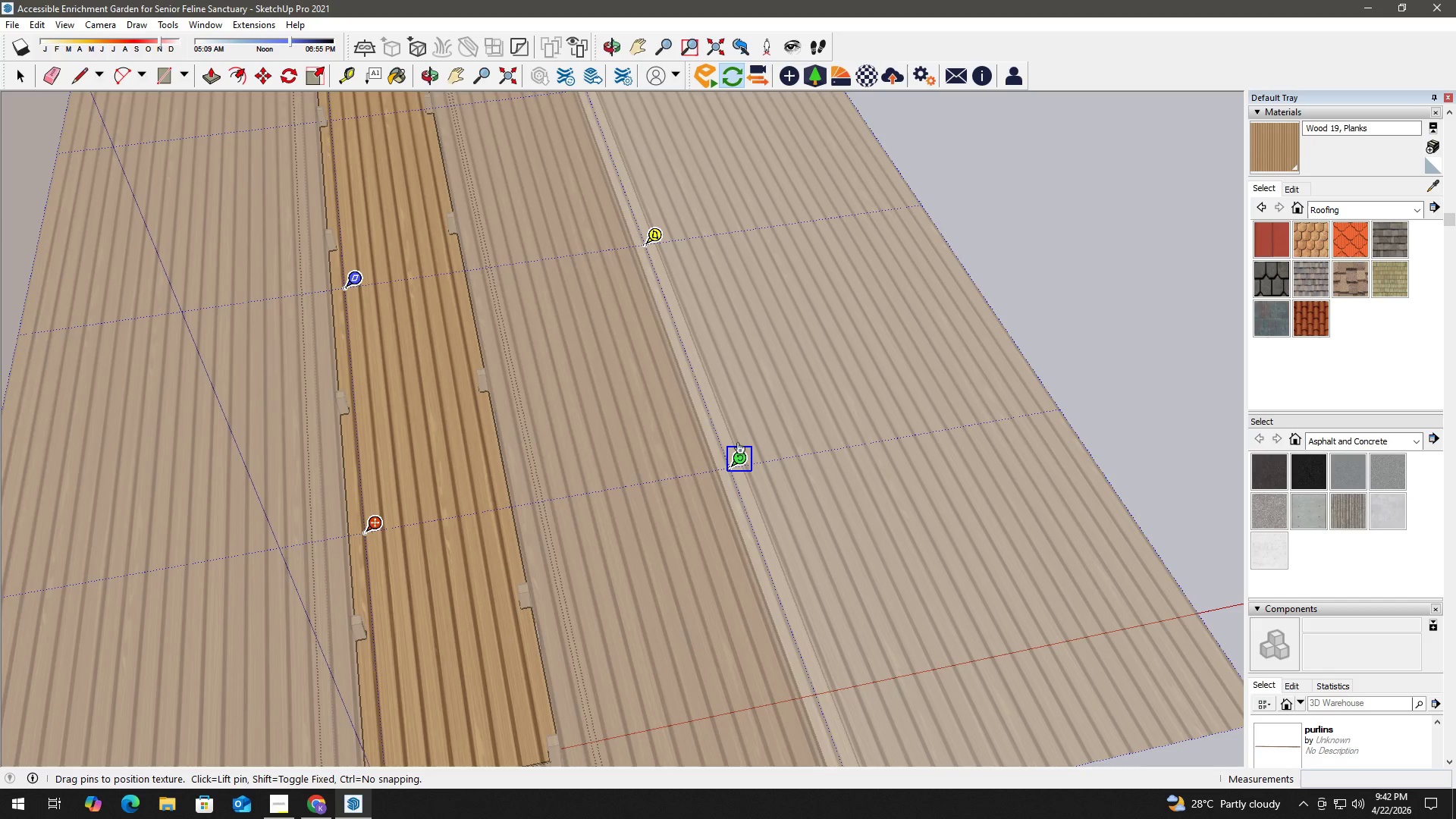 
left_click_drag(start_coordinate=[739, 460], to_coordinate=[355, 281])
 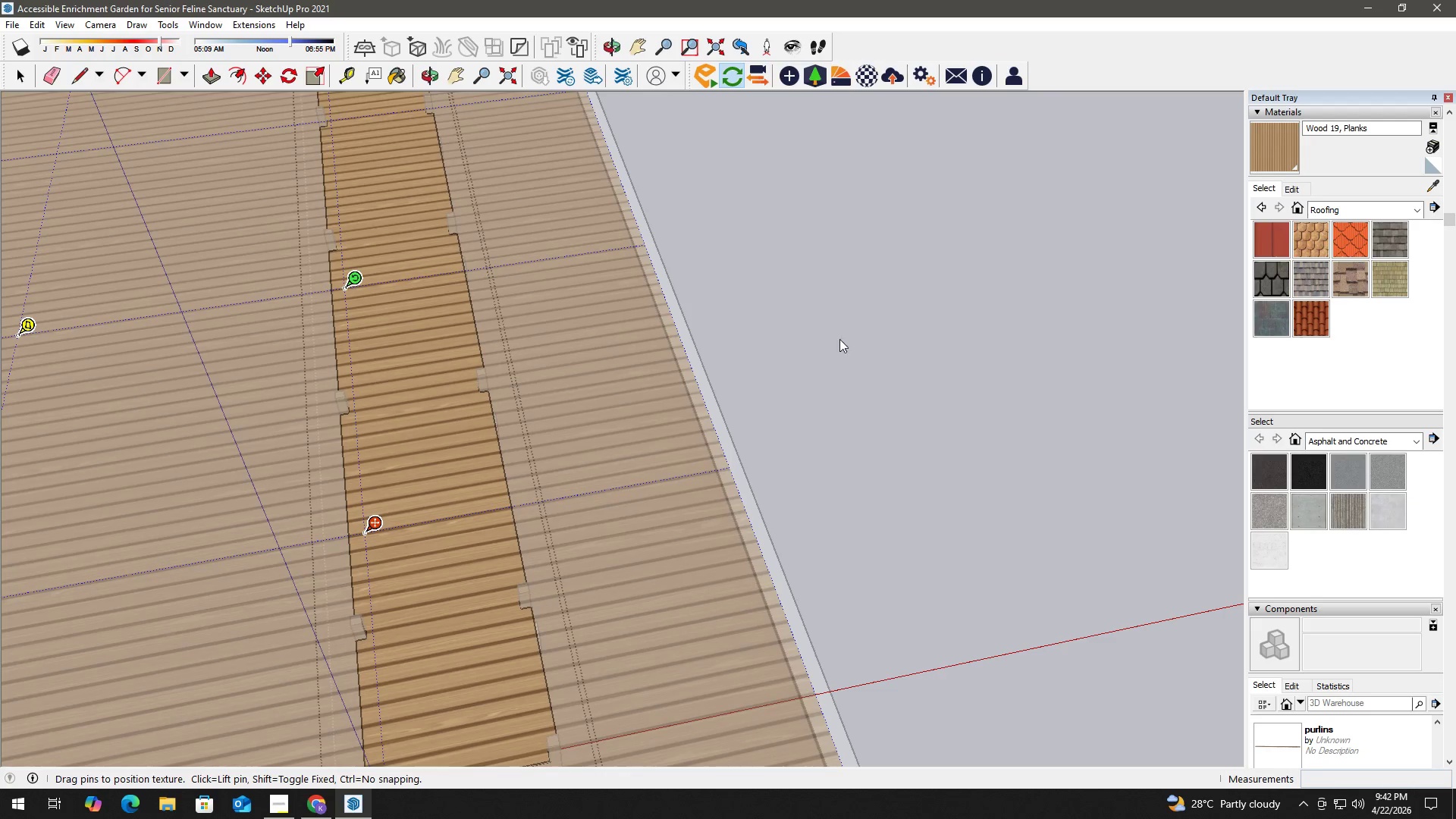 
left_click([879, 352])
 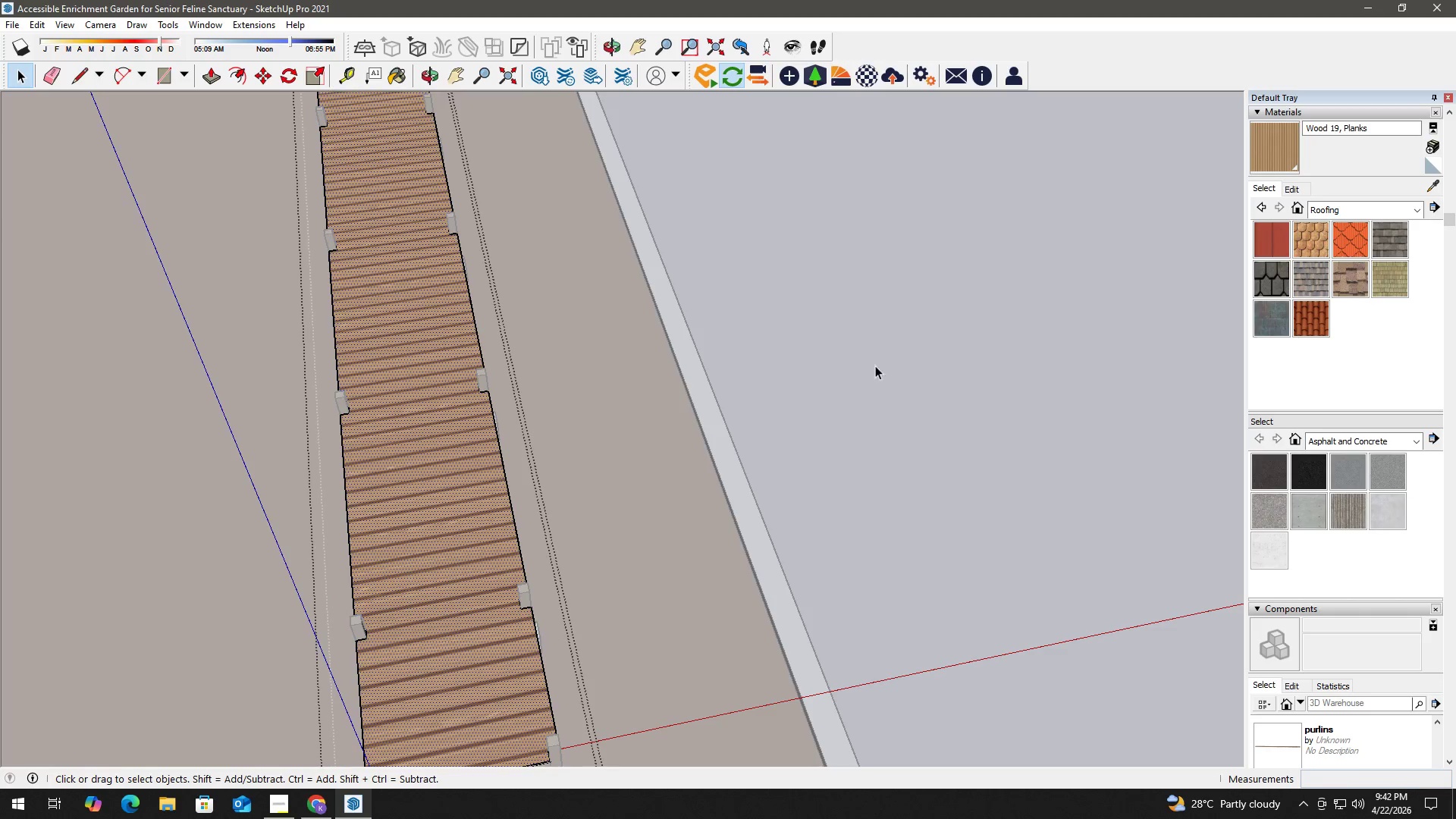 
key(Space)
 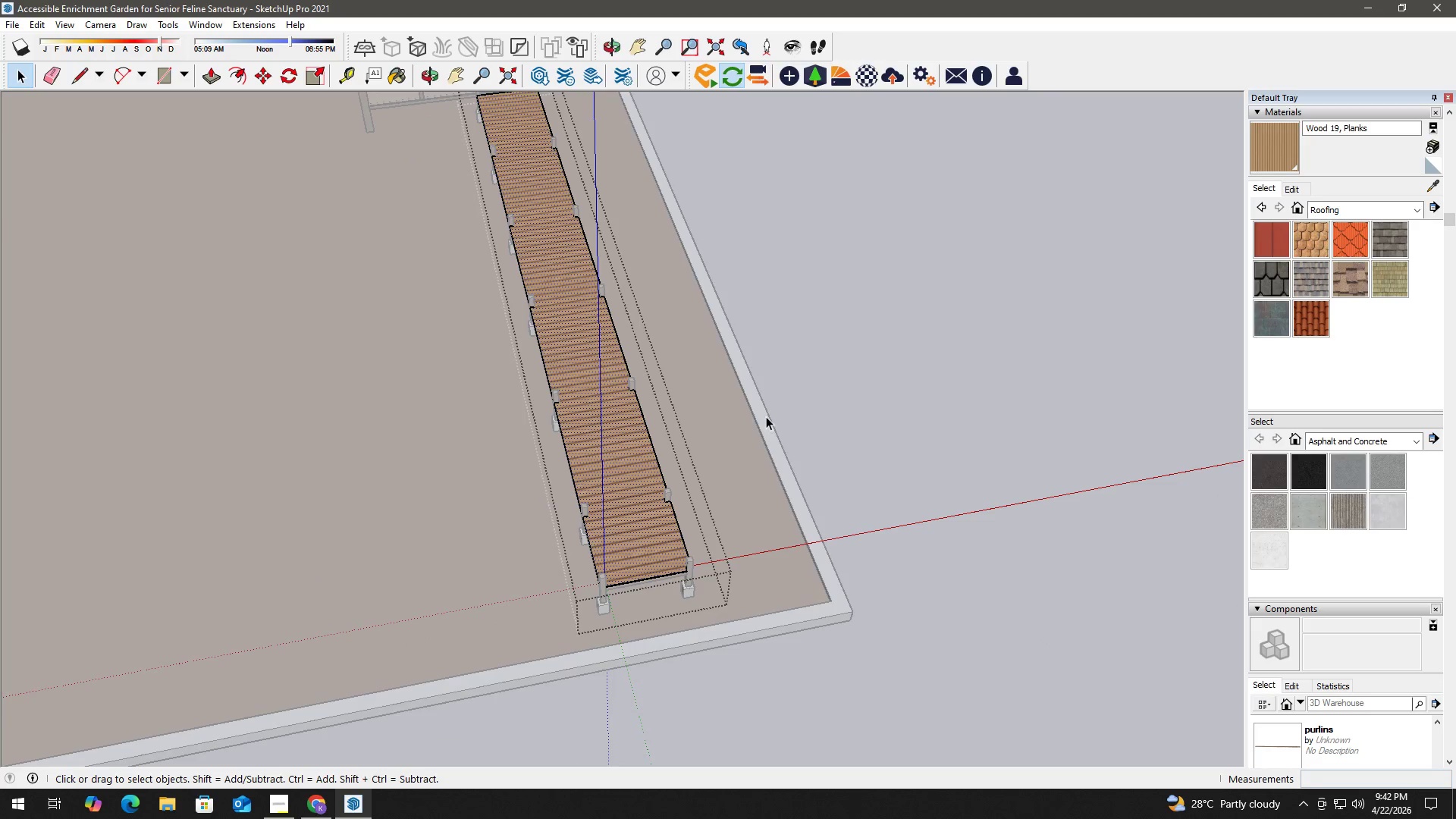 
key(Escape)
 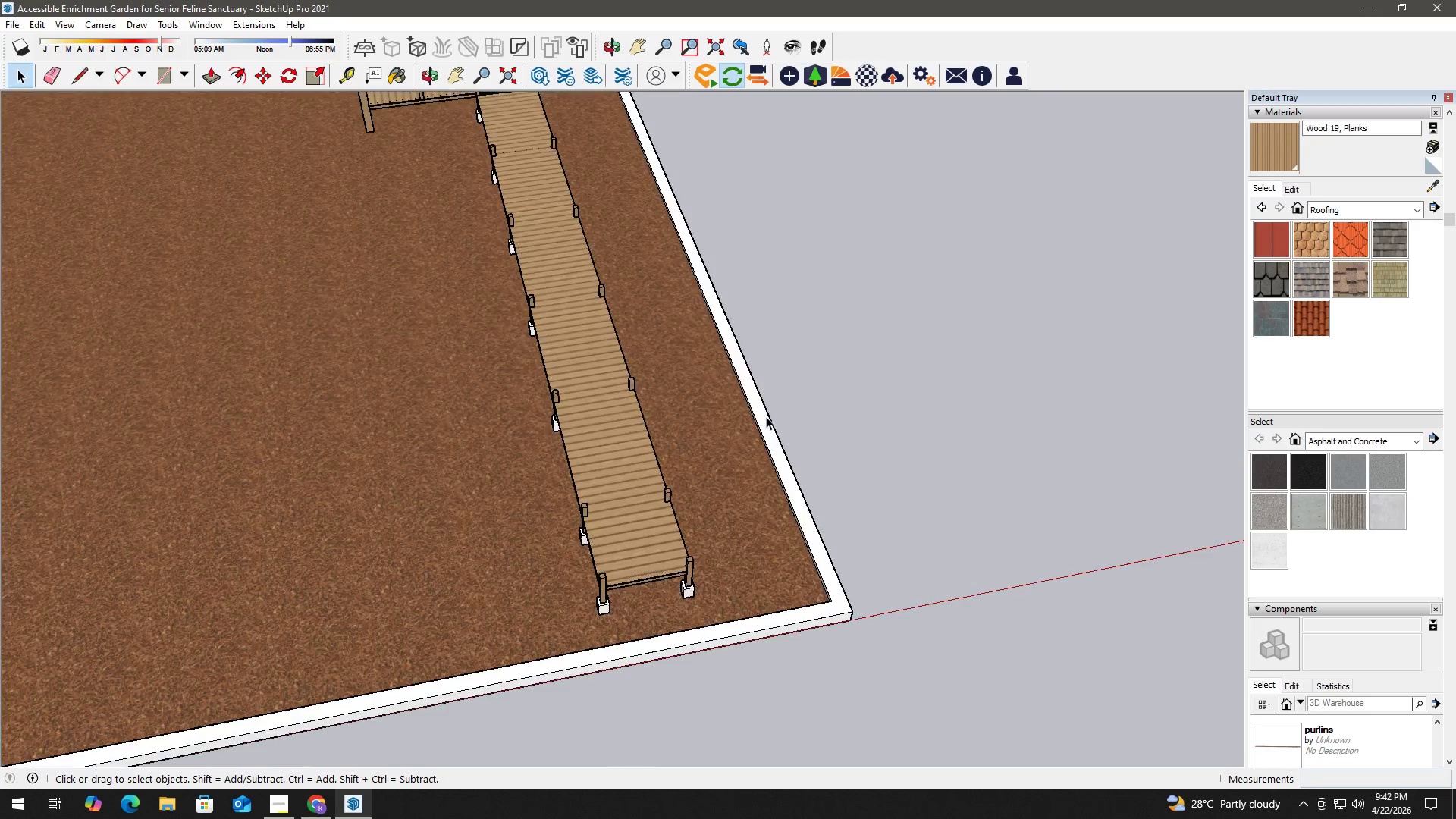 
scroll: coordinate [765, 419], scroll_direction: down, amount: 6.0
 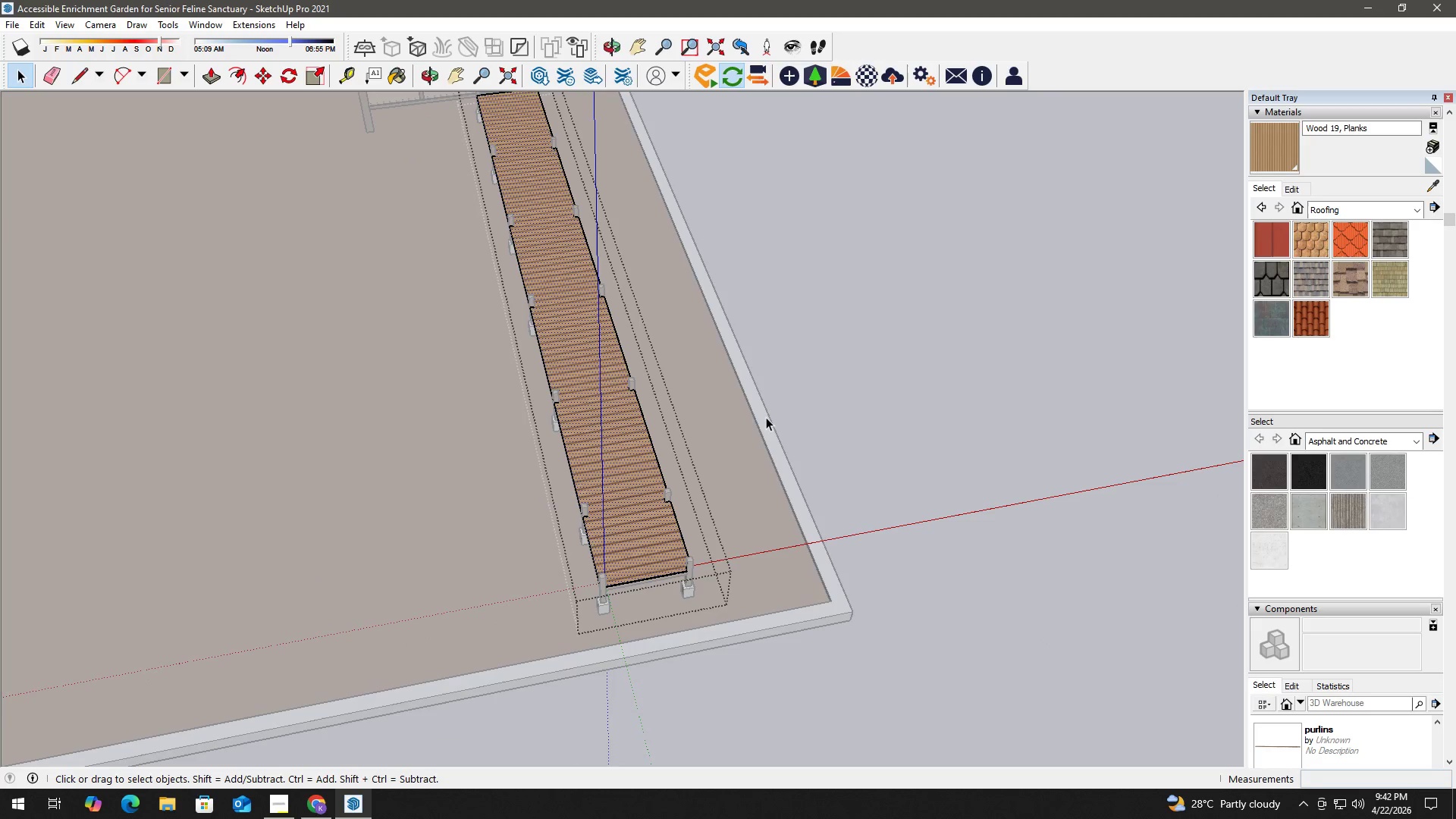 
key(Escape)
 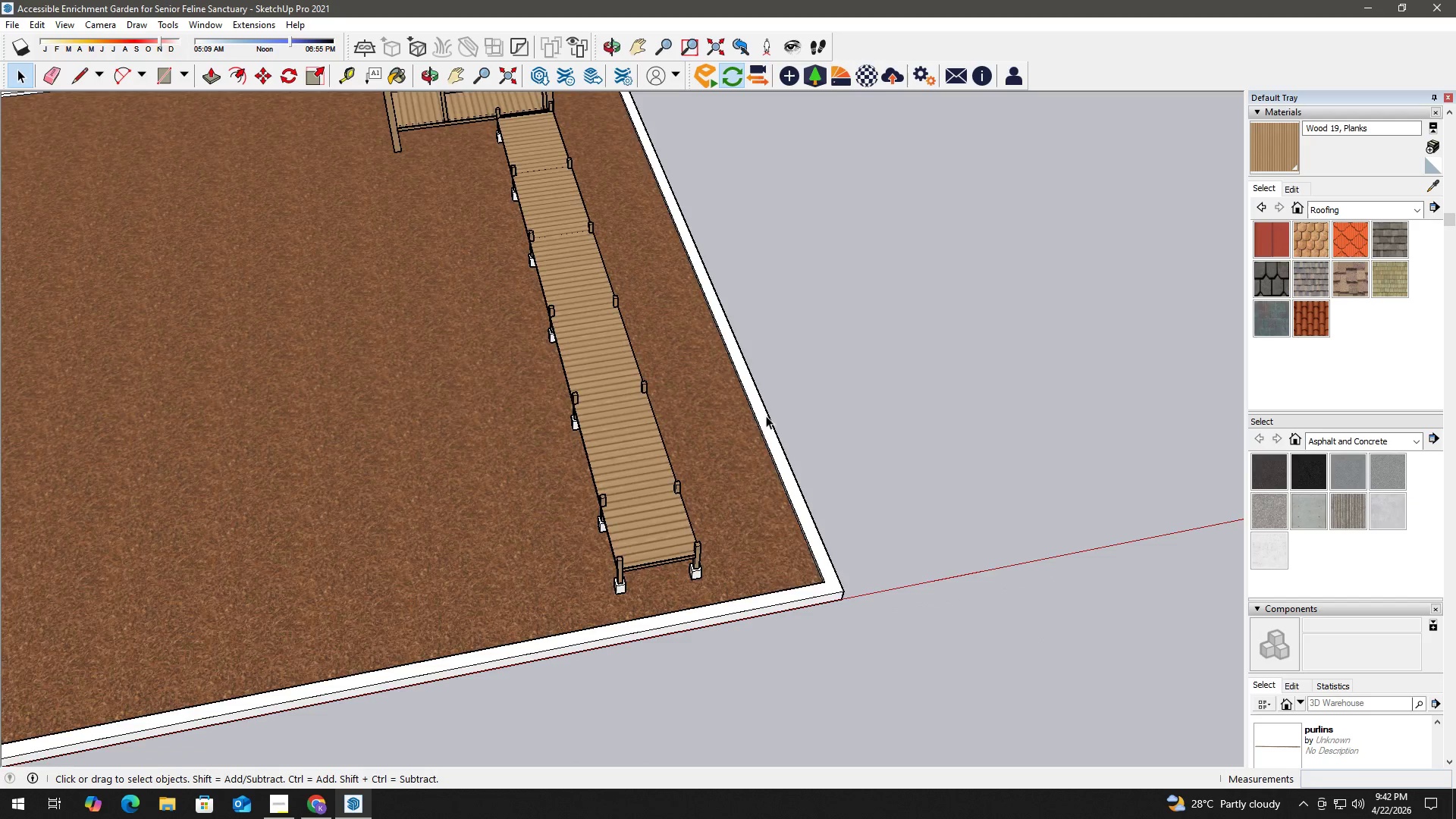 
key(Escape)
 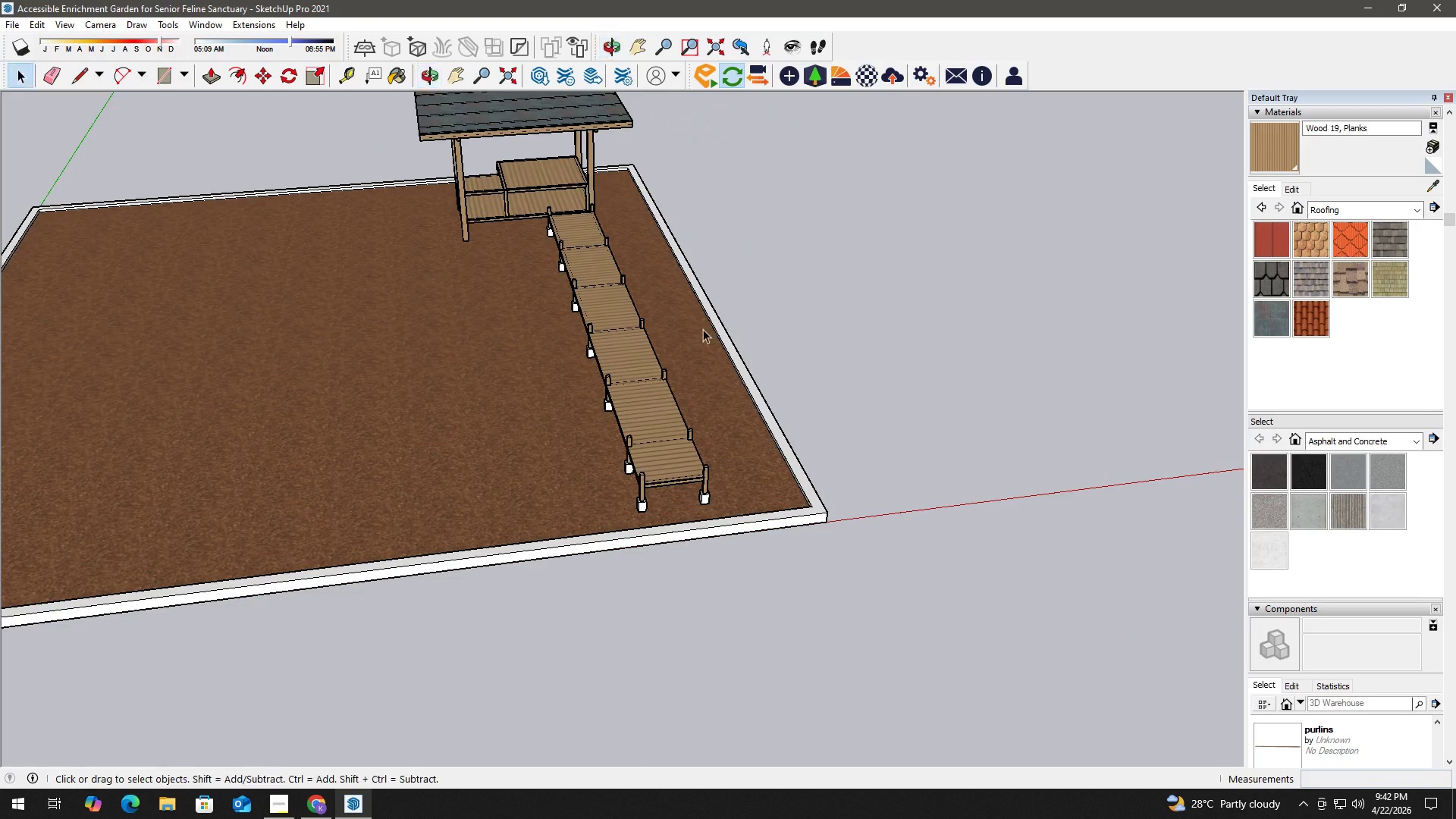 
scroll: coordinate [766, 416], scroll_direction: down, amount: 3.0
 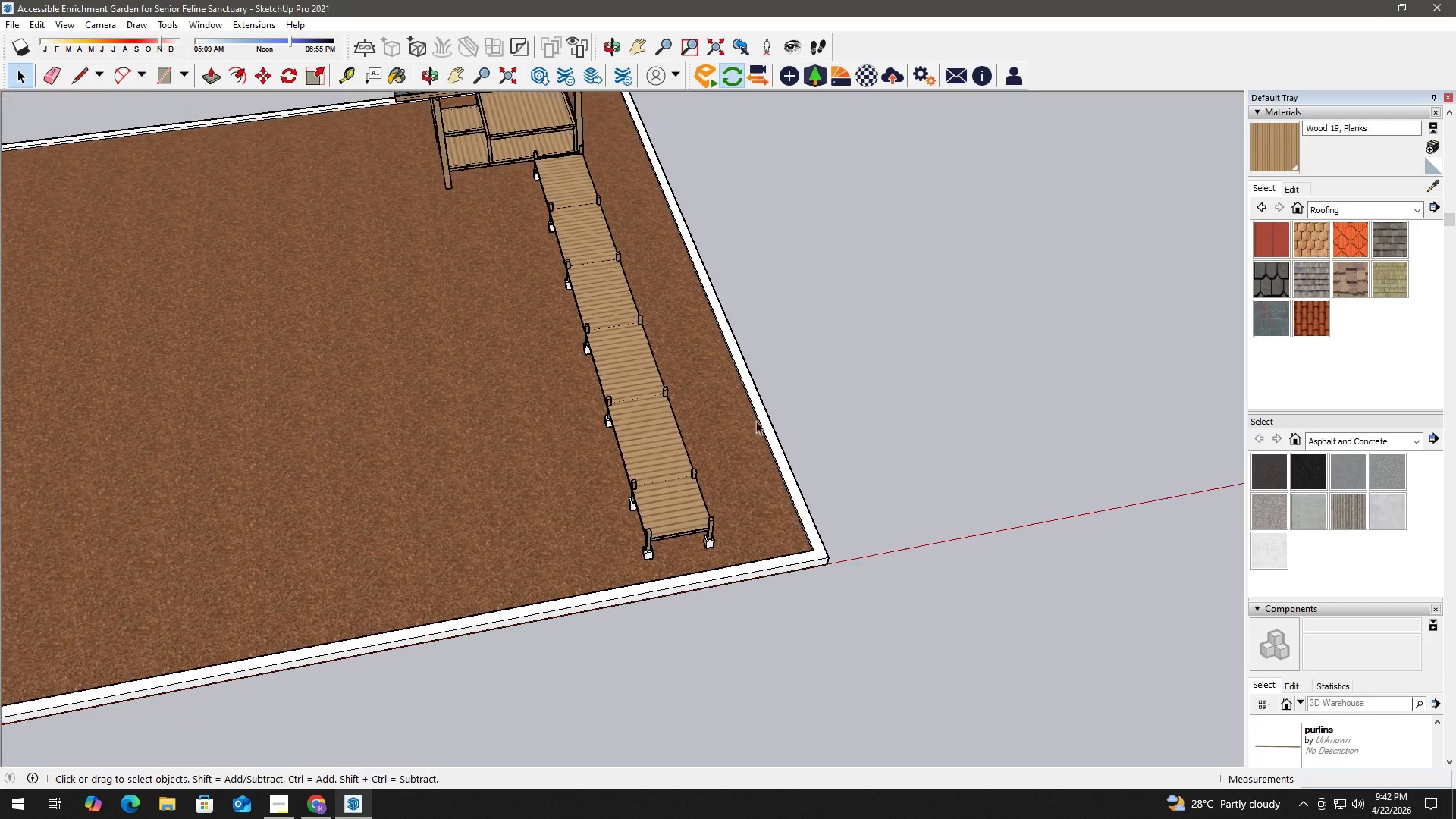 
scroll: coordinate [620, 431], scroll_direction: up, amount: 12.0
 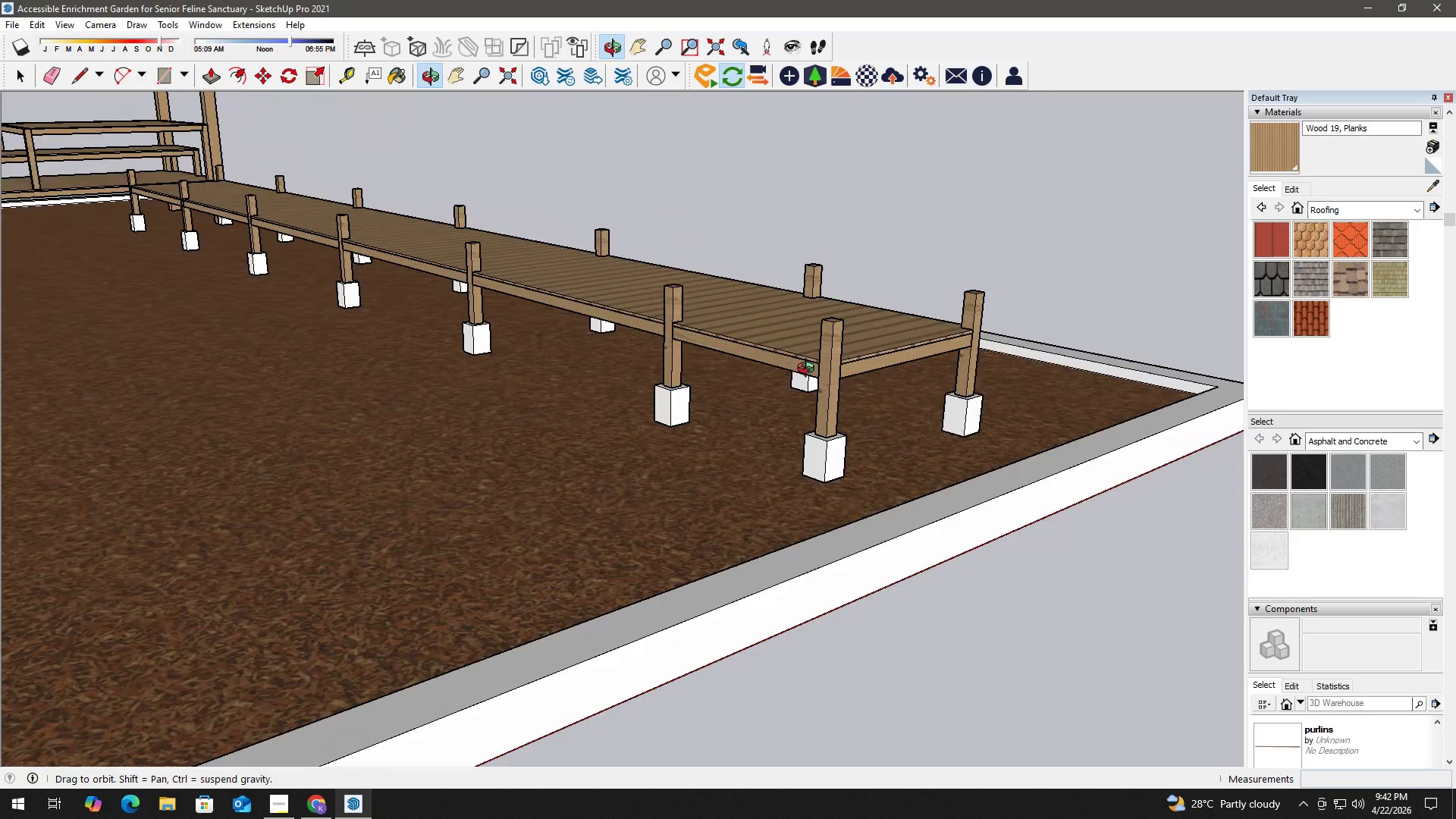 
left_click([670, 400])
 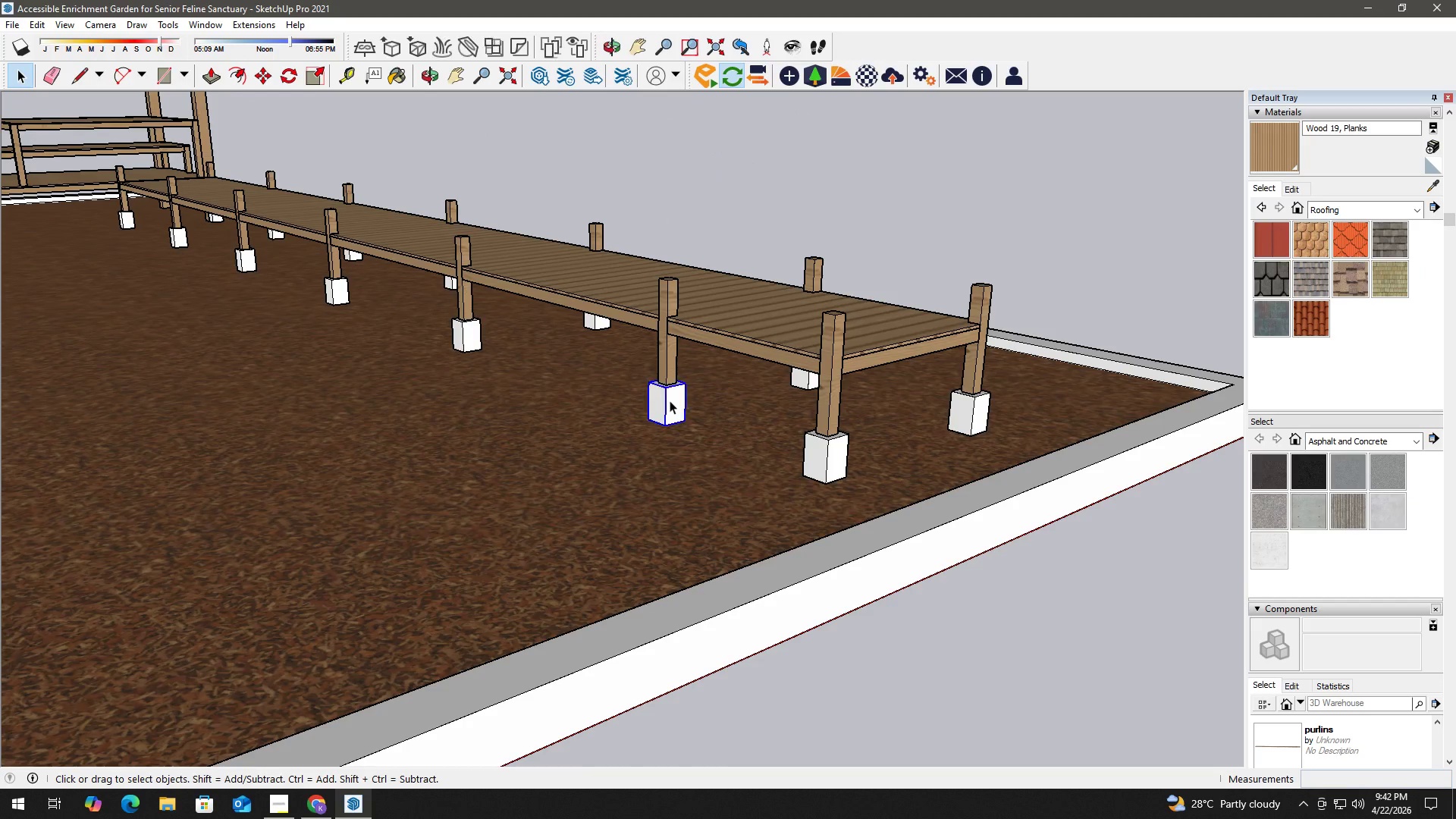 
scroll: coordinate [674, 401], scroll_direction: none, amount: 0.0
 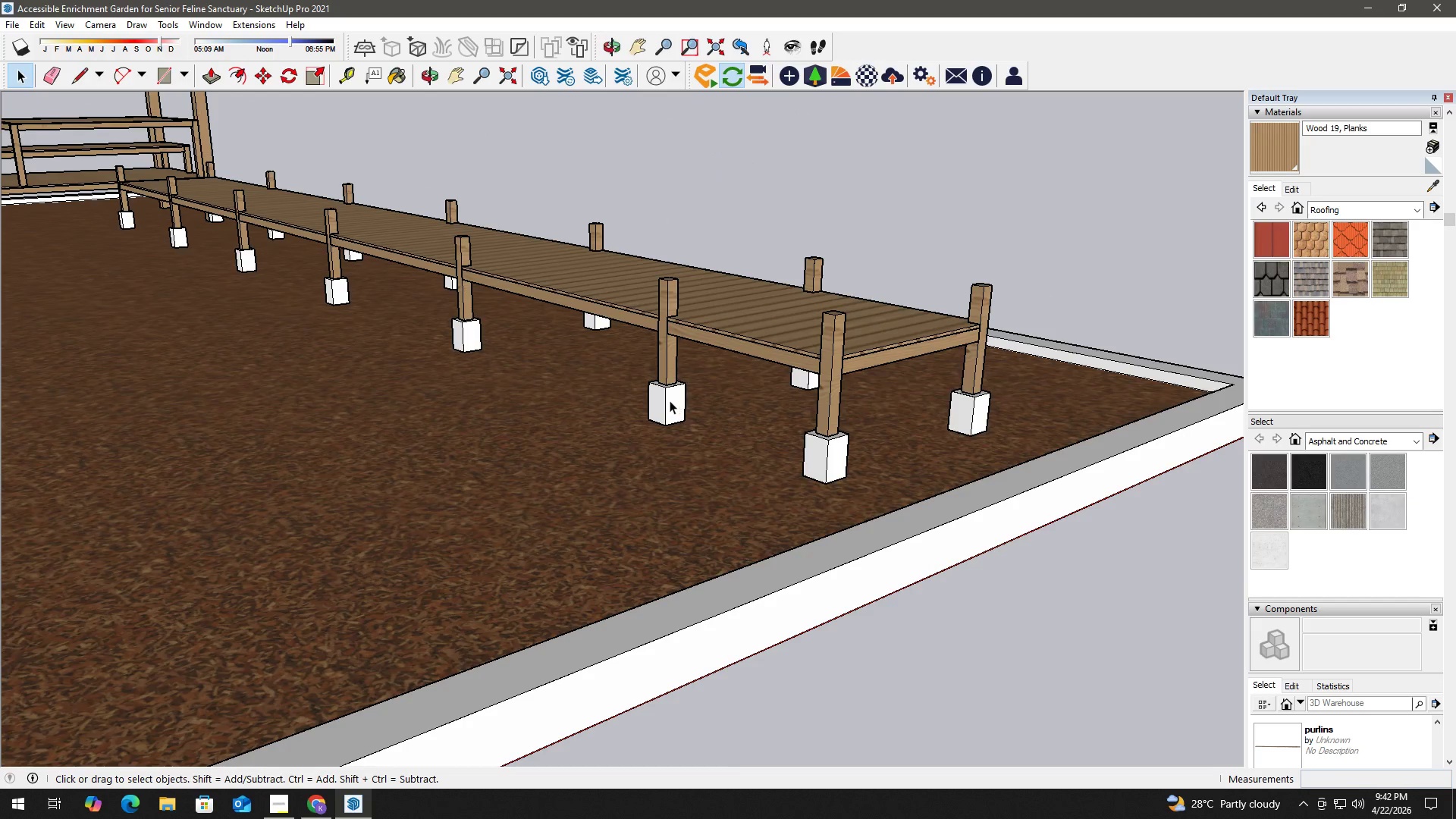 
double_click([670, 400])
 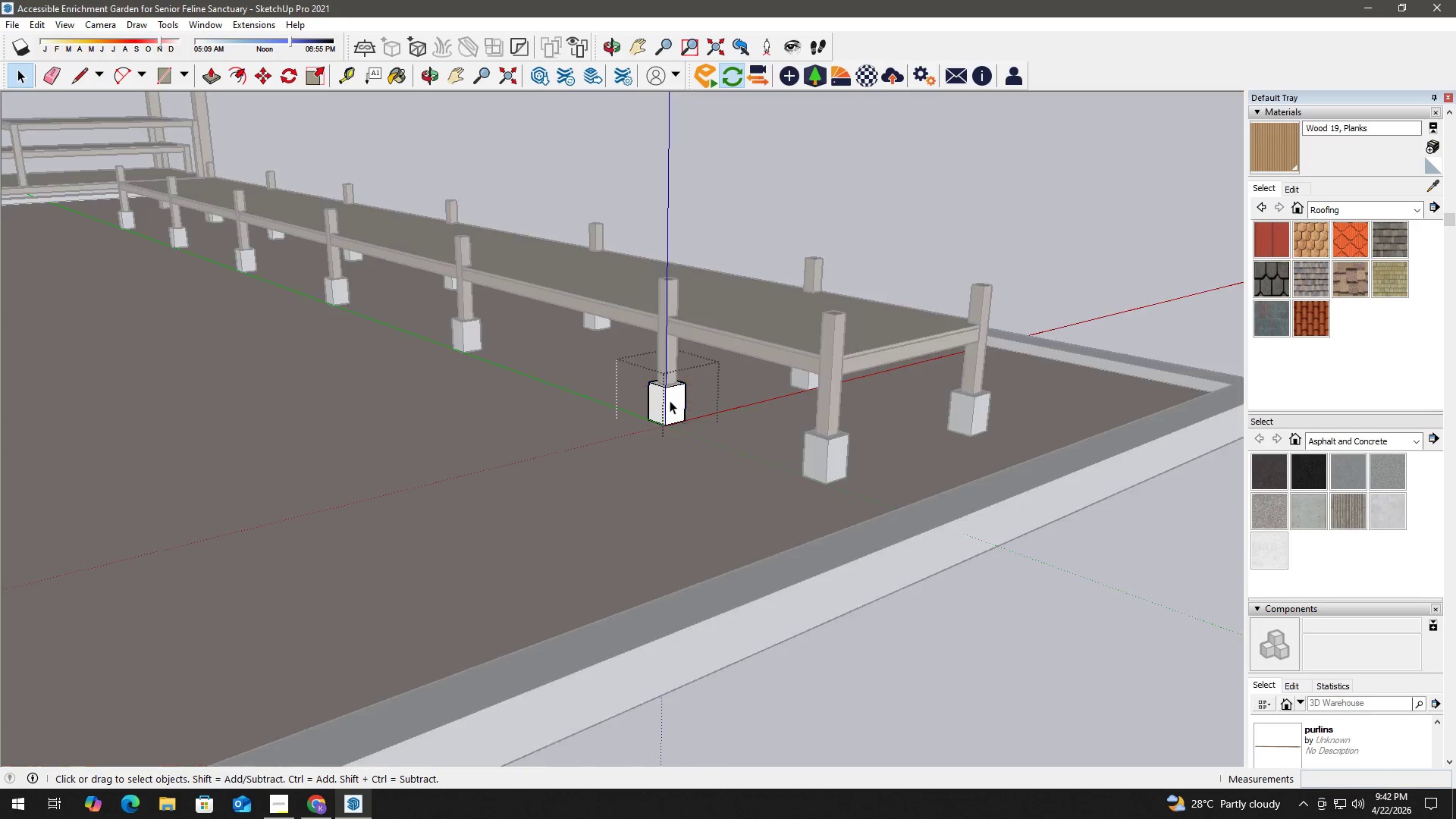 
triple_click([670, 400])
 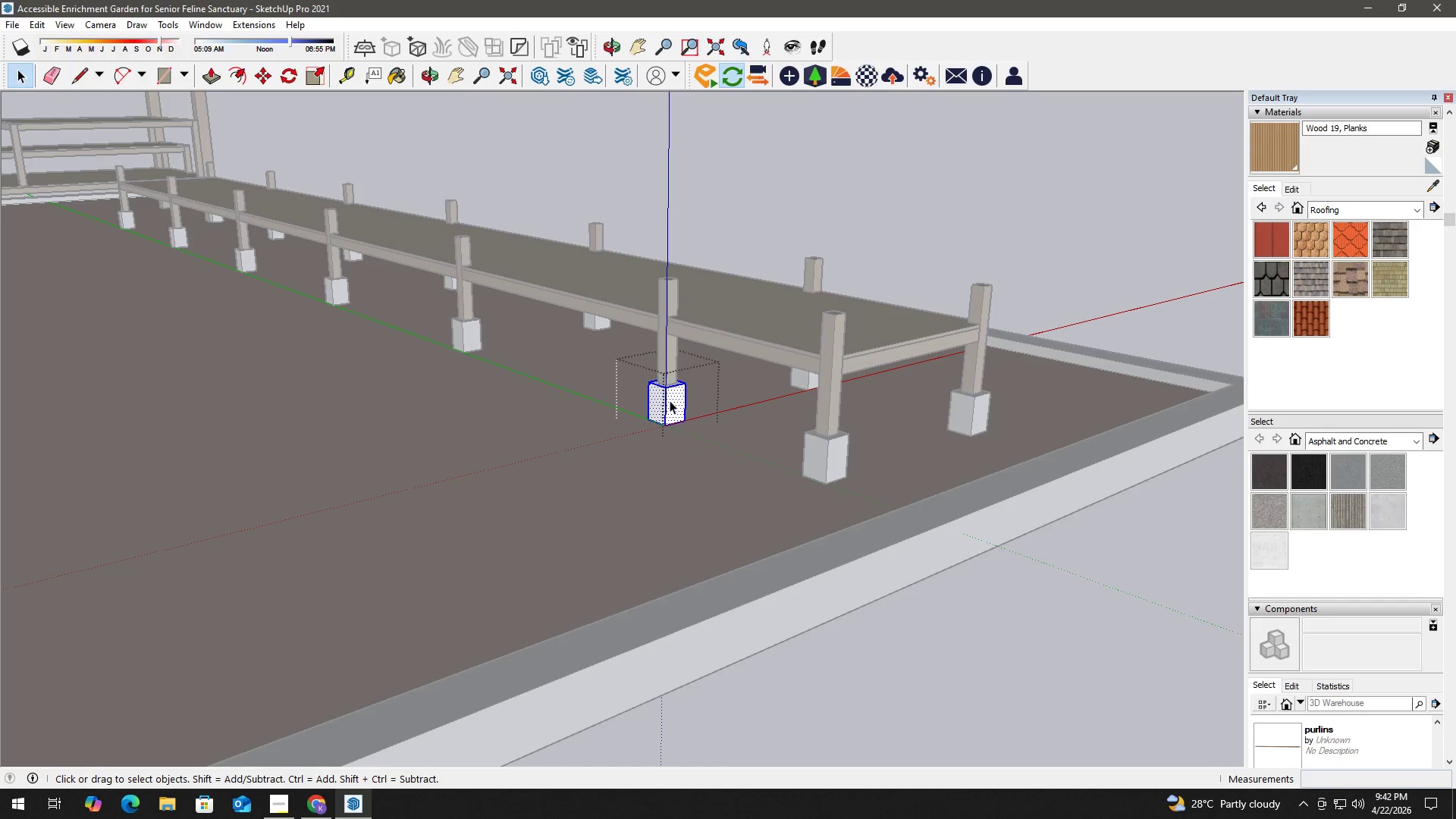 
triple_click([670, 400])
 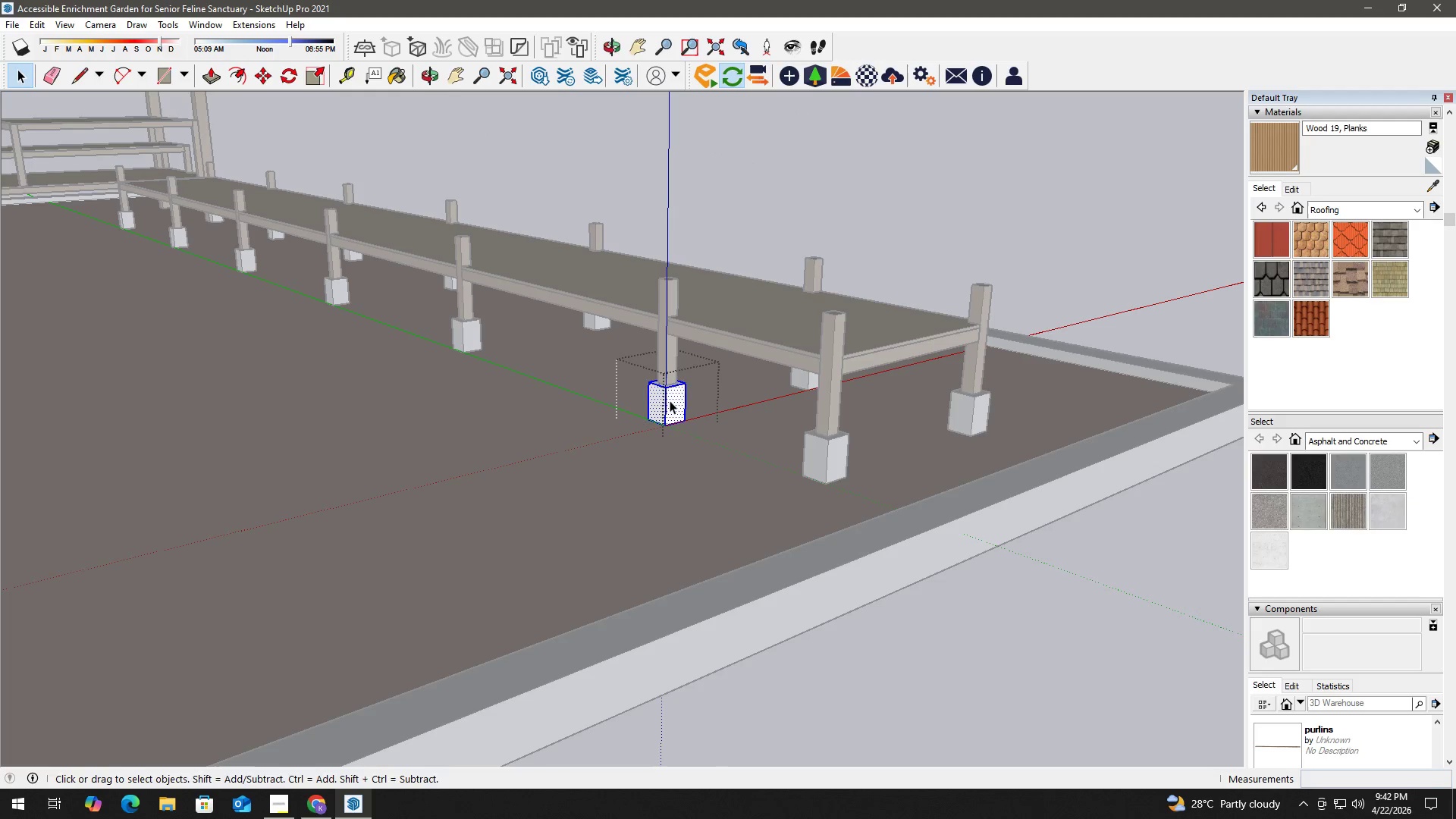 
key(B)
 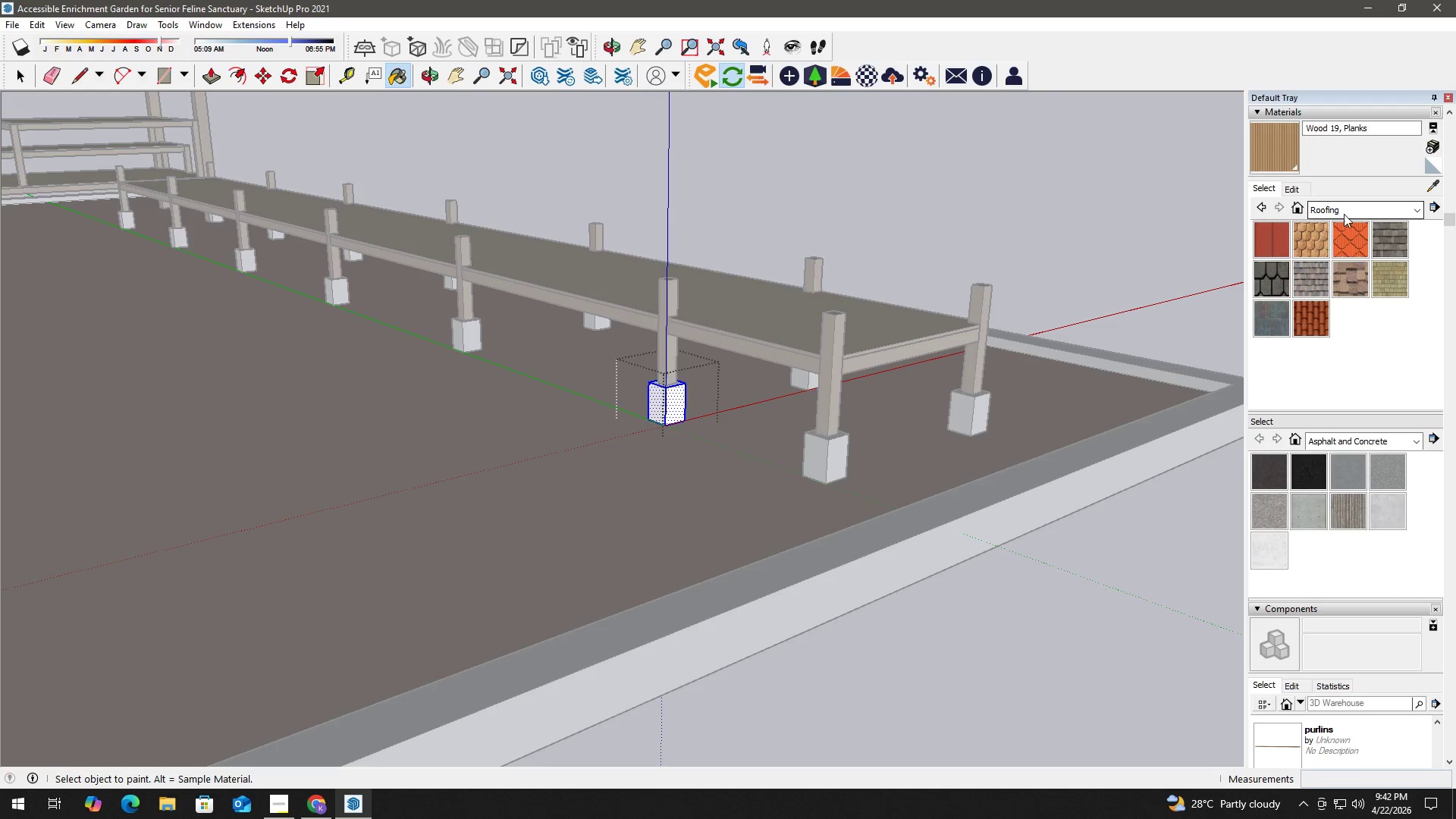 
double_click([1352, 212])
 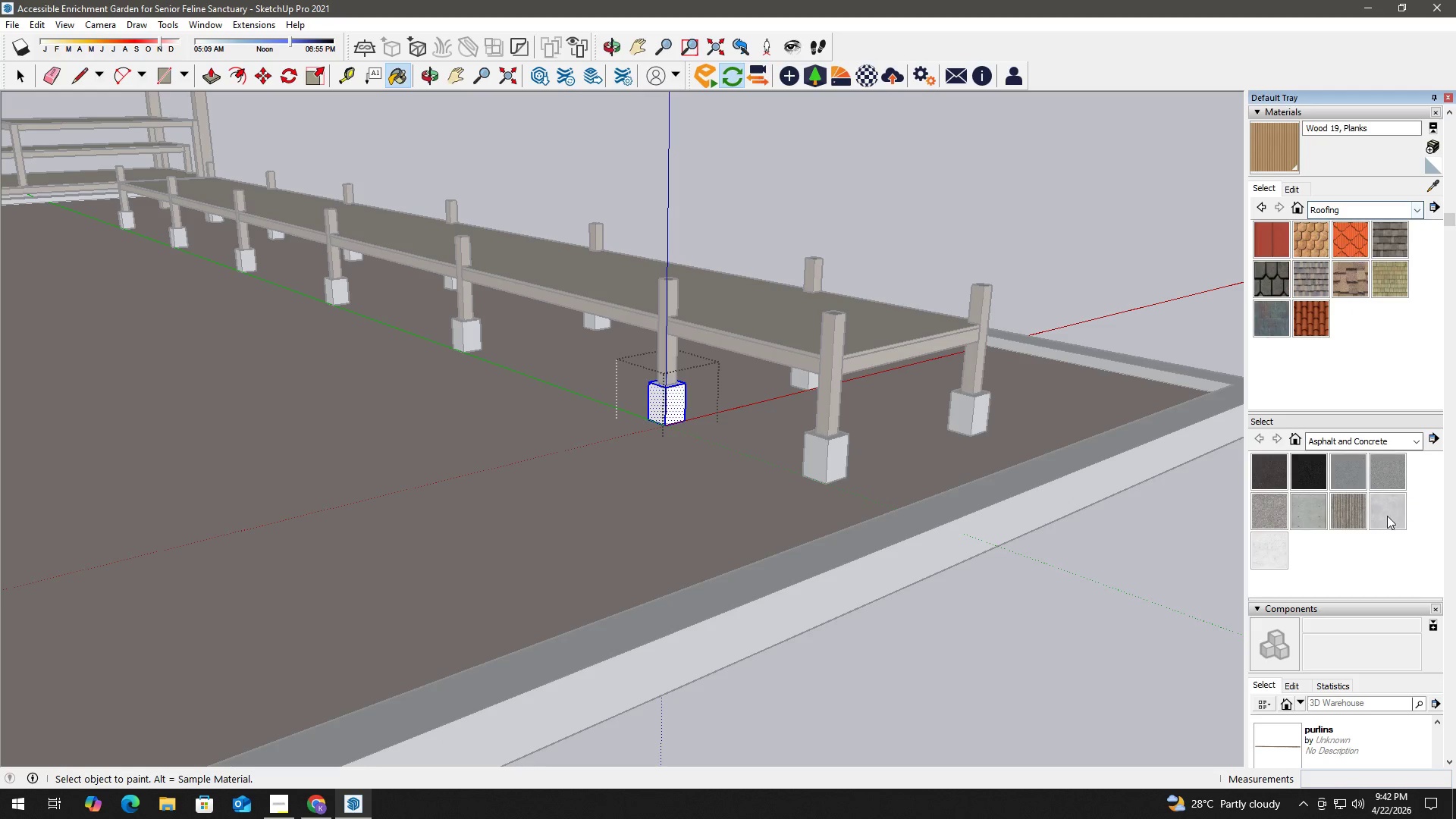 
left_click([1388, 518])
 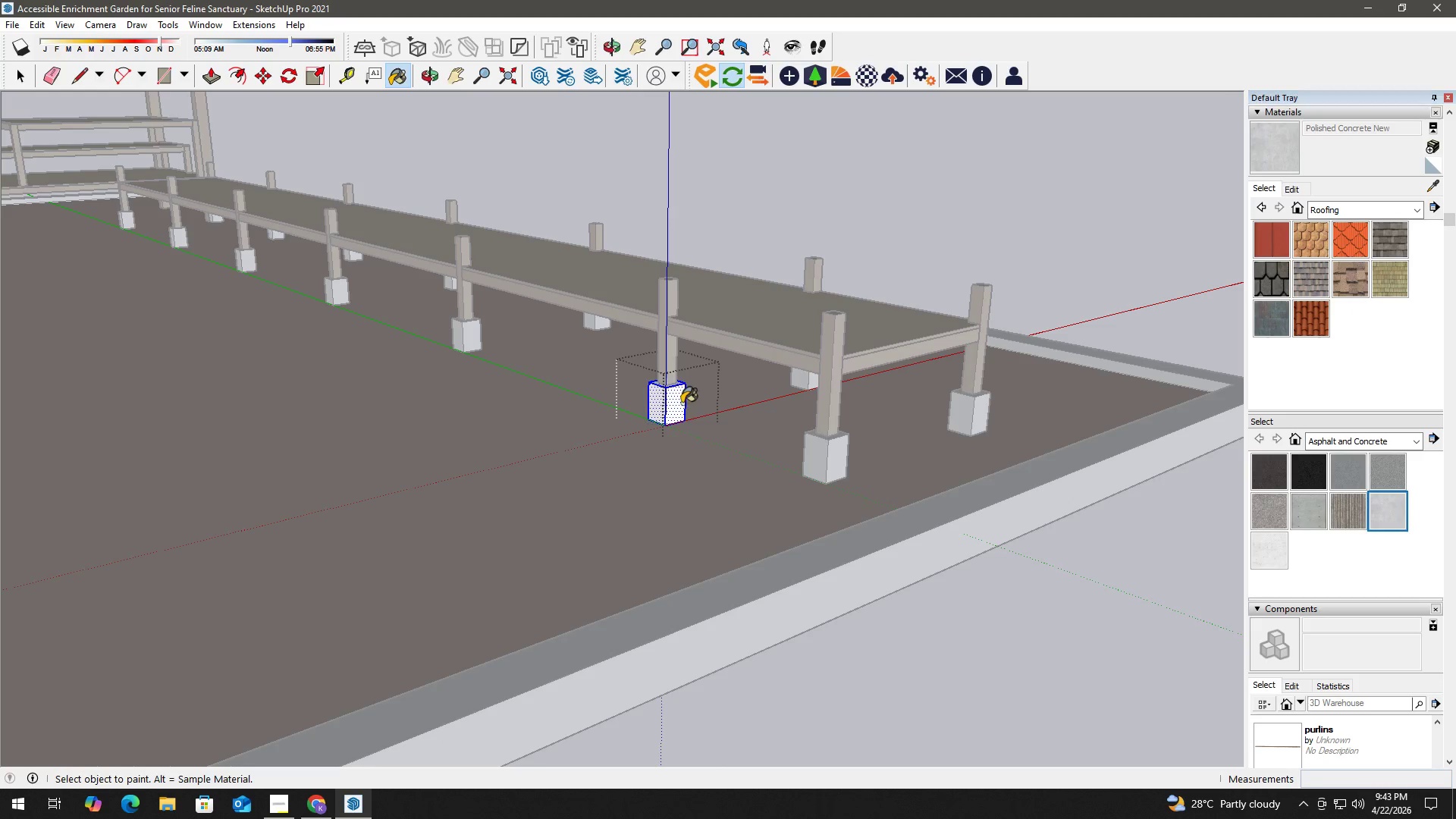 
key(Space)
 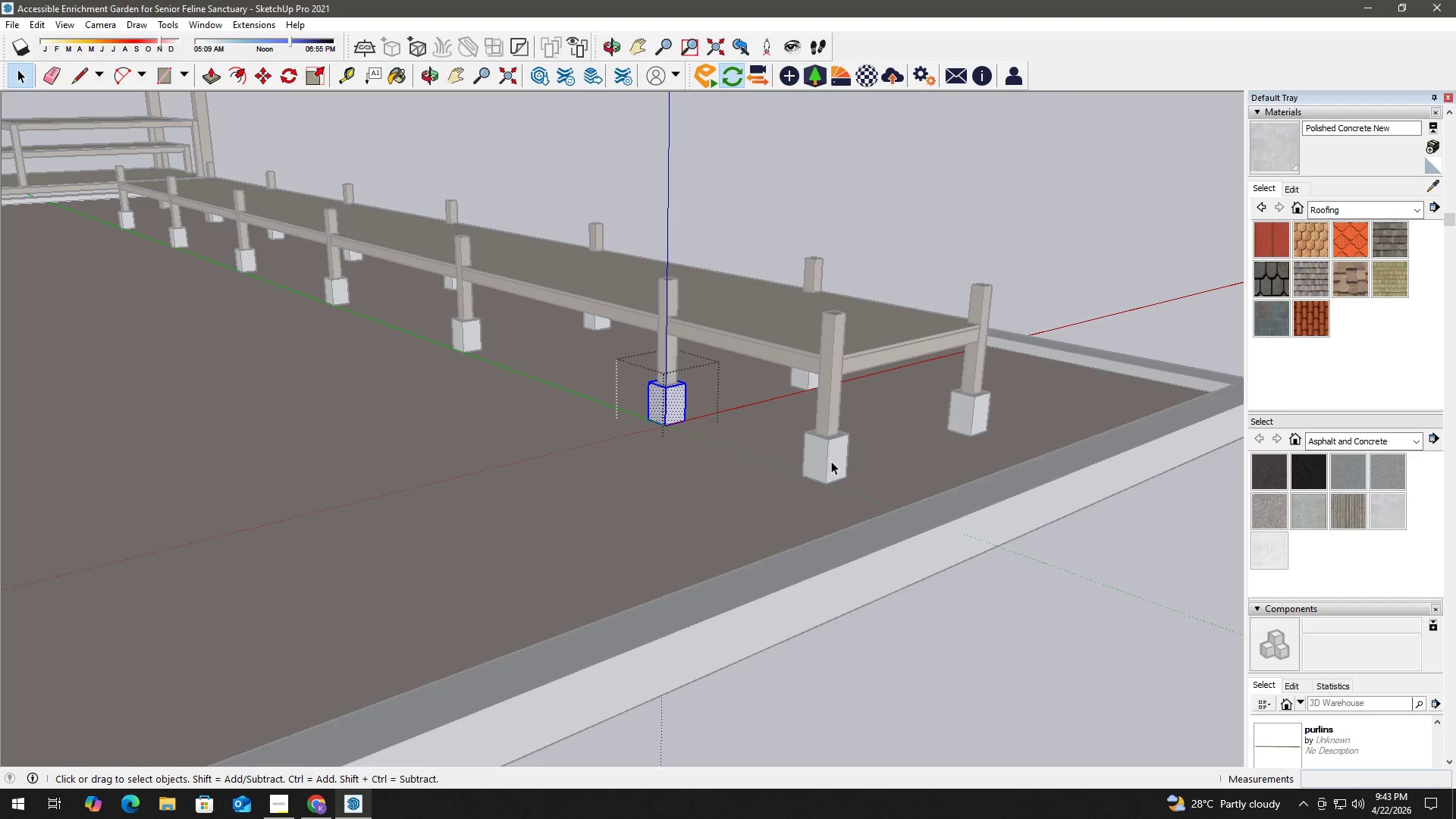 
key(Escape)
 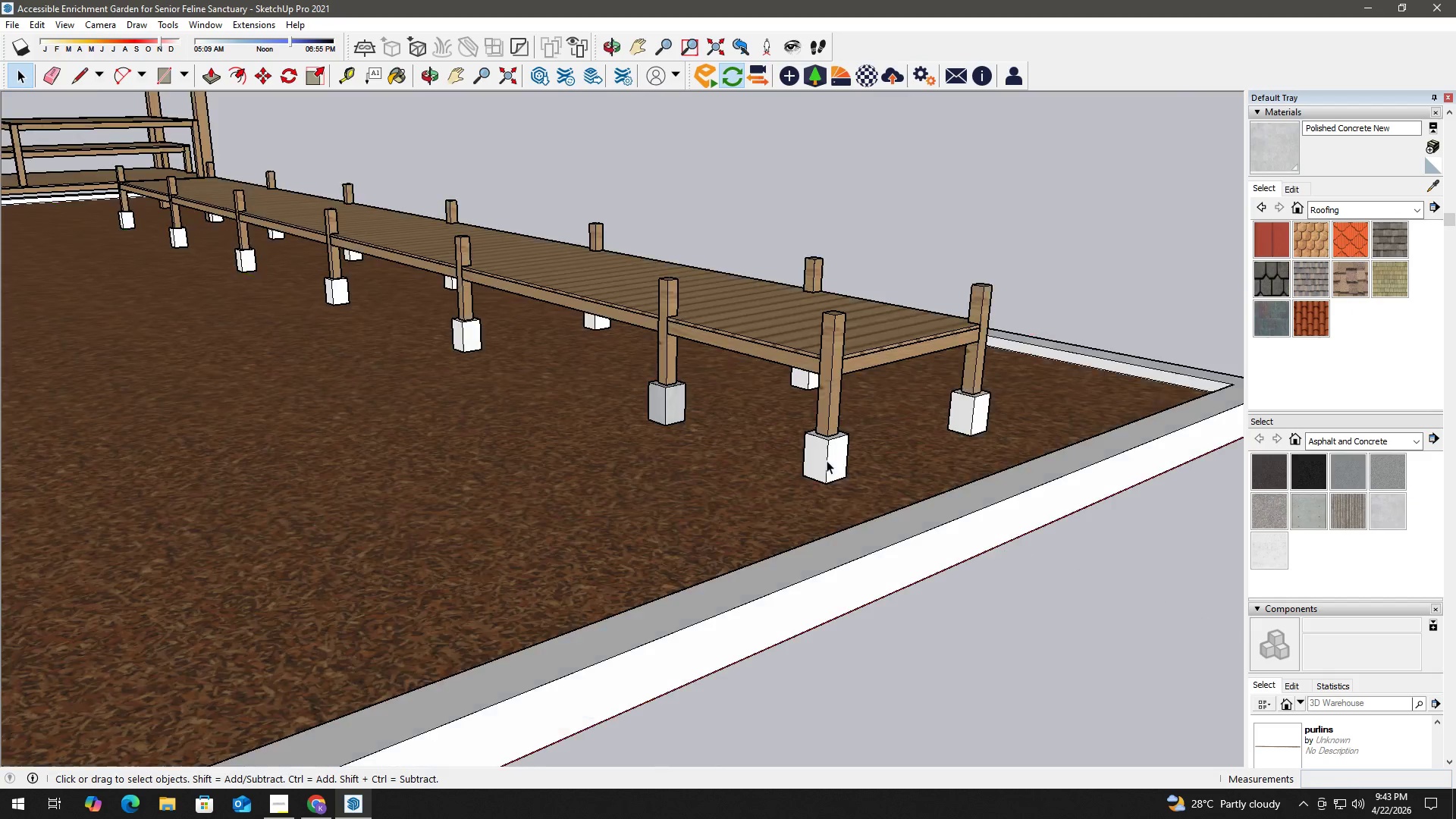 
left_click([827, 460])
 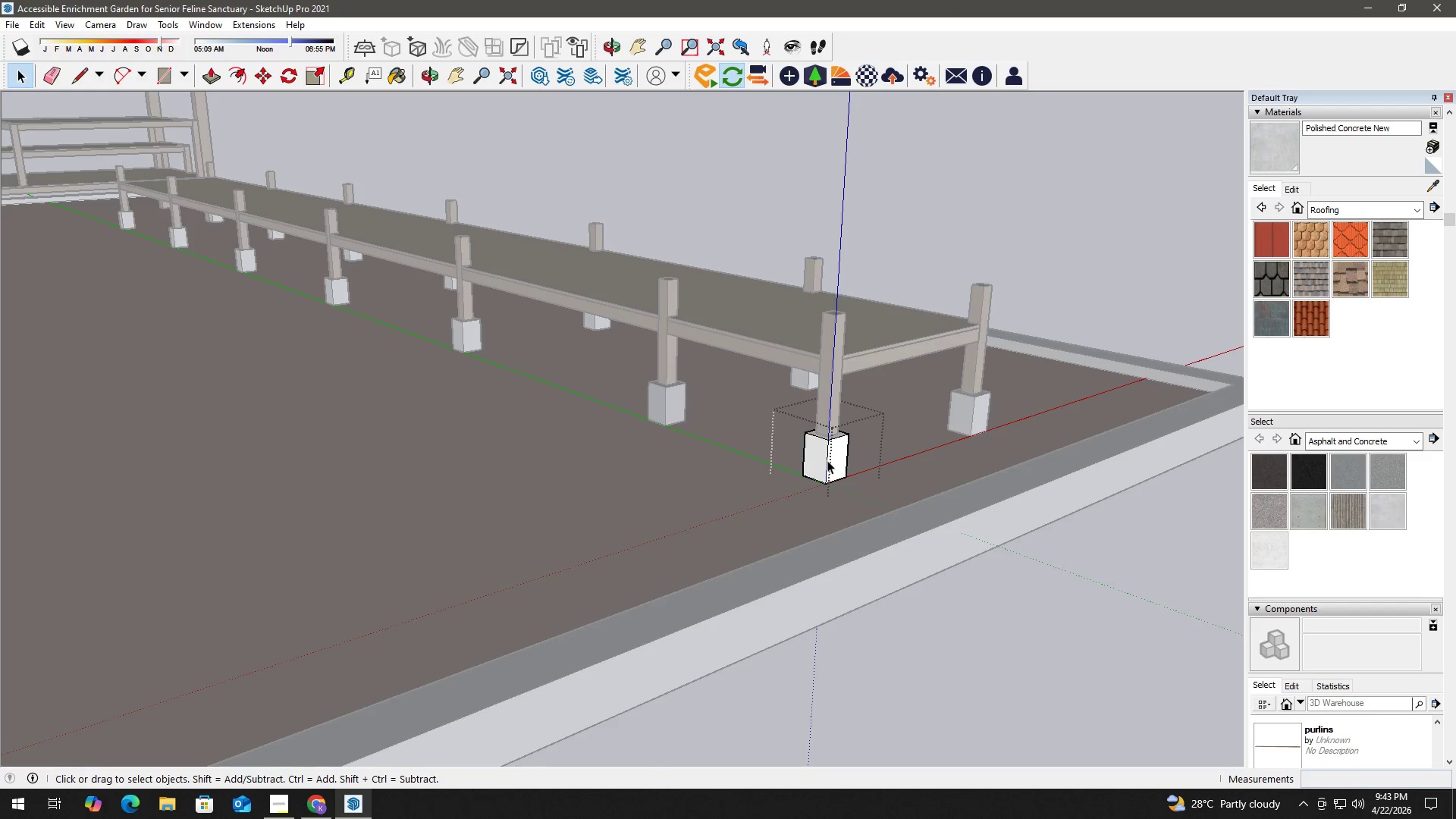 
triple_click([828, 461])
 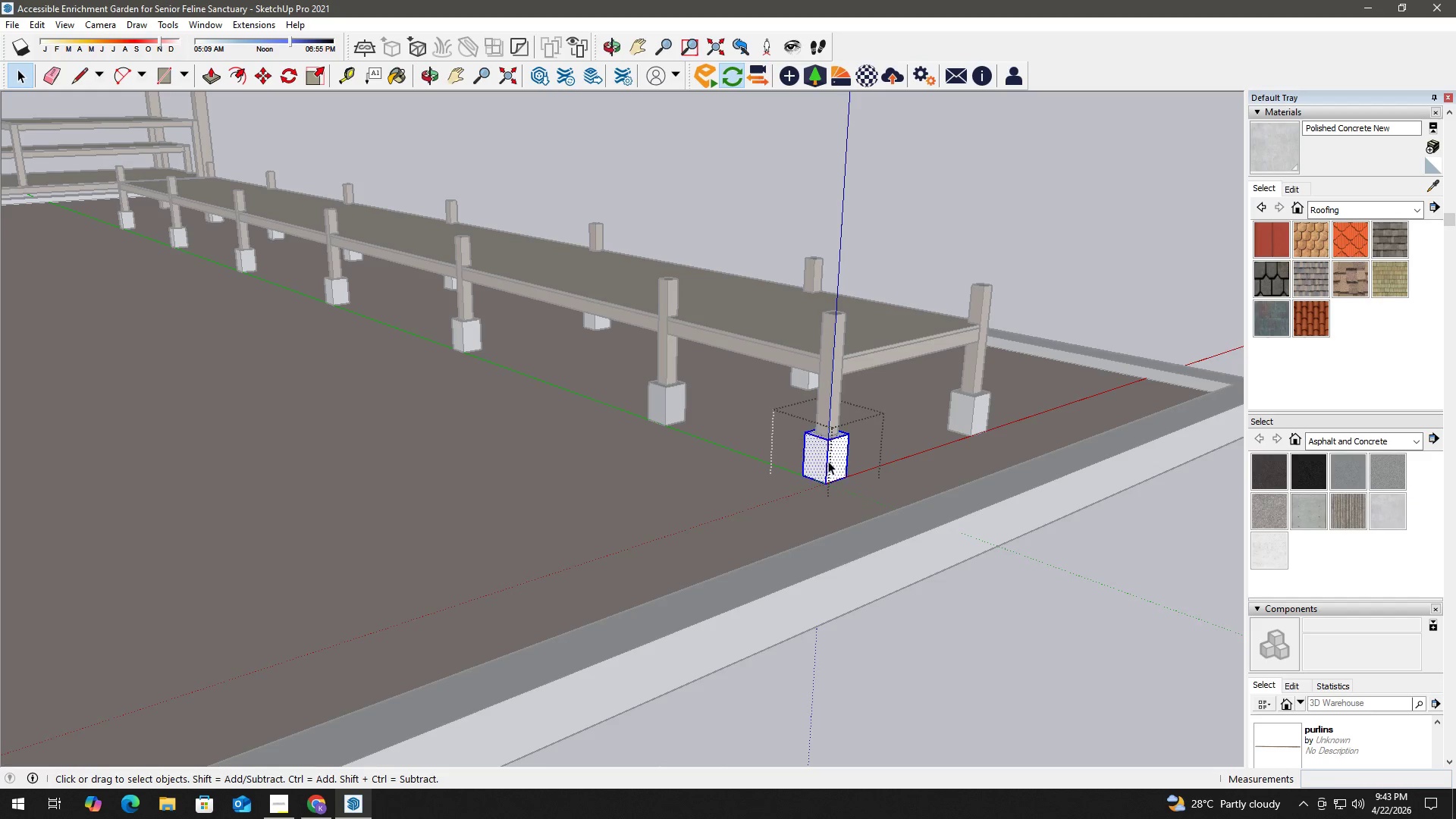 
triple_click([828, 461])
 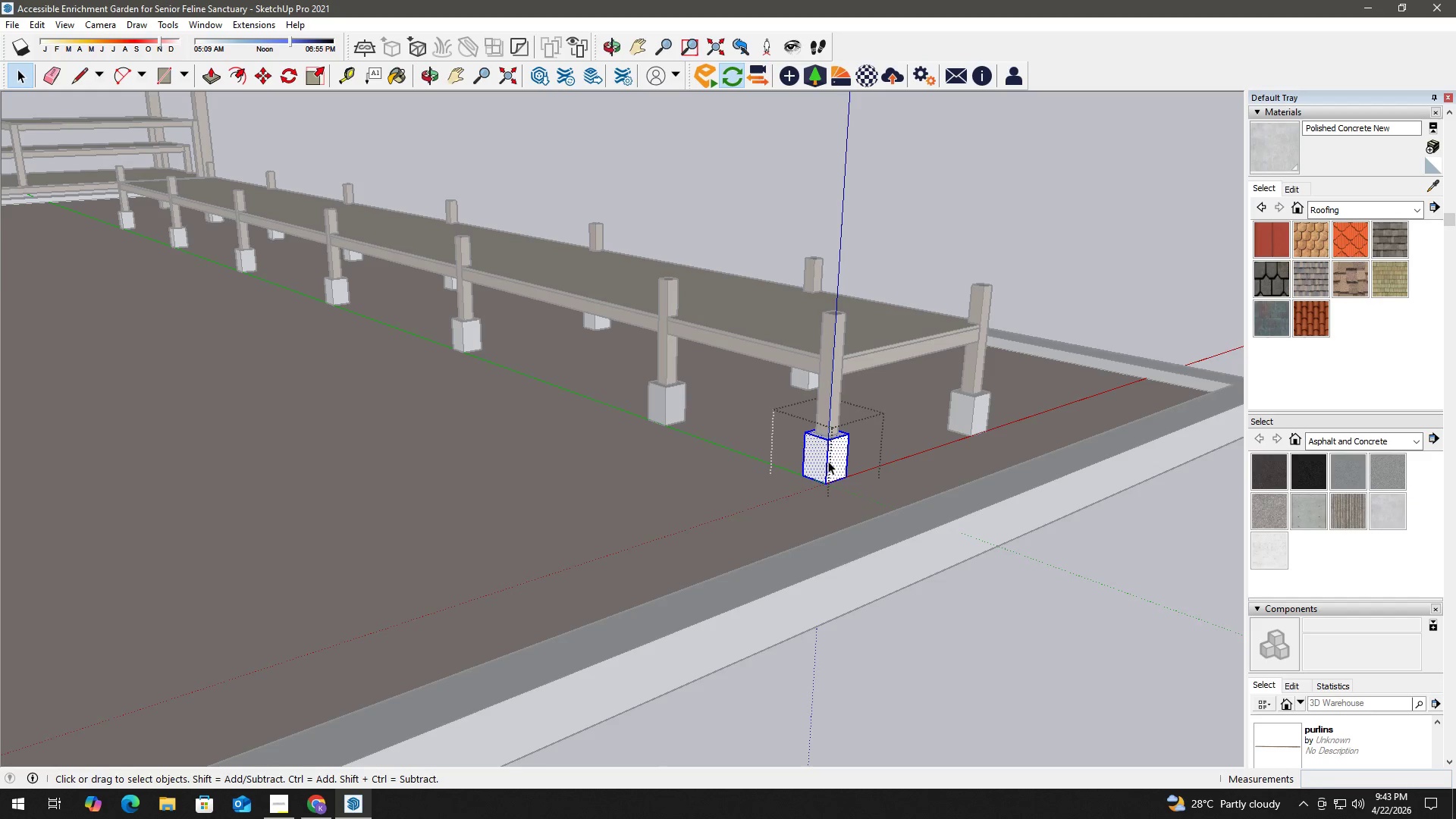 
key(B)
 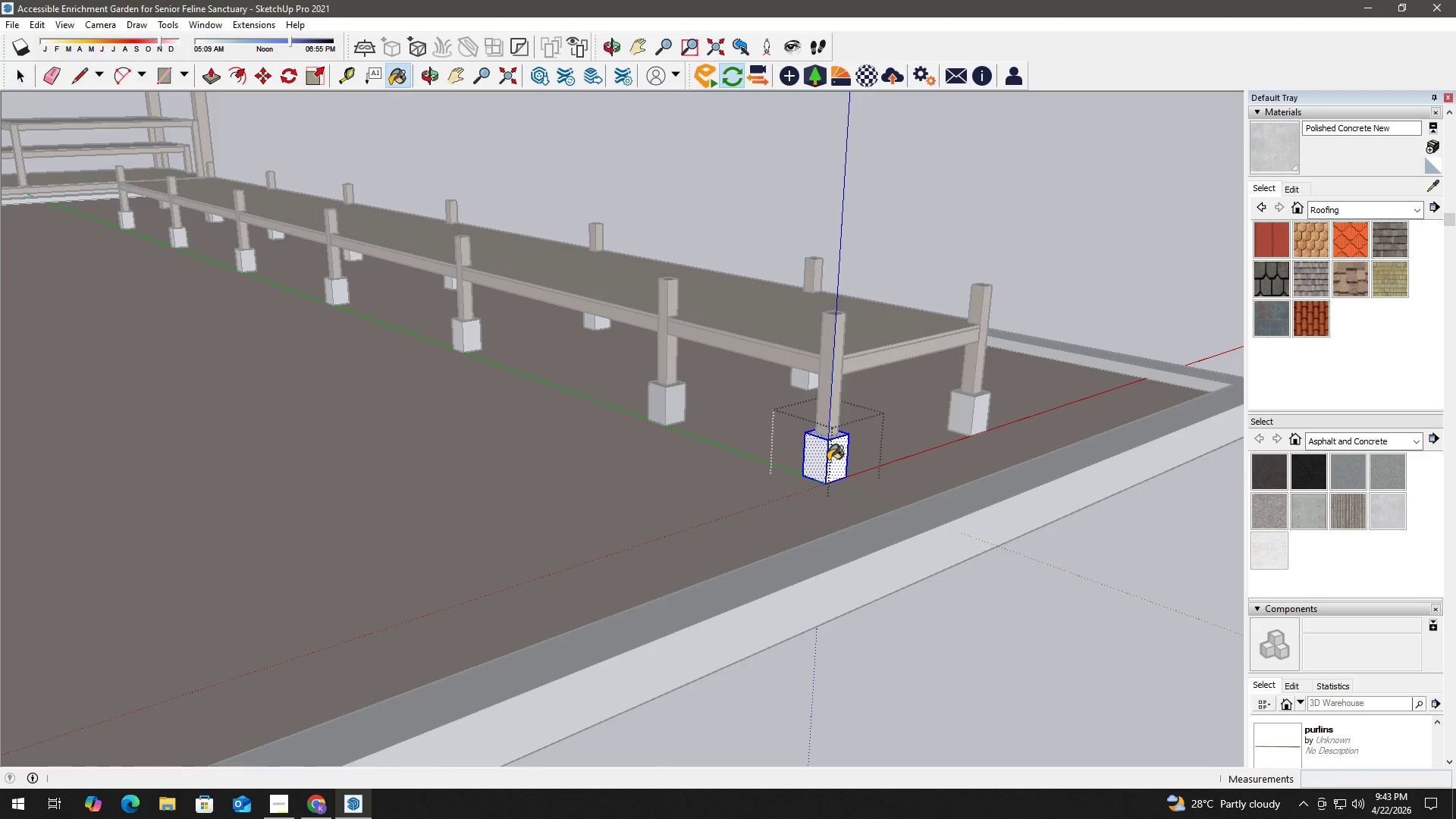 
triple_click([828, 461])
 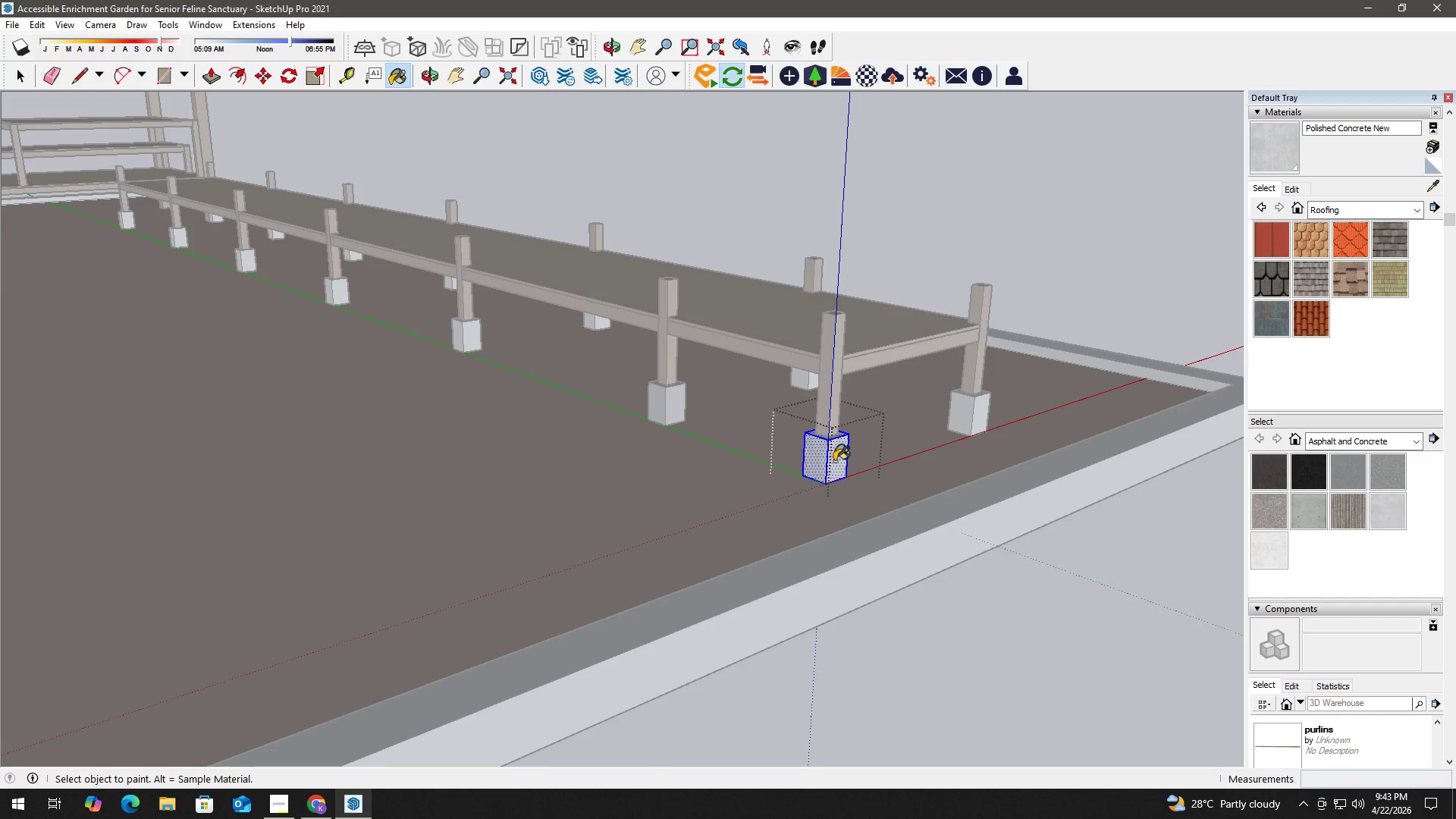 
key(Space)
 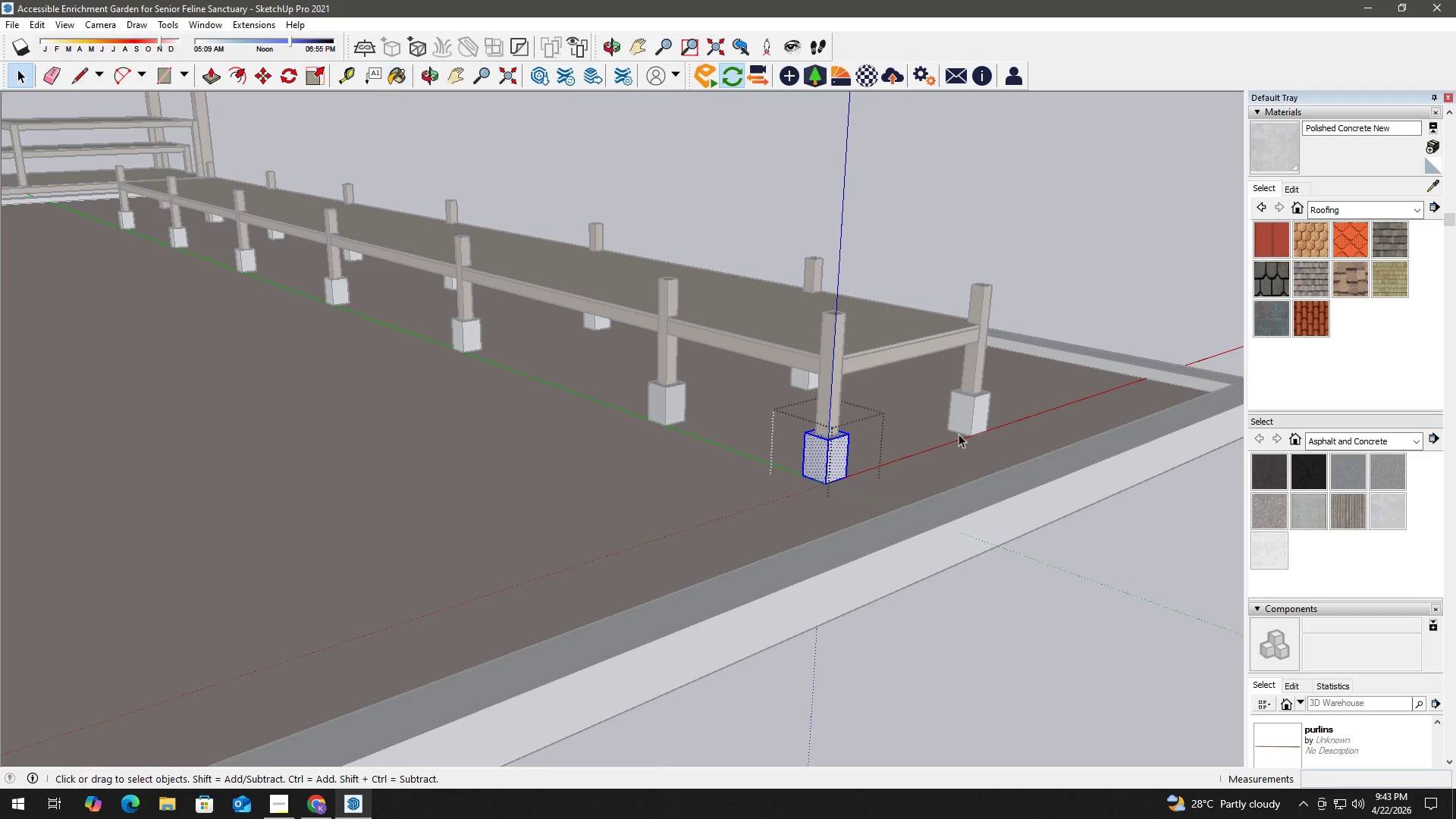 
key(Escape)
 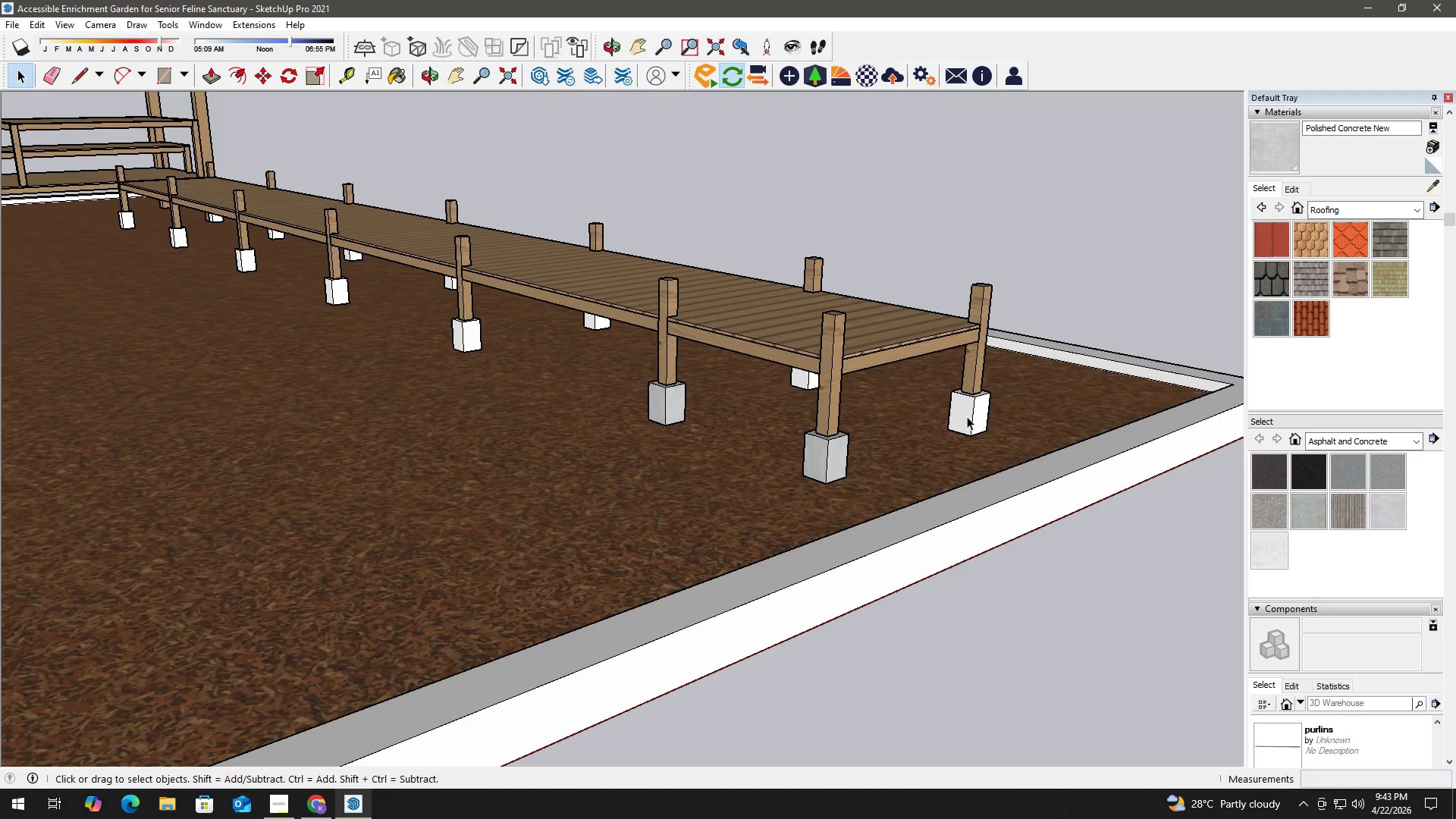 
double_click([967, 416])
 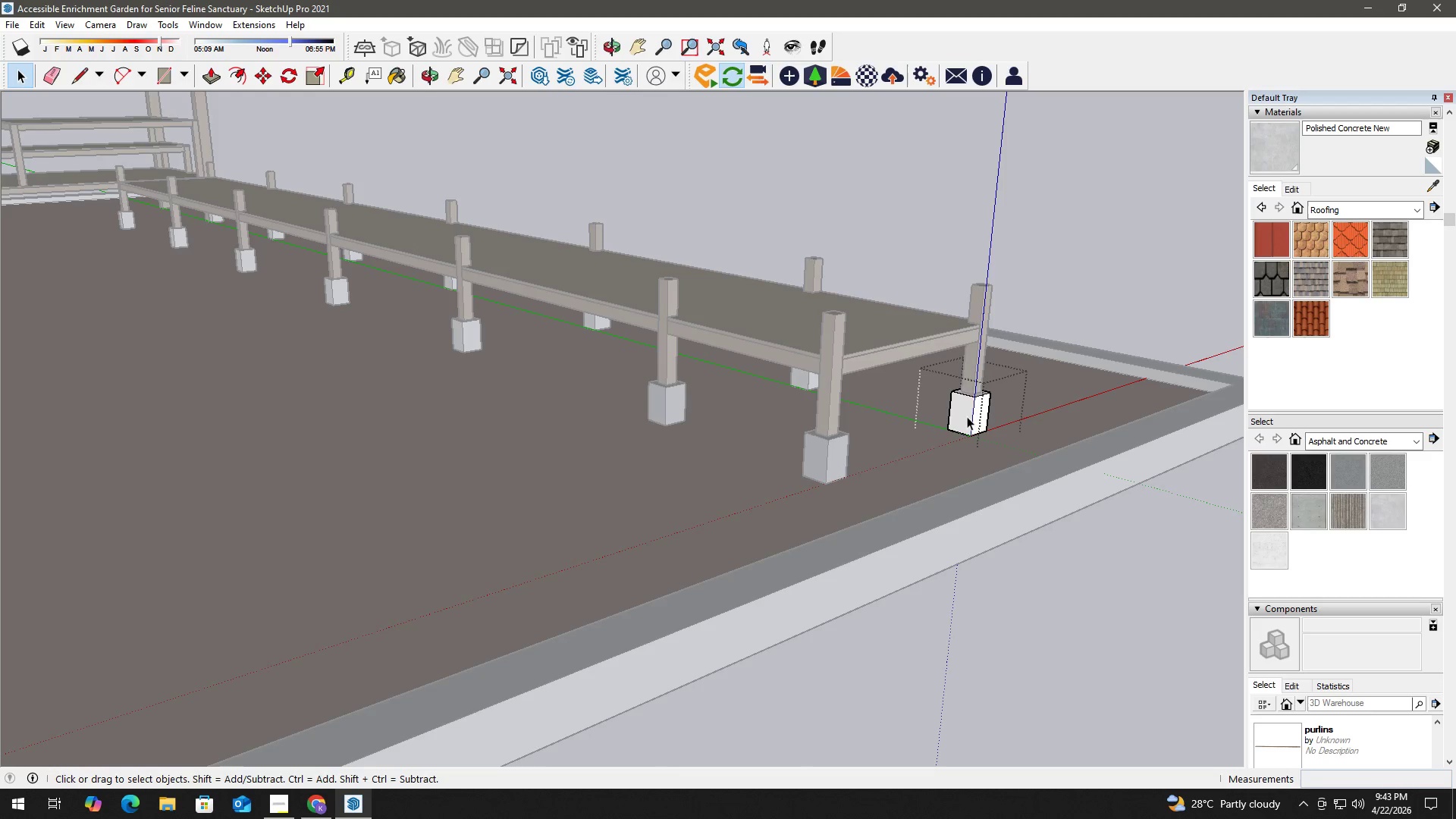 
triple_click([967, 416])
 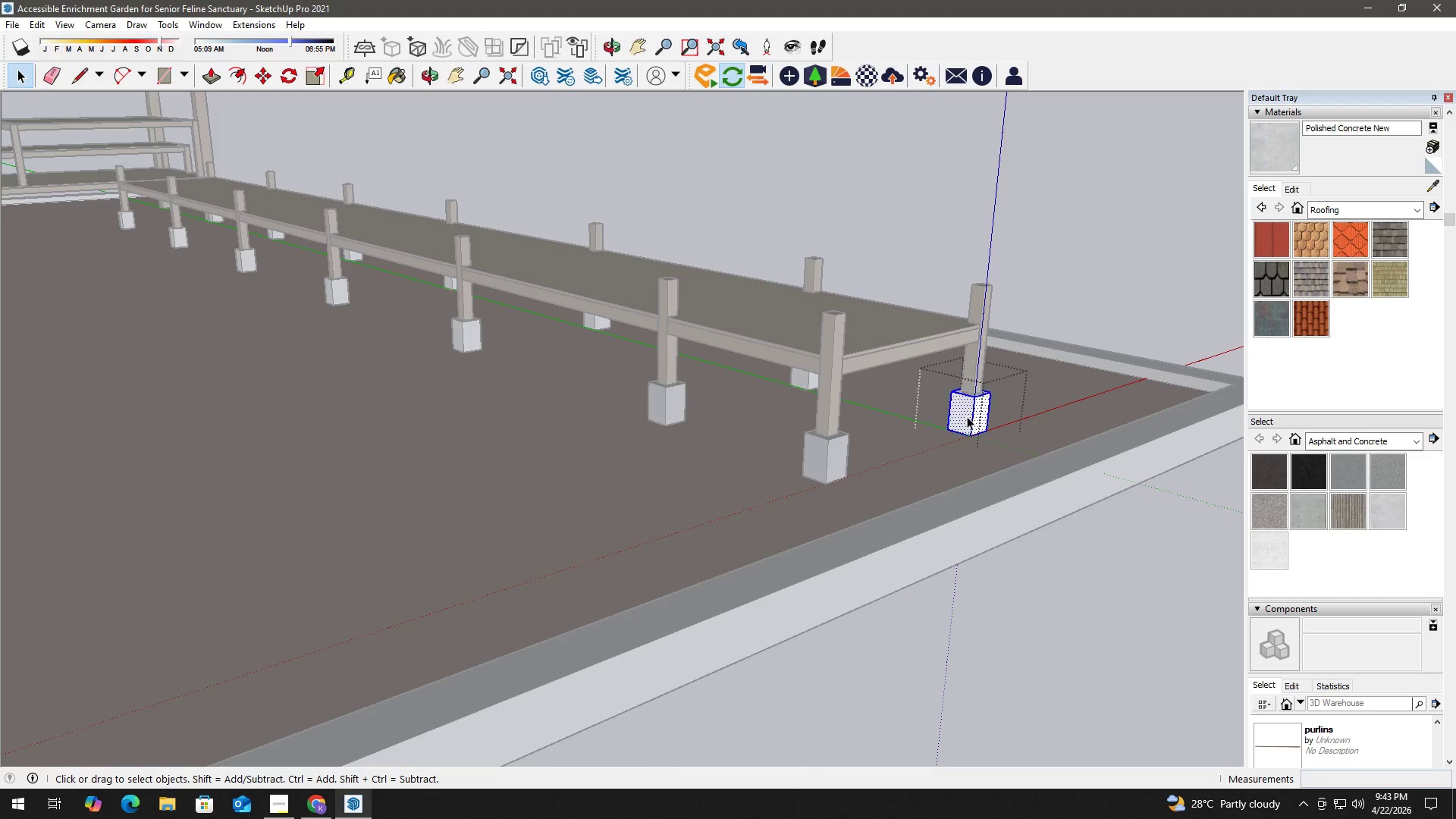 
triple_click([967, 416])
 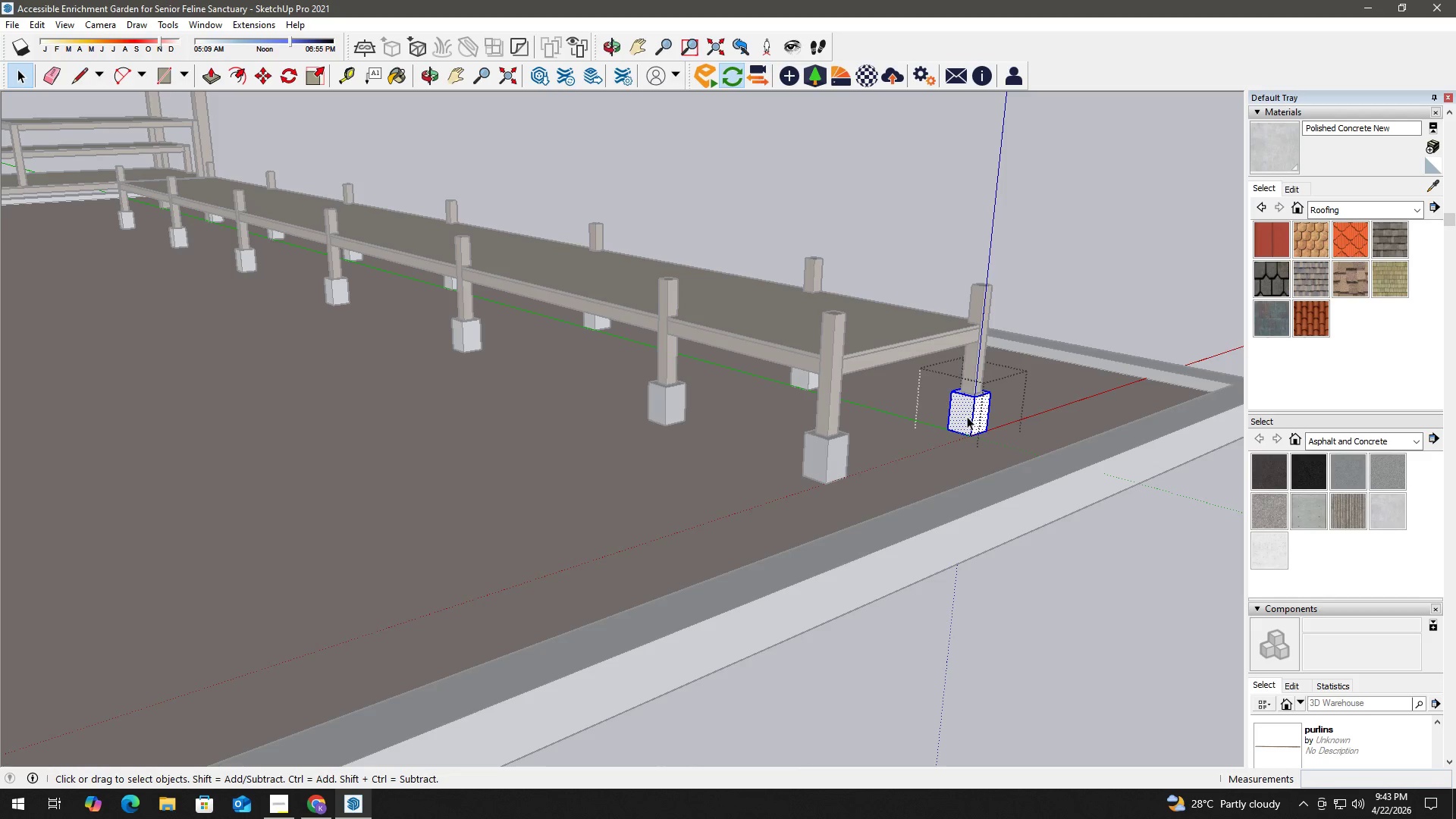 
key(B)
 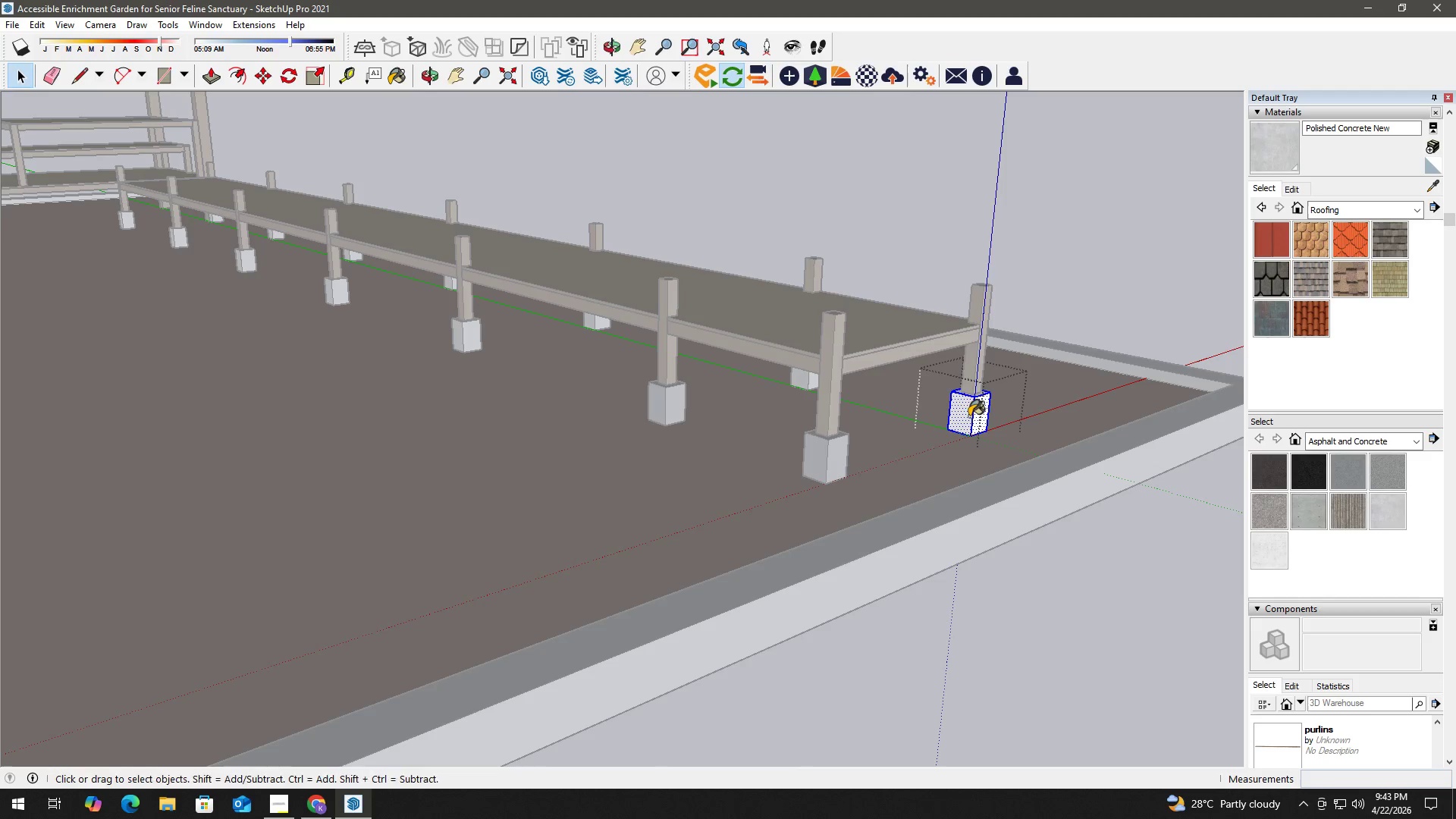 
triple_click([977, 416])
 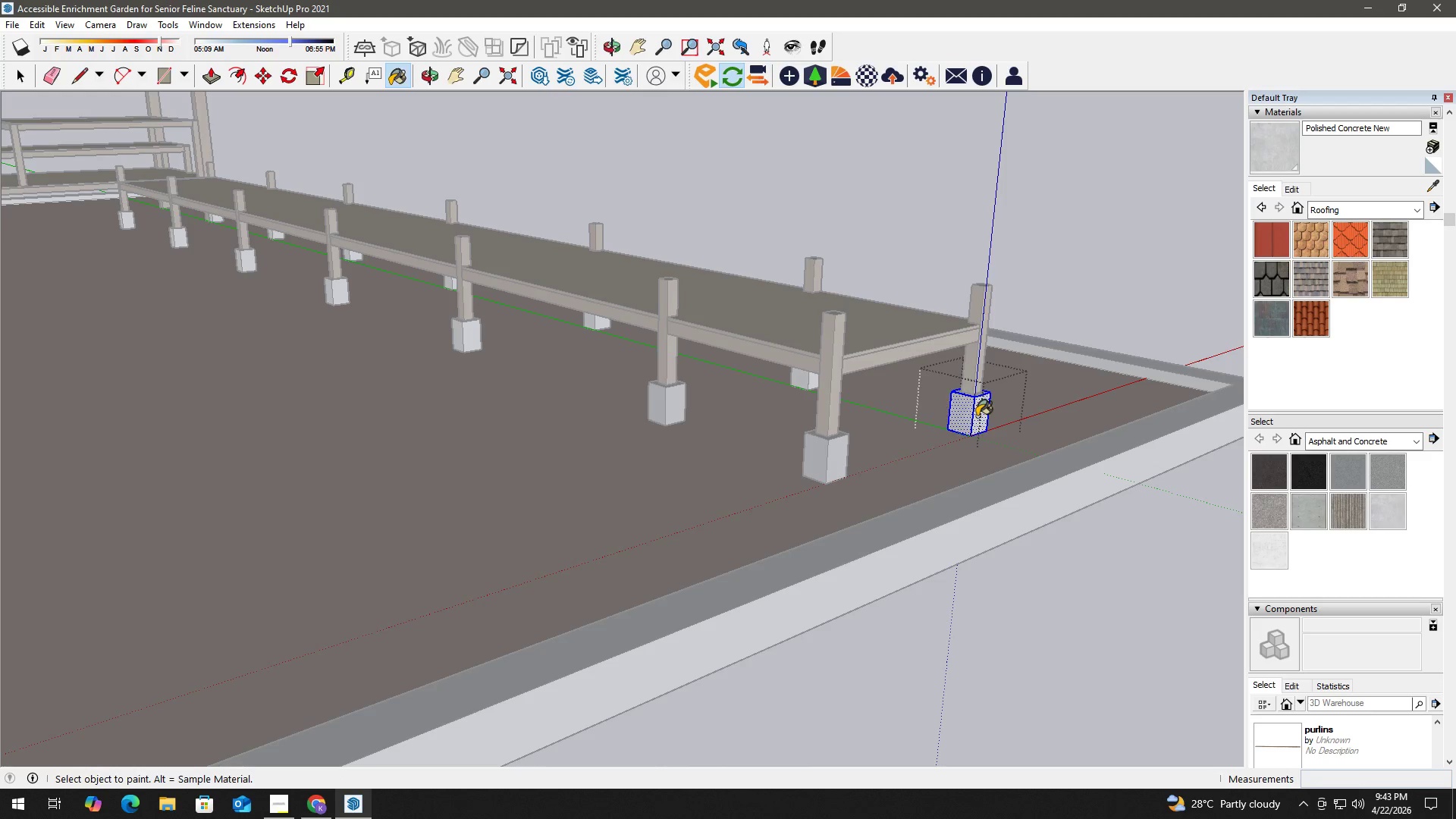 
triple_click([977, 416])
 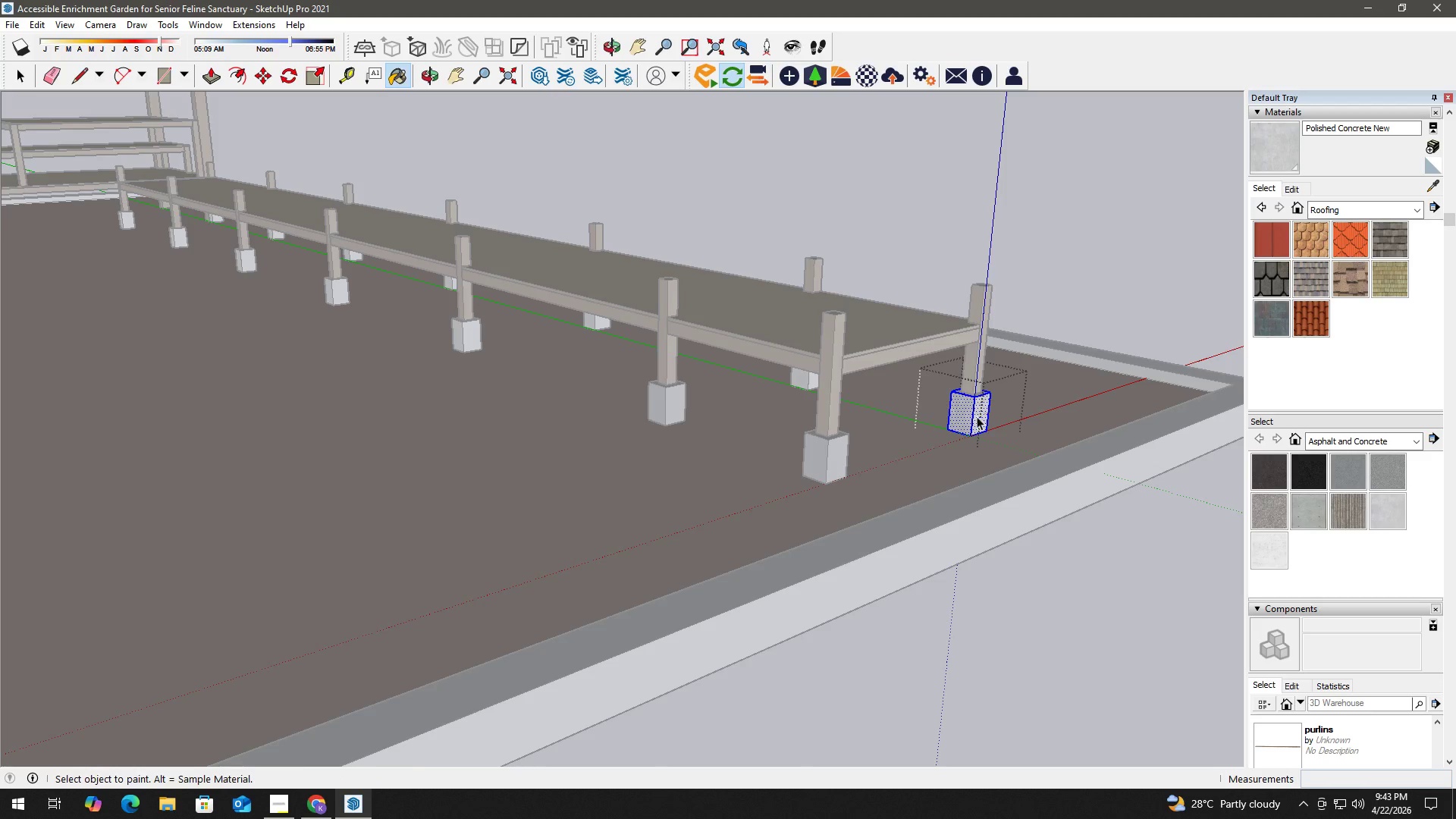 
key(Space)
 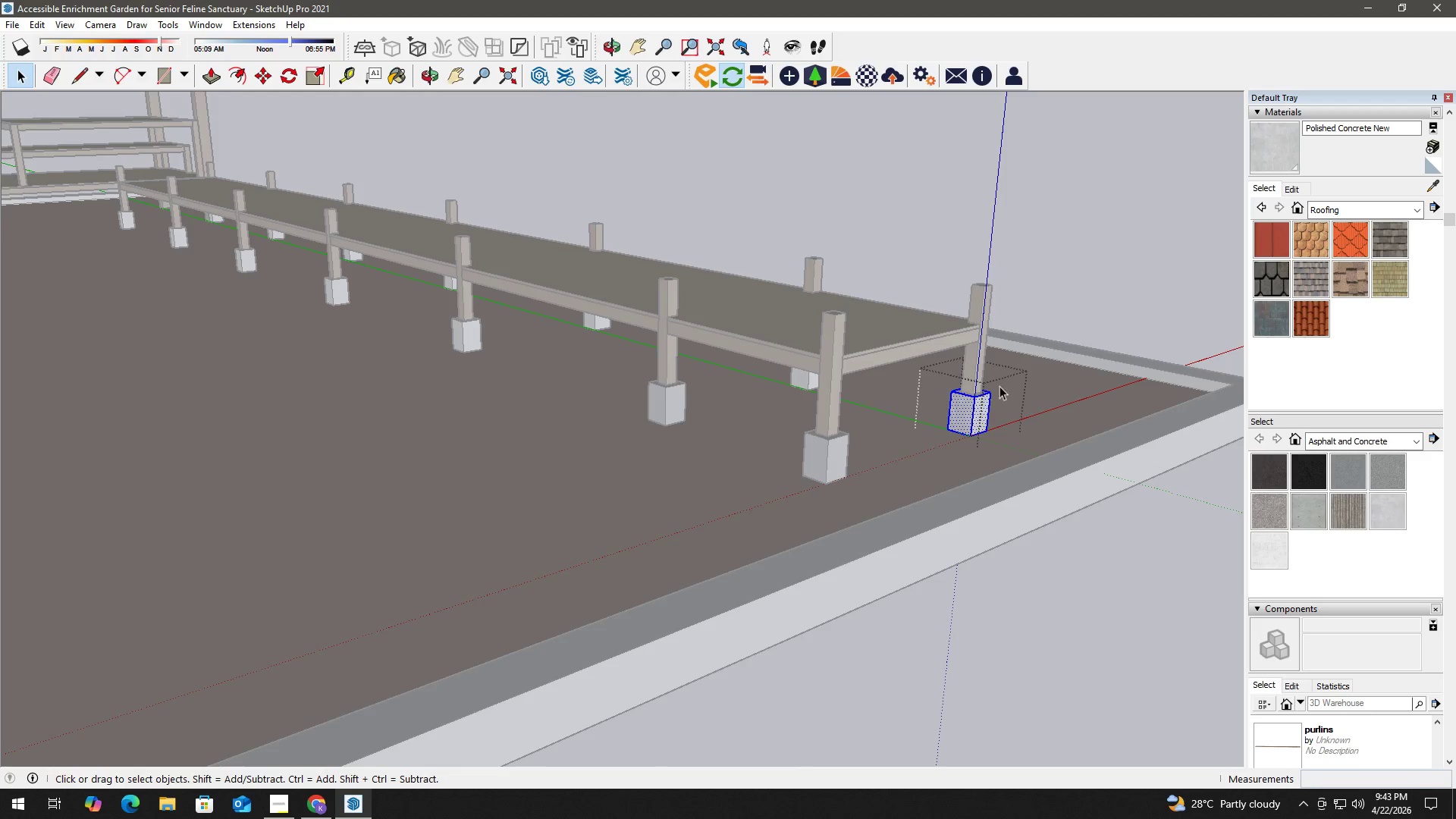 
key(Escape)
 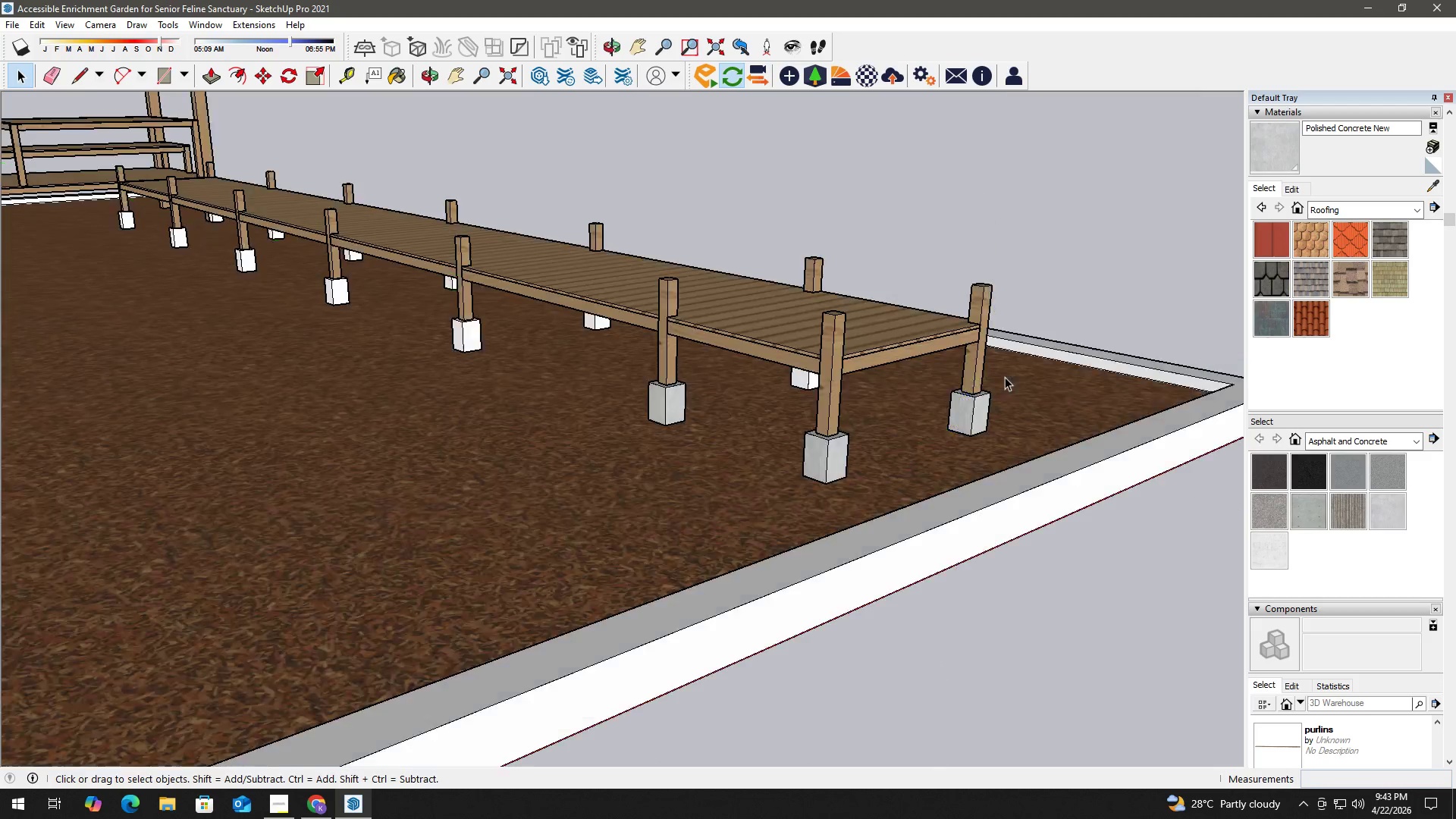 
scroll: coordinate [1006, 377], scroll_direction: down, amount: 2.0
 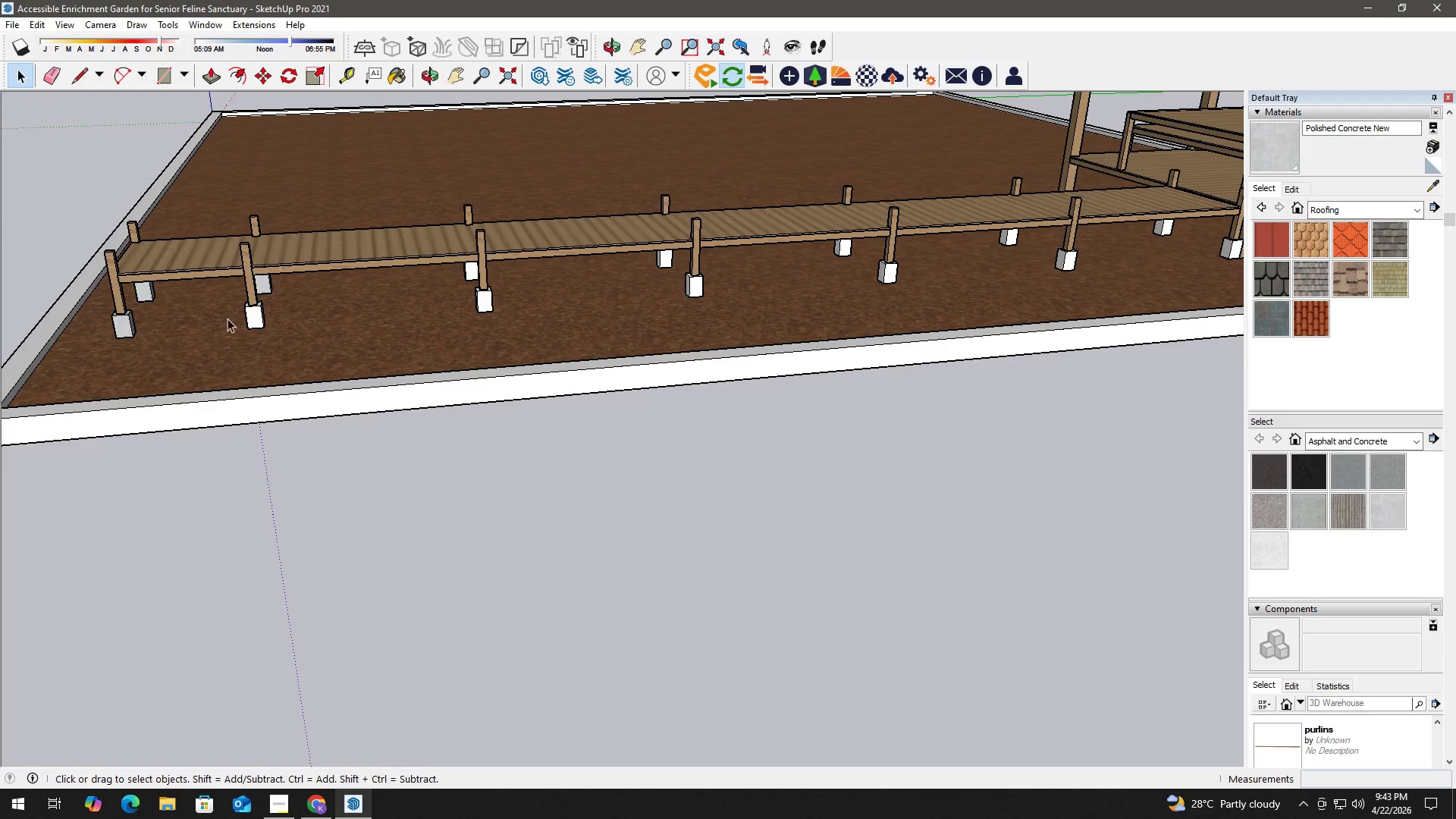 
double_click([254, 324])
 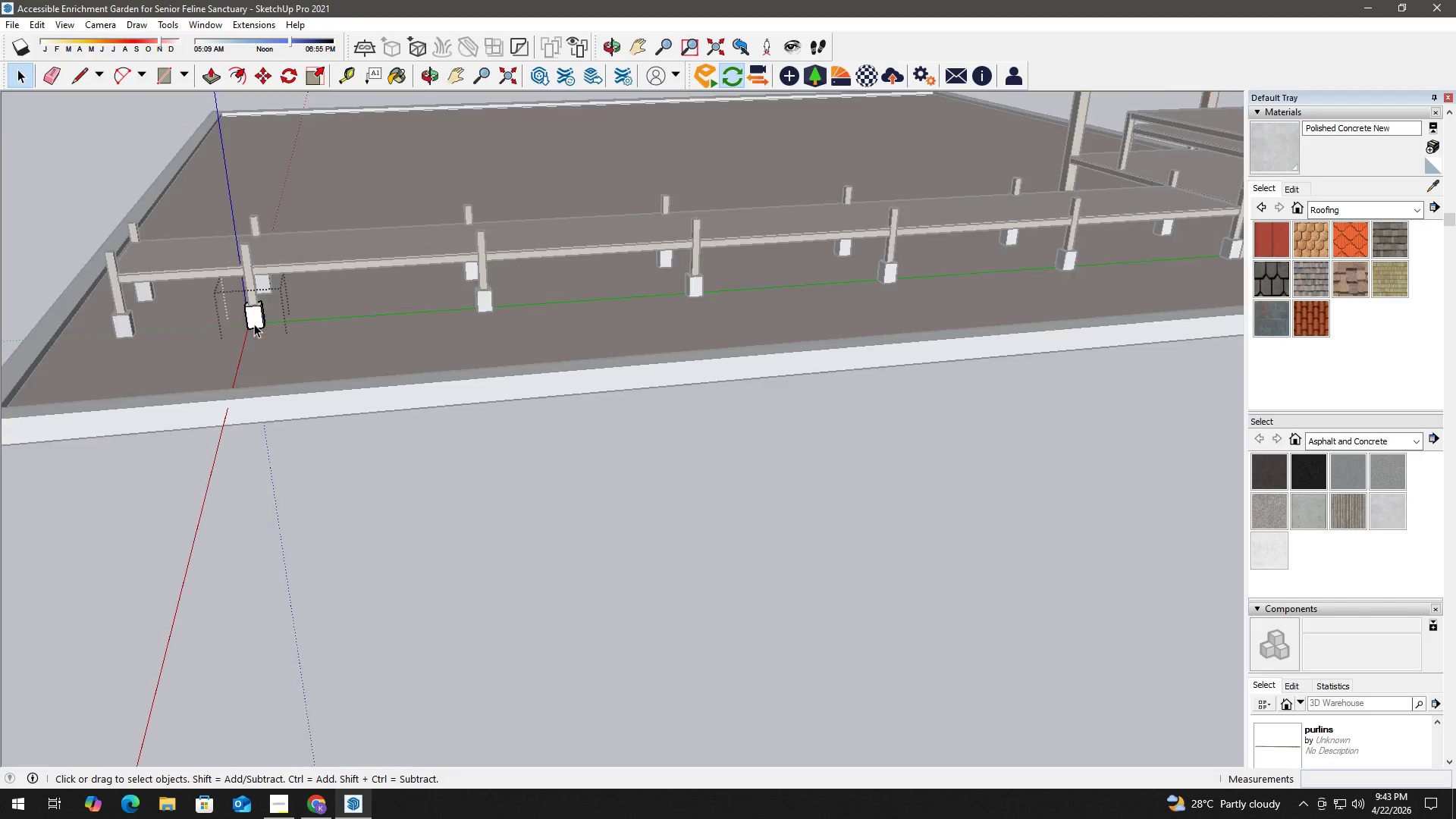 
triple_click([254, 324])
 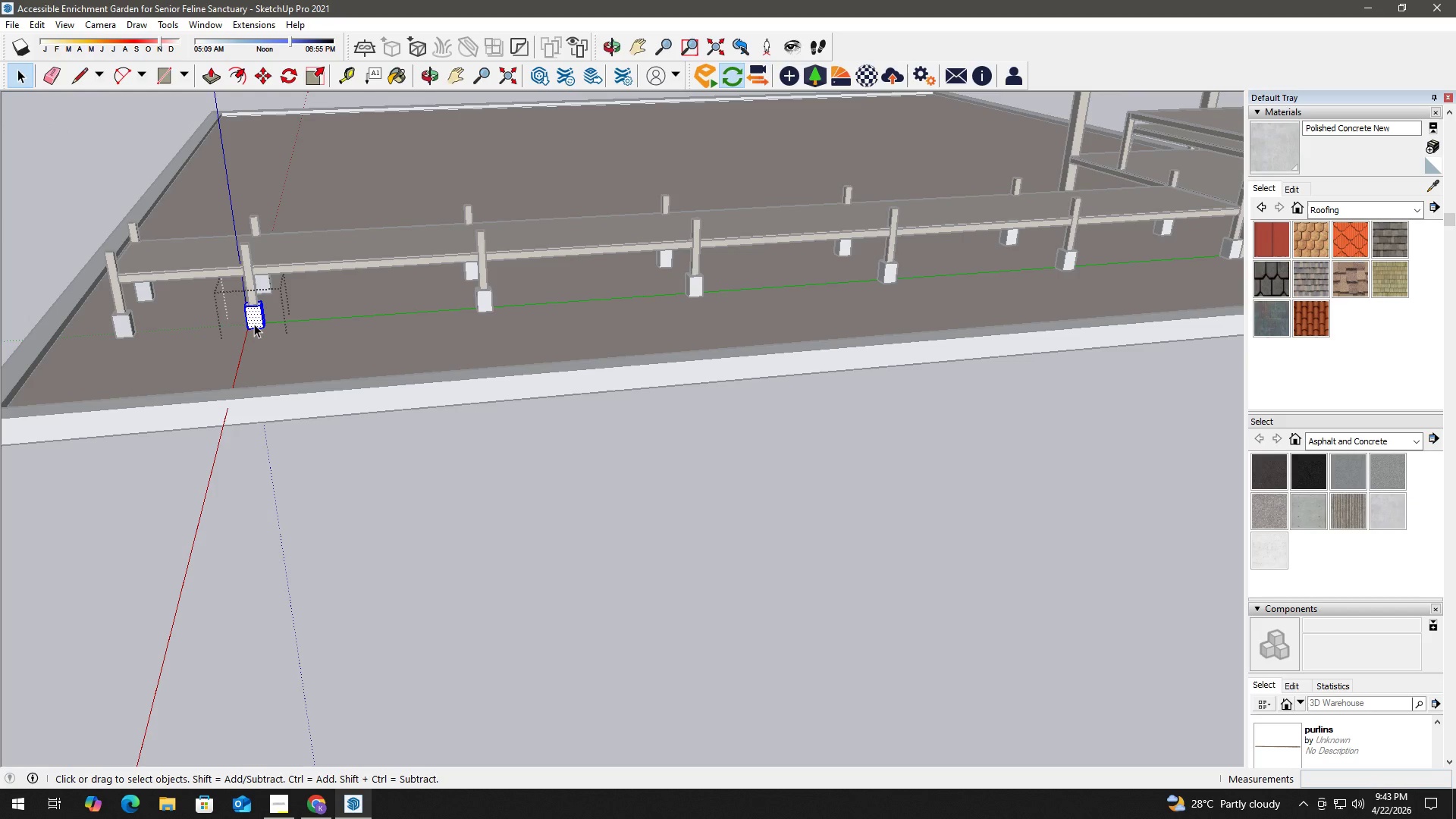 
triple_click([255, 324])
 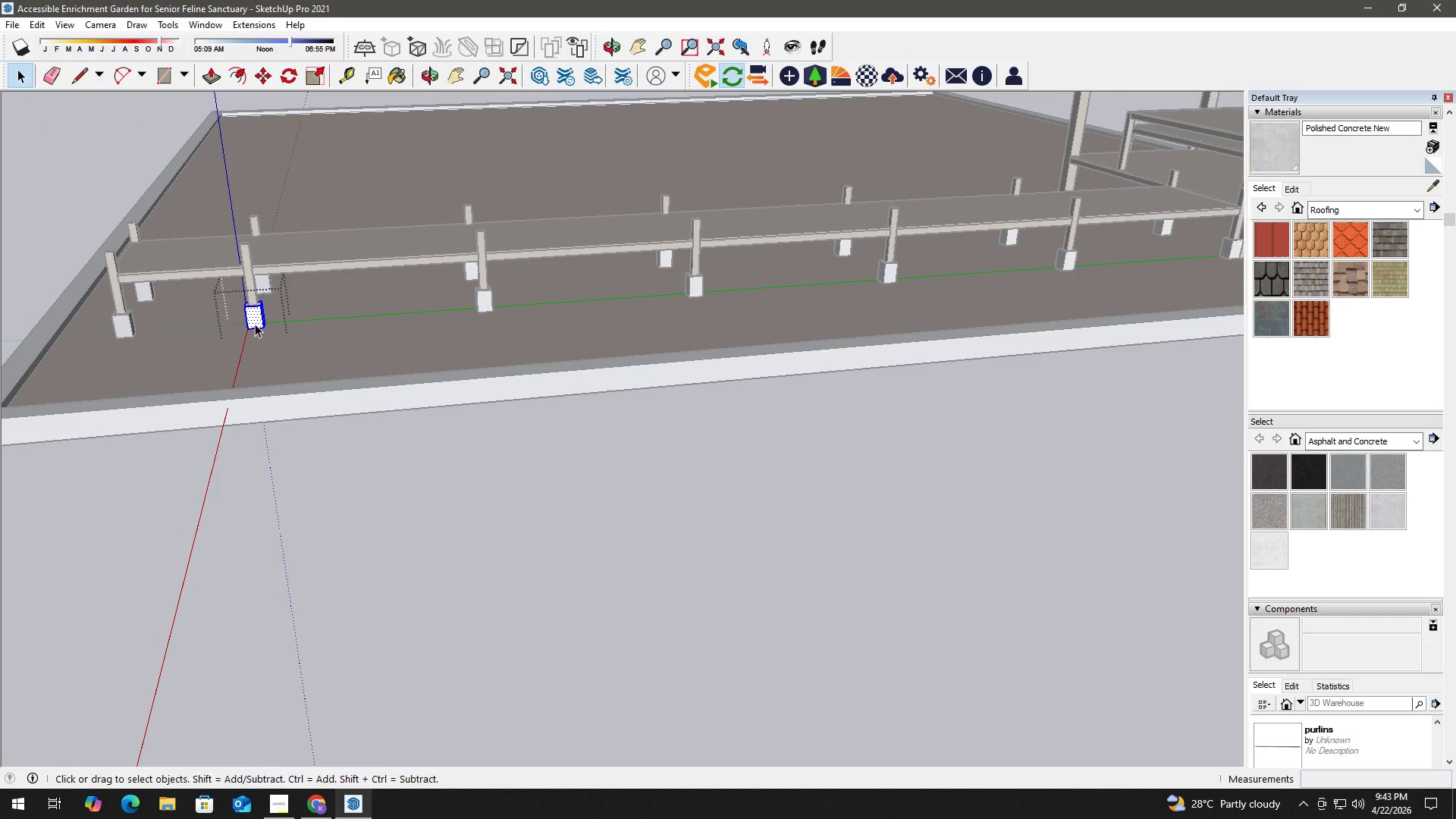 
key(B)
 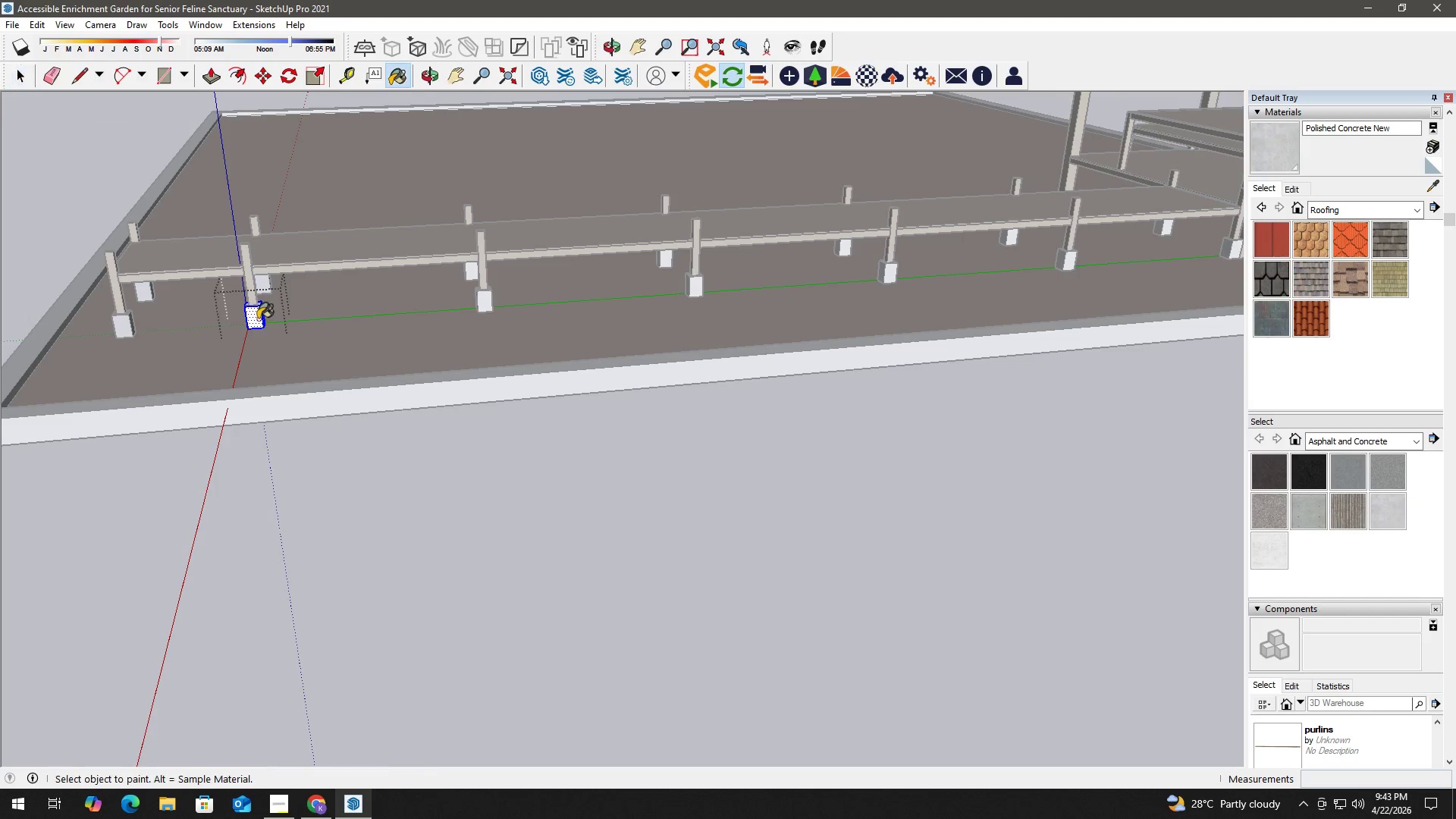 
triple_click([258, 319])
 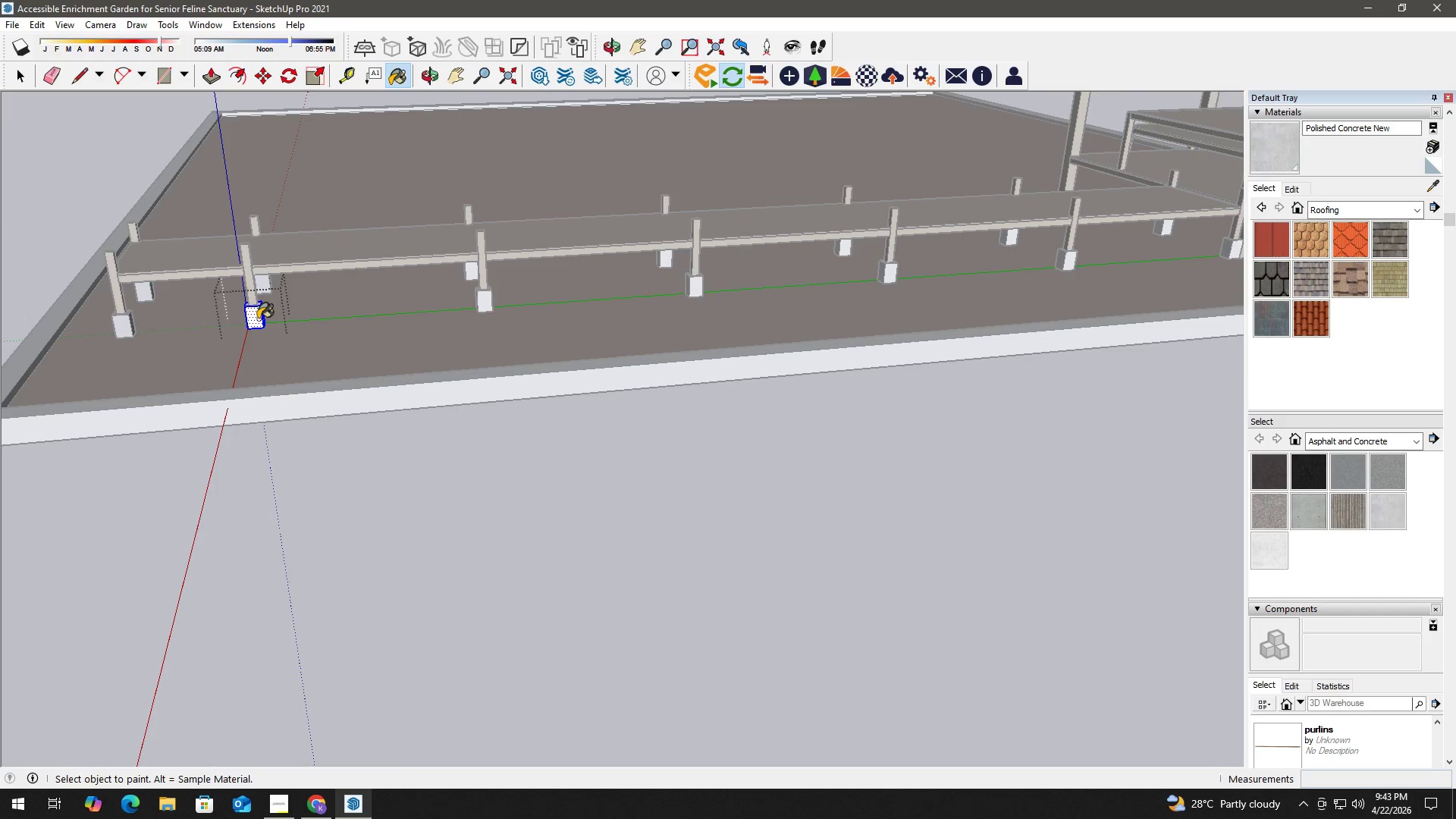 
triple_click([258, 318])
 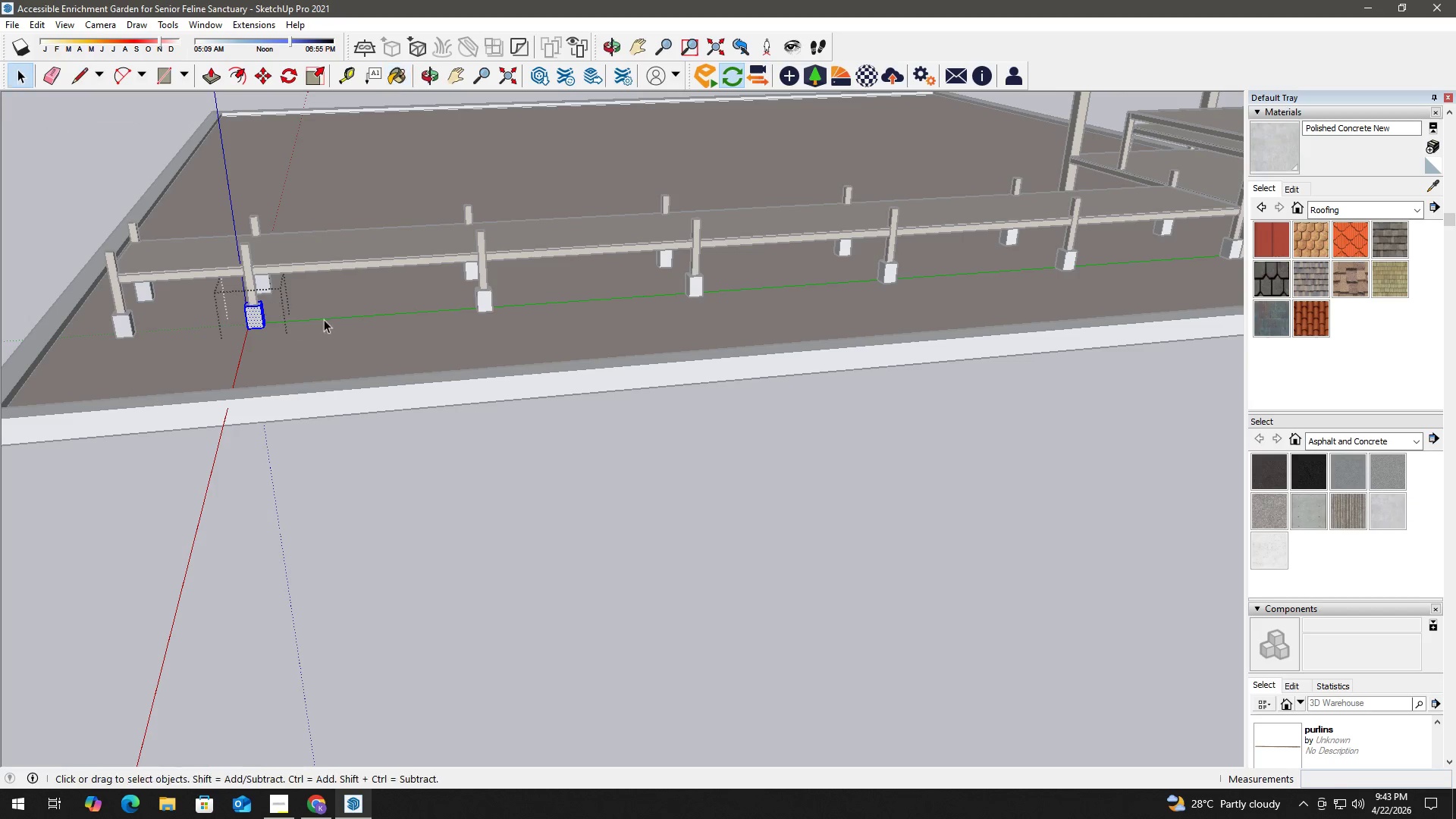 
key(Escape)
 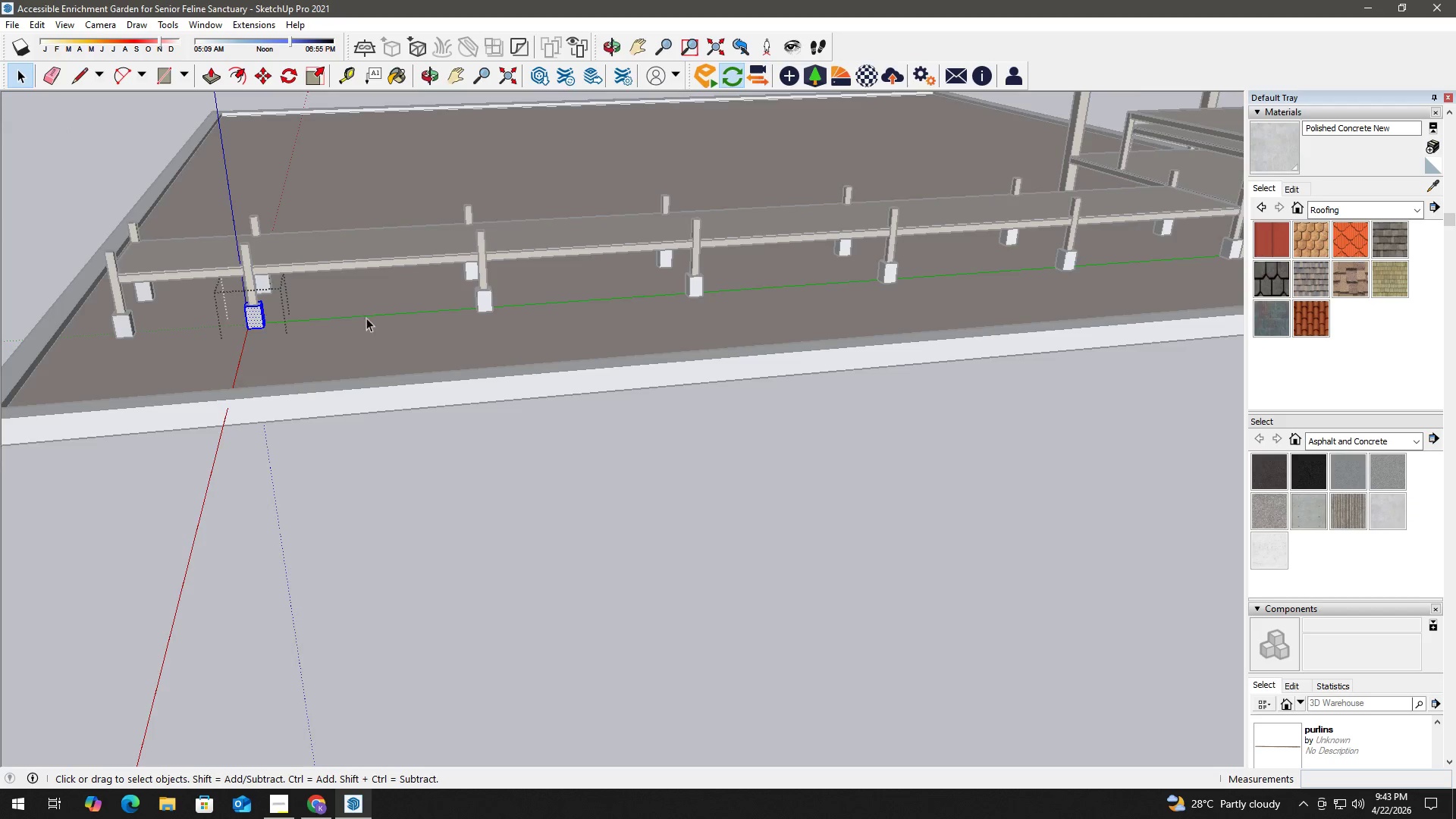 
scroll: coordinate [367, 317], scroll_direction: up, amount: 2.0
 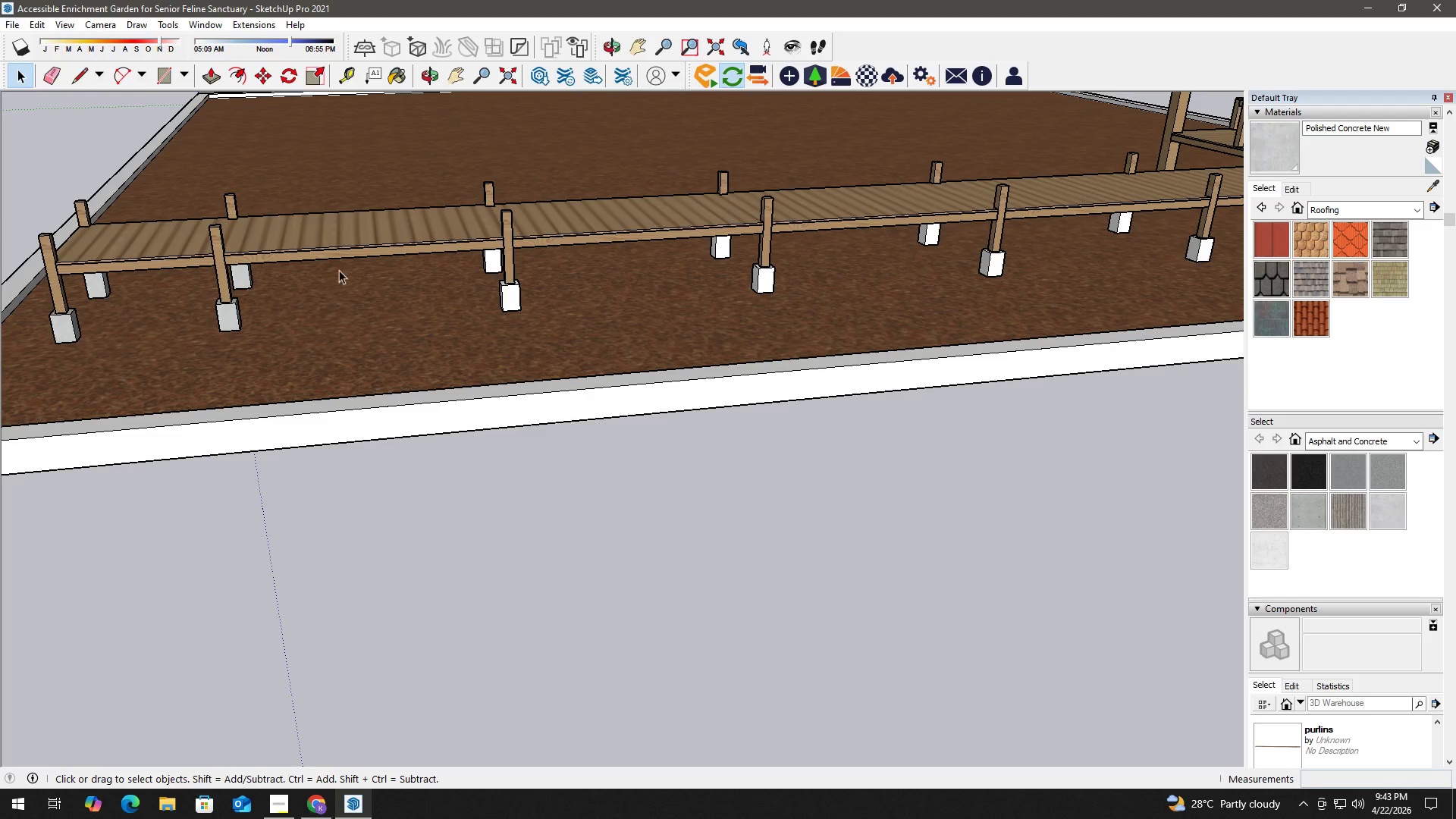 
key(T)
 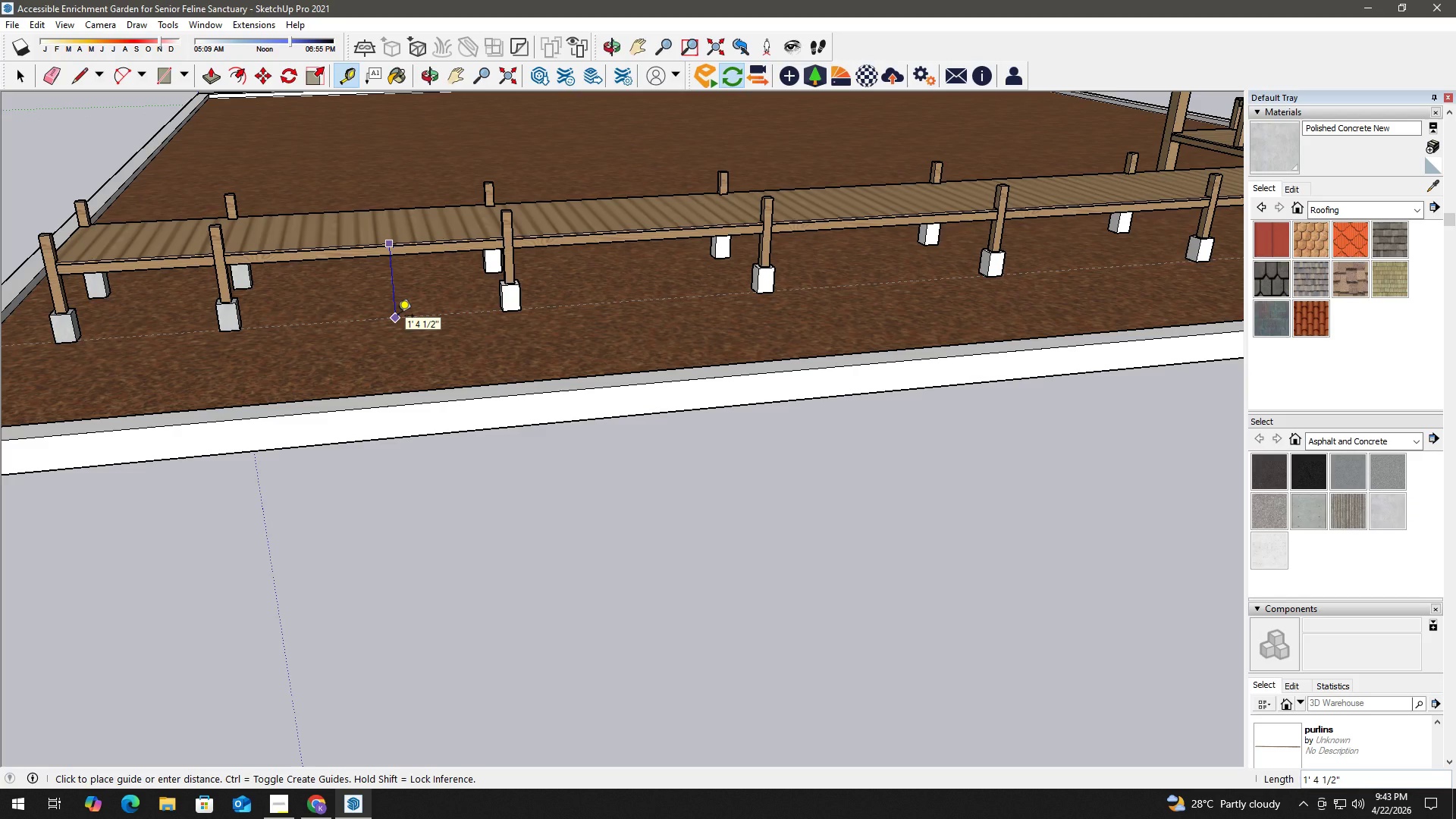 
wait(6.75)
 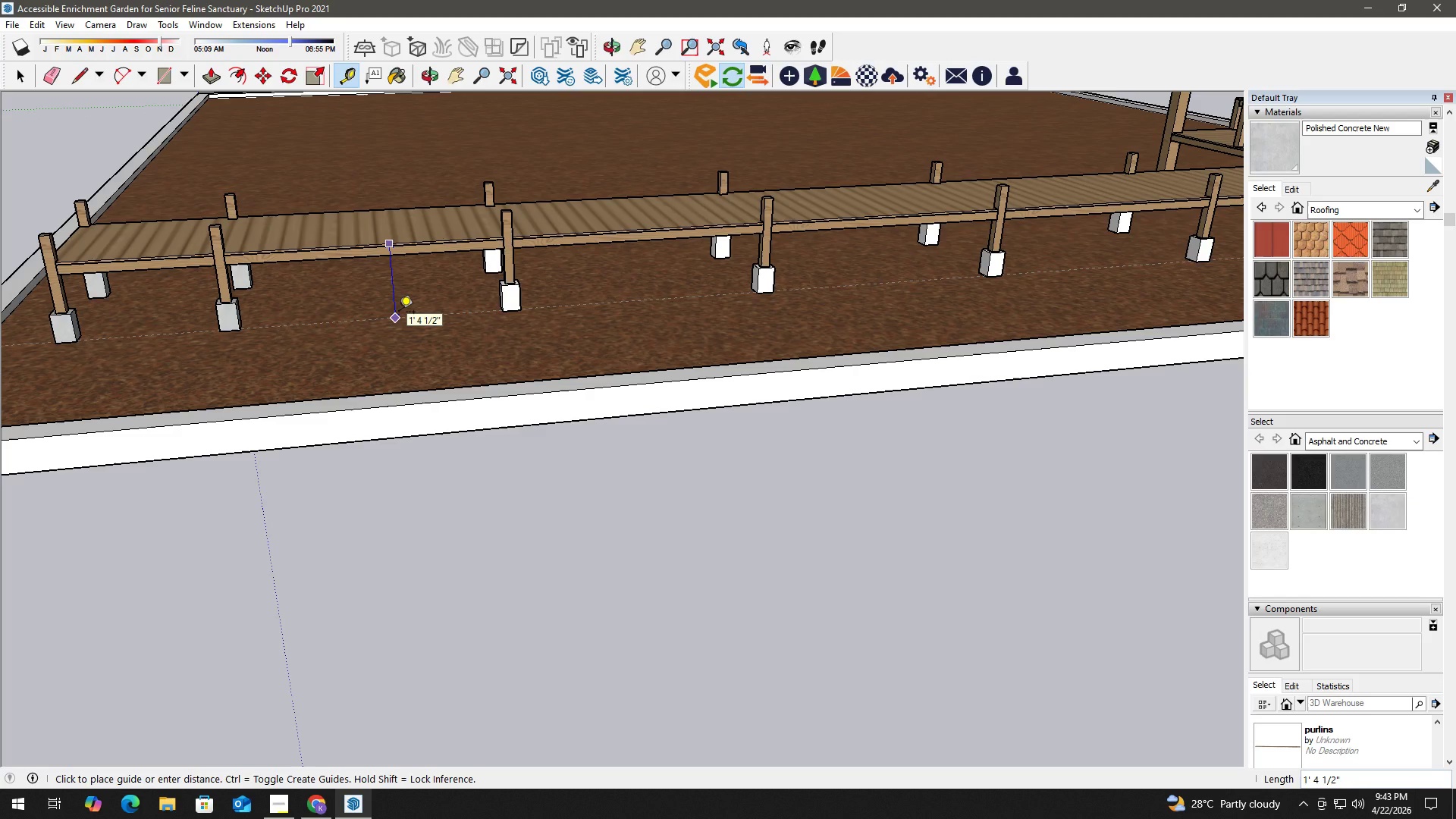 
key(Space)
 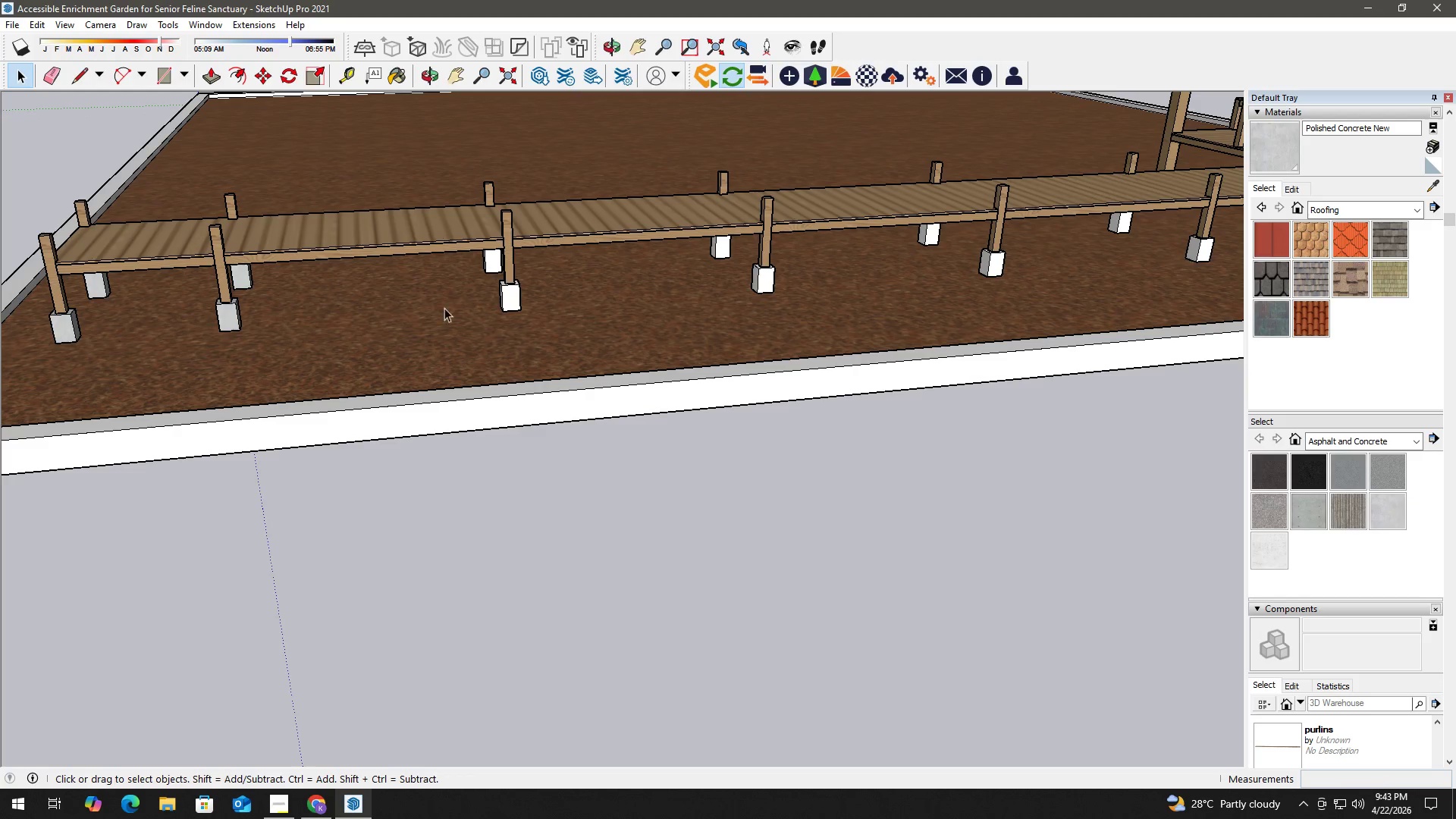 
scroll: coordinate [422, 311], scroll_direction: down, amount: 1.0
 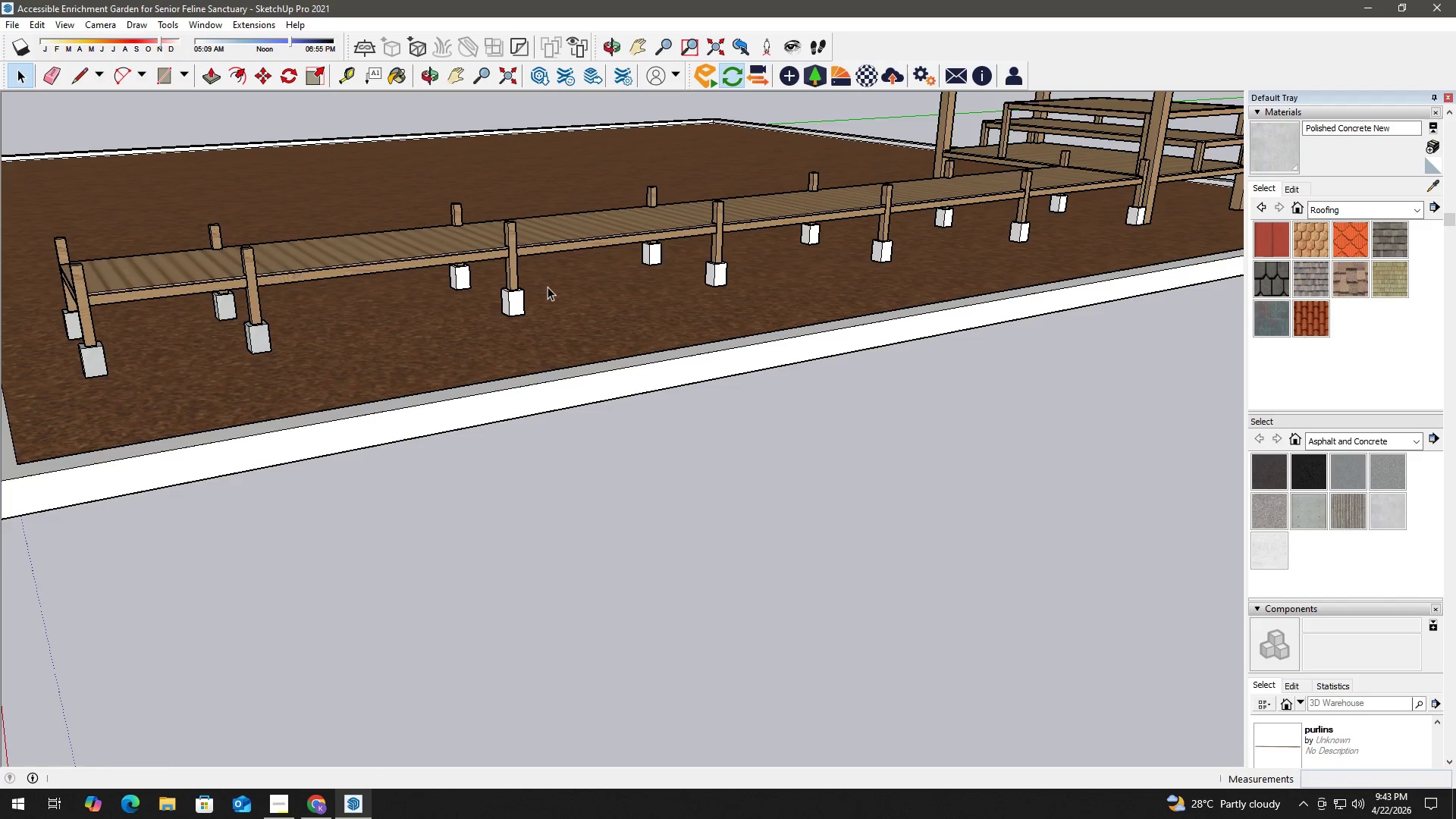 
double_click([511, 306])
 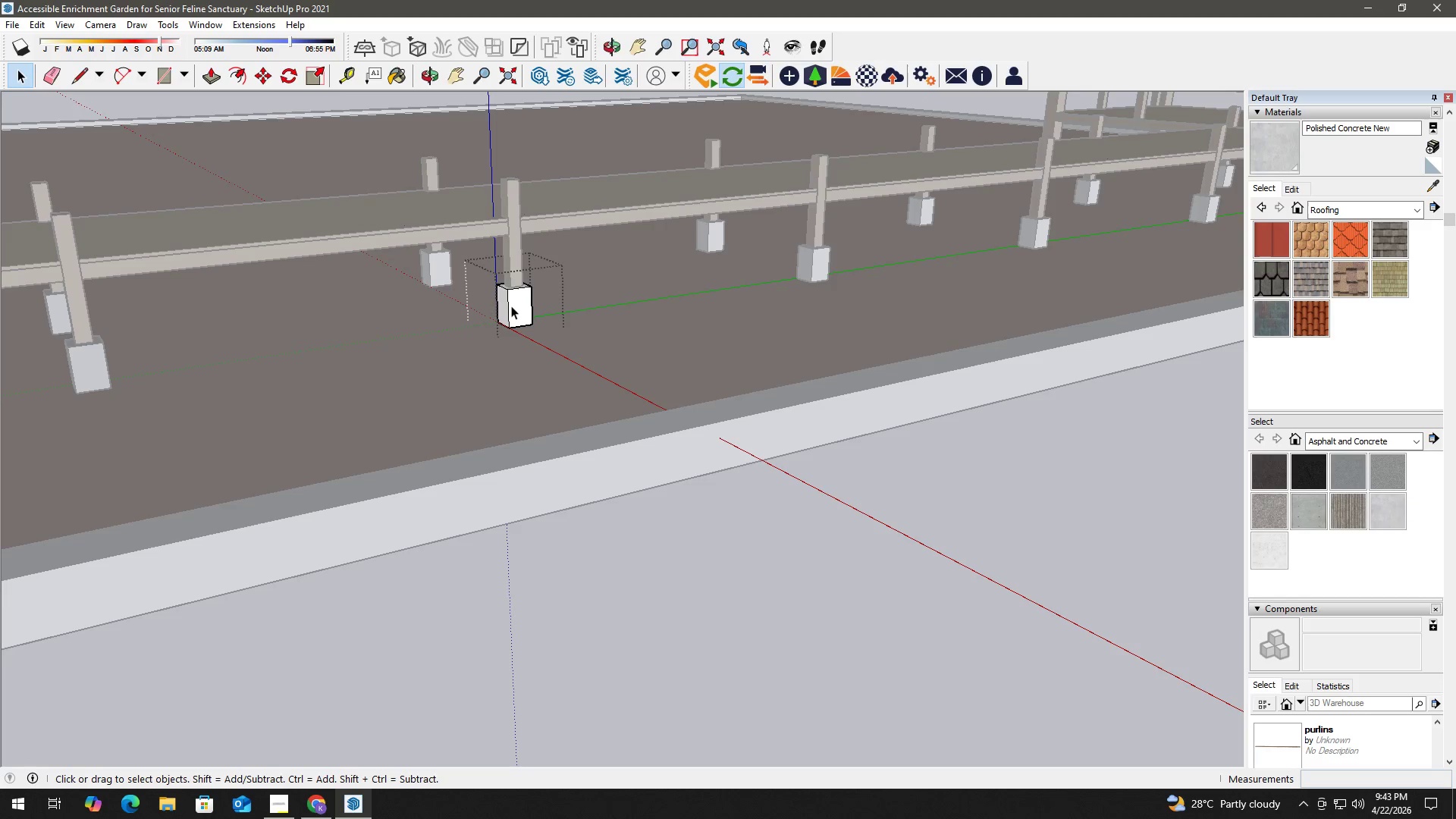 
scroll: coordinate [491, 301], scroll_direction: up, amount: 4.0
 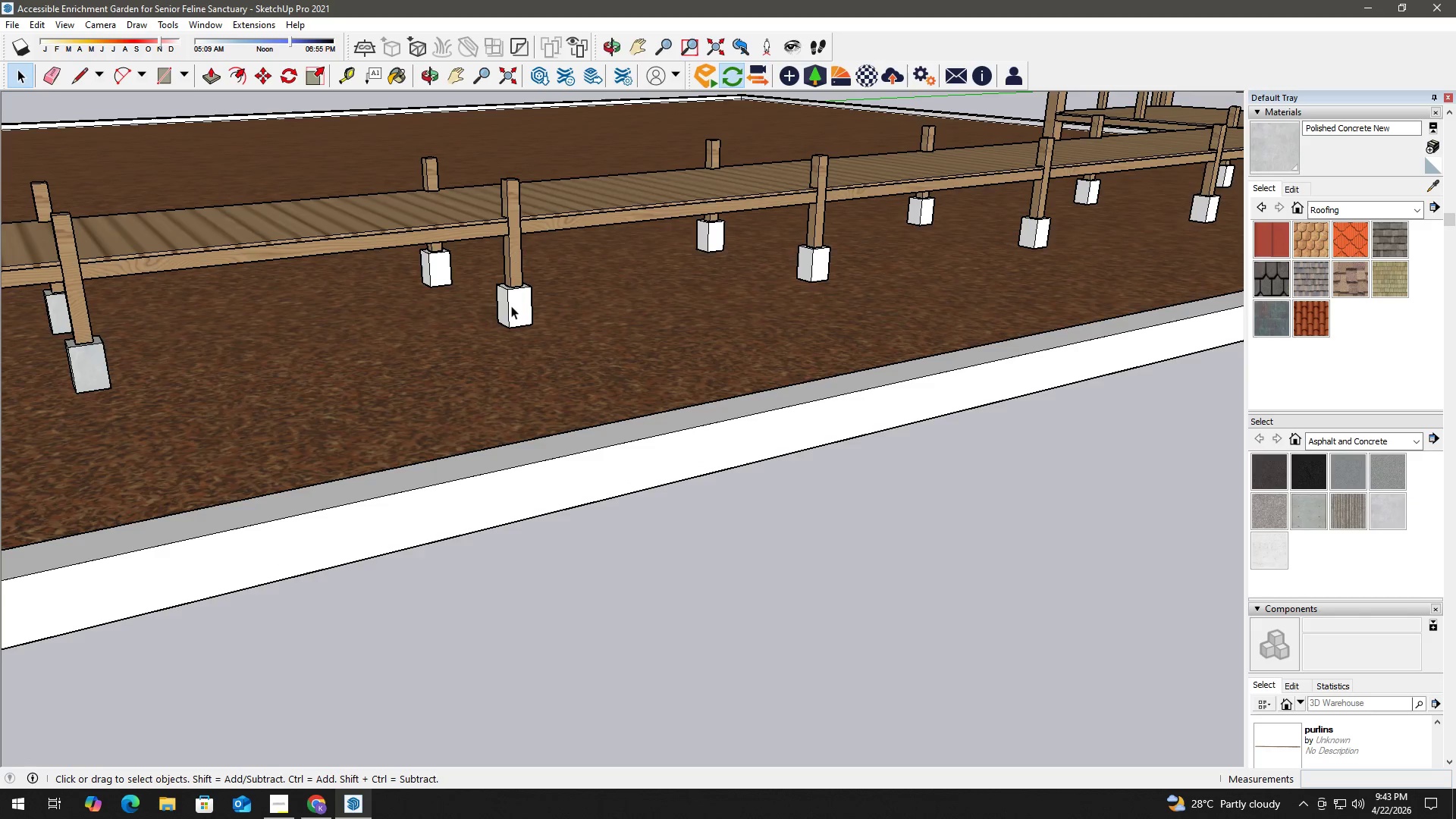 
triple_click([511, 306])
 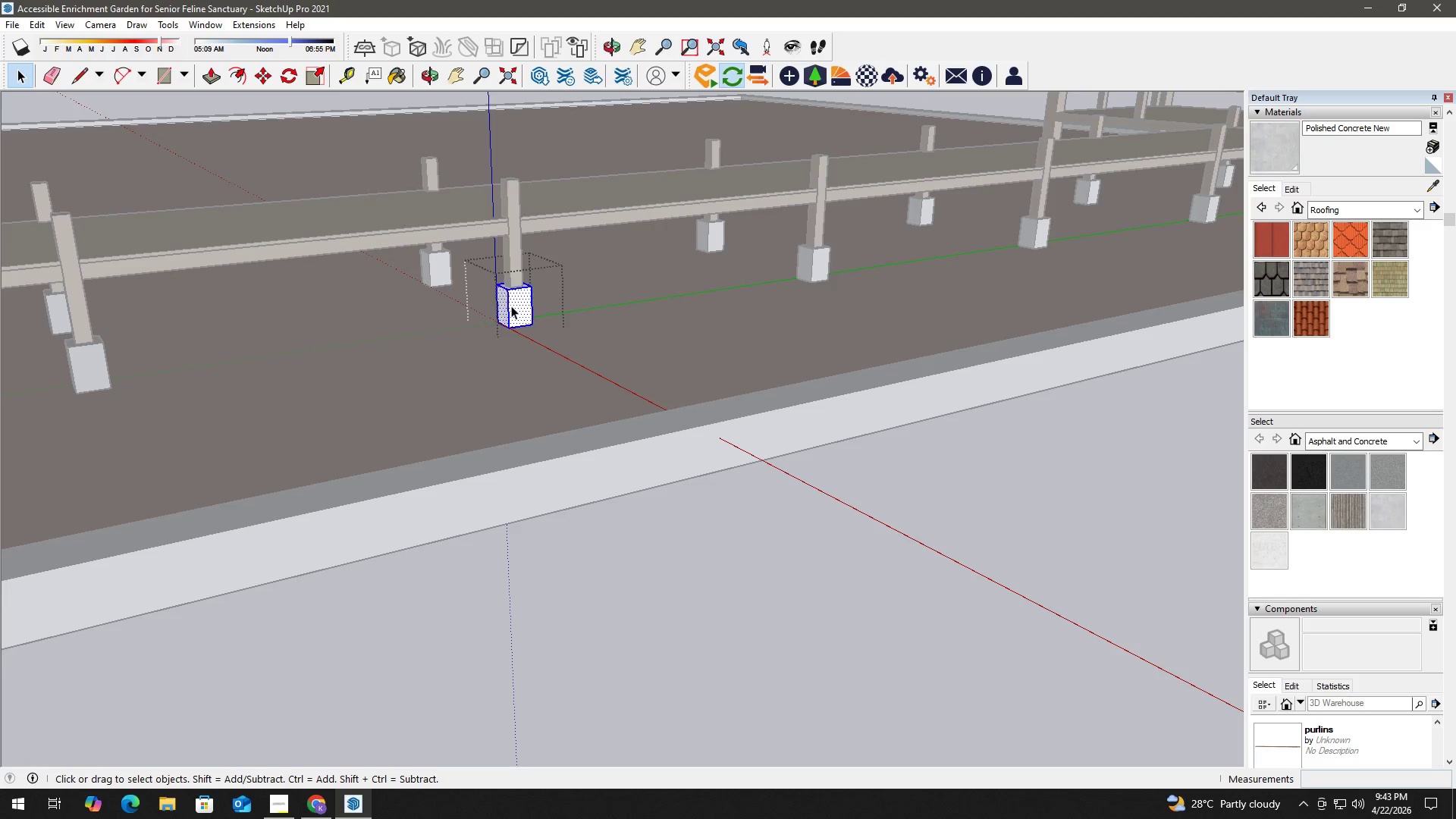 
triple_click([511, 306])
 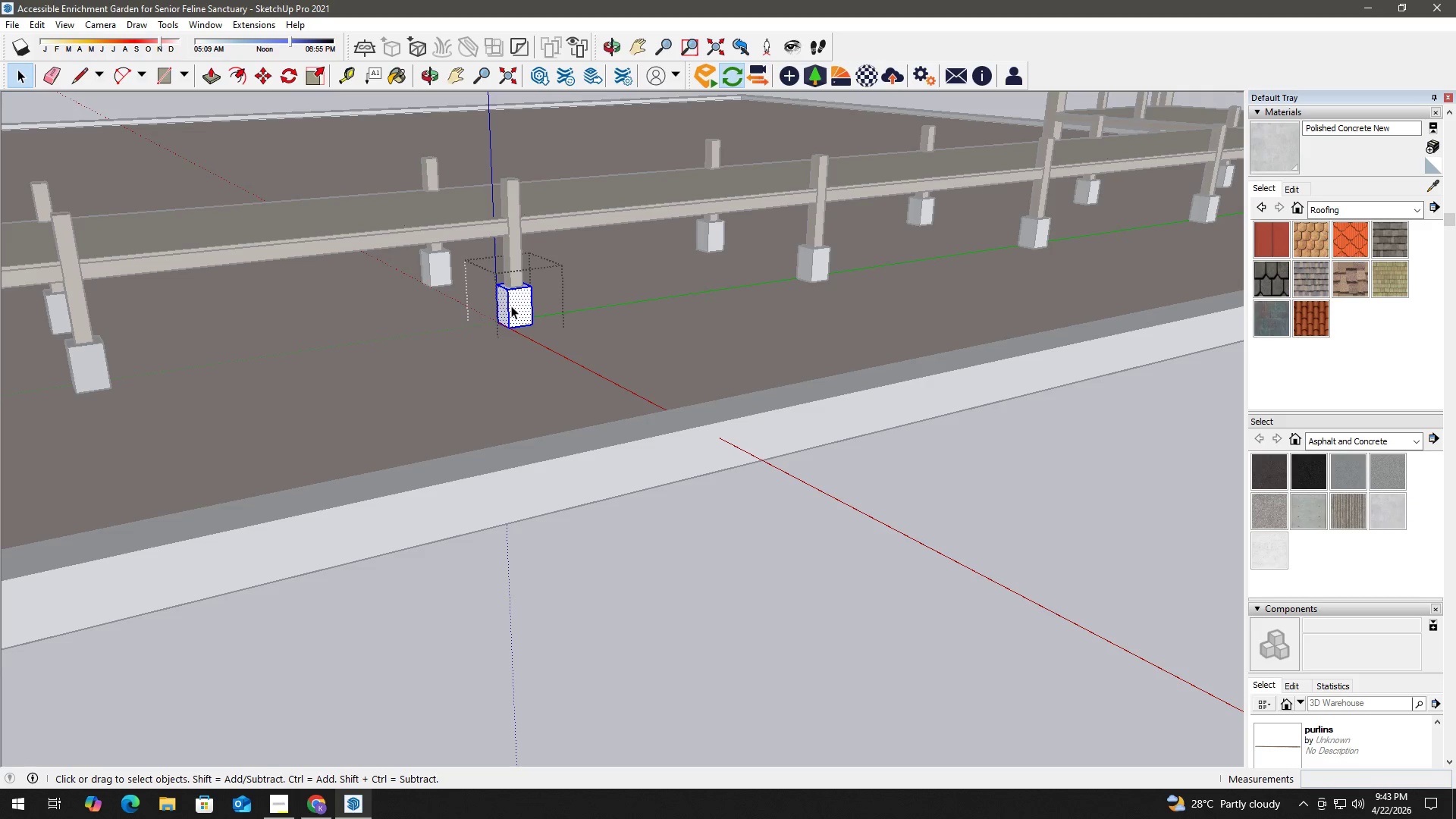 
triple_click([511, 306])
 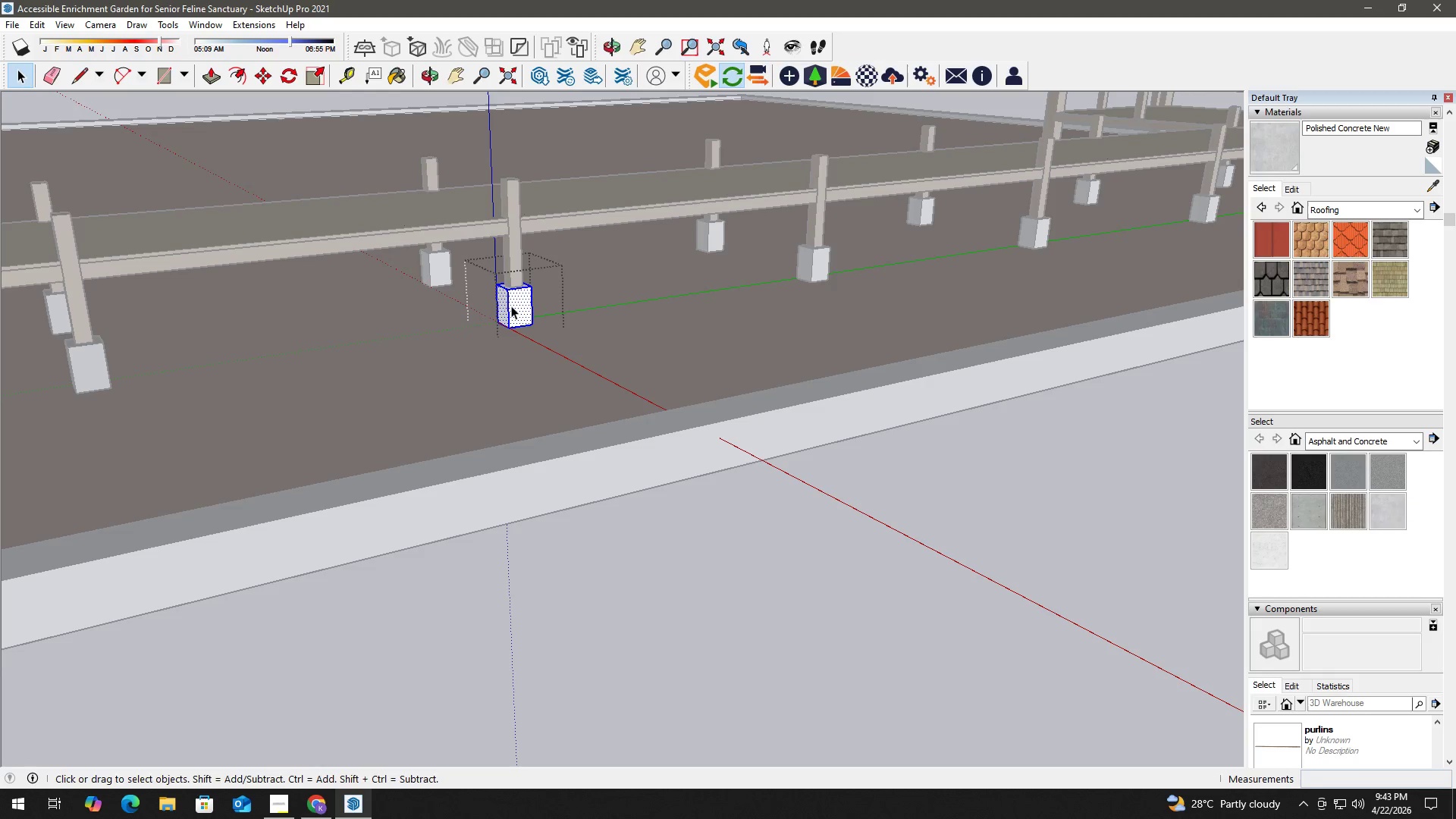 
key(B)
 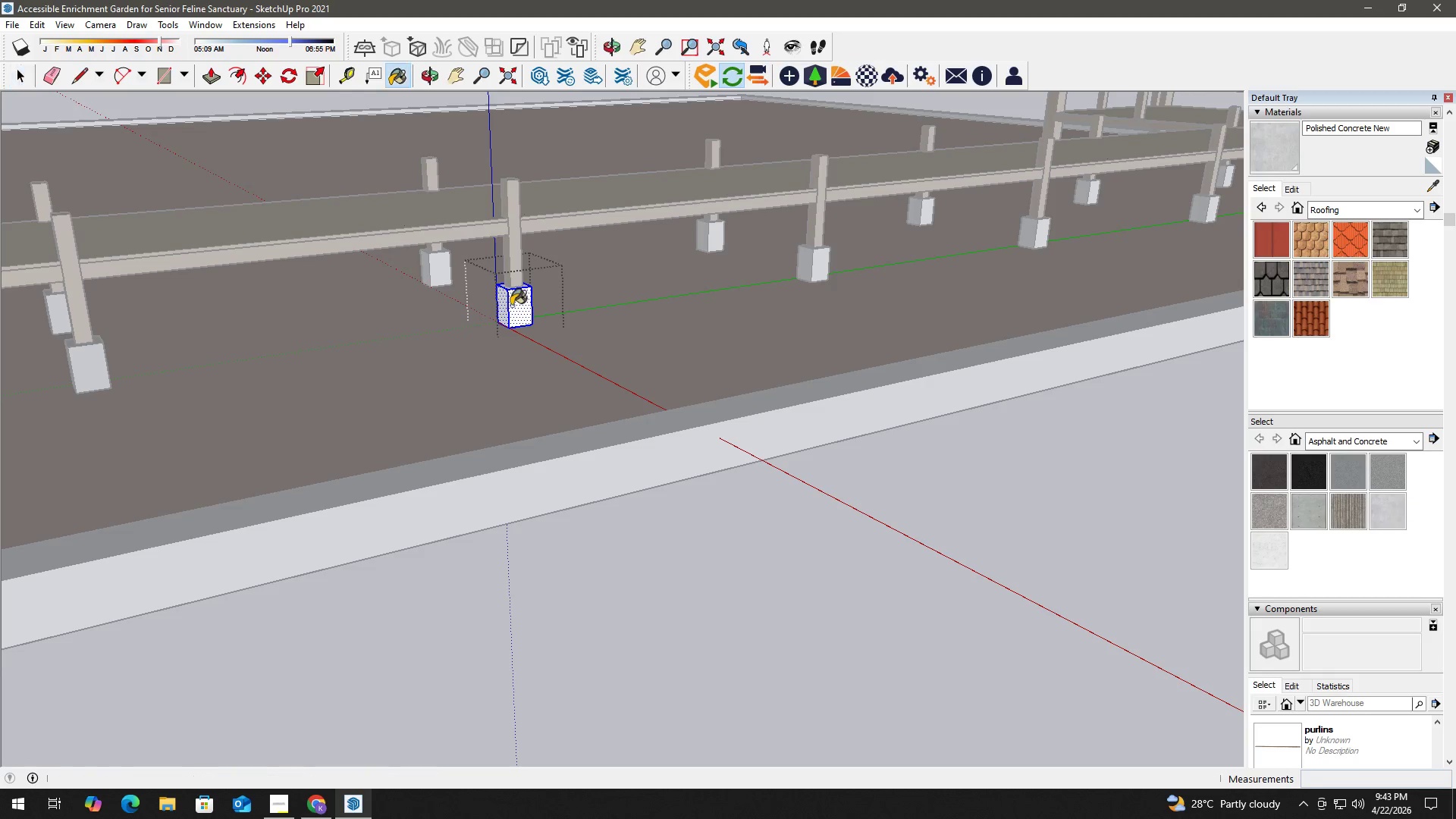 
triple_click([511, 306])
 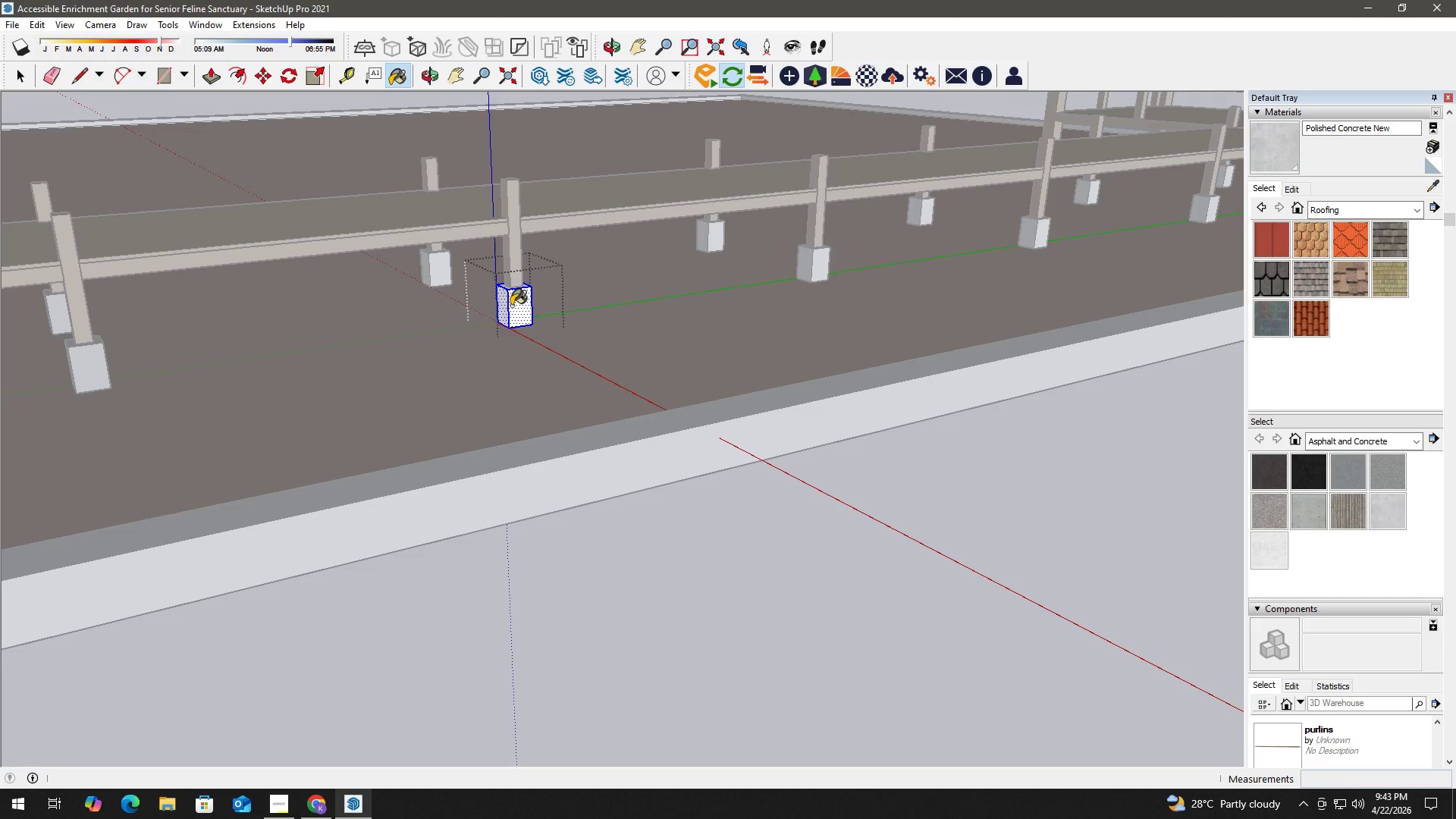 
triple_click([511, 306])
 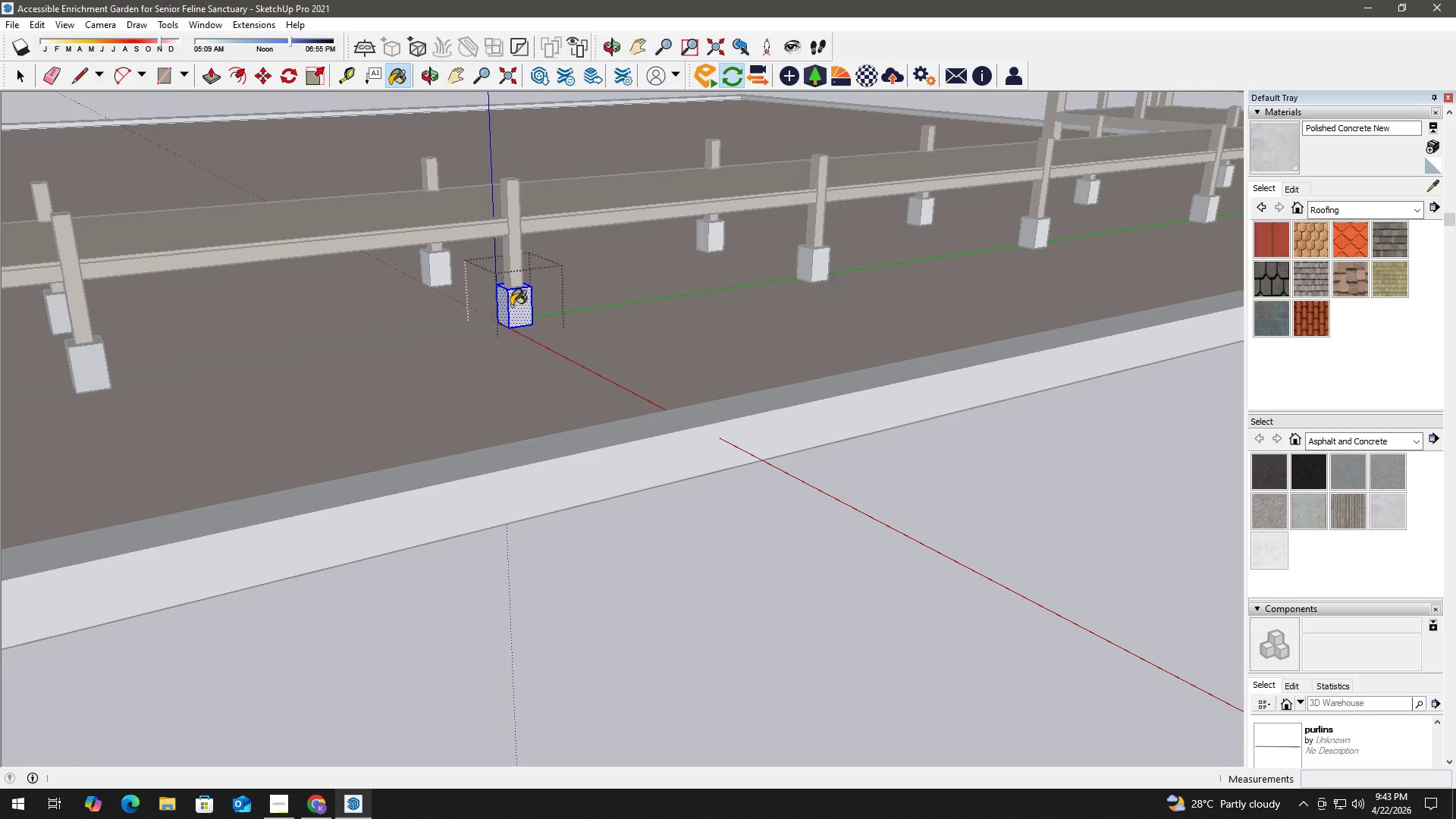 
triple_click([511, 306])
 